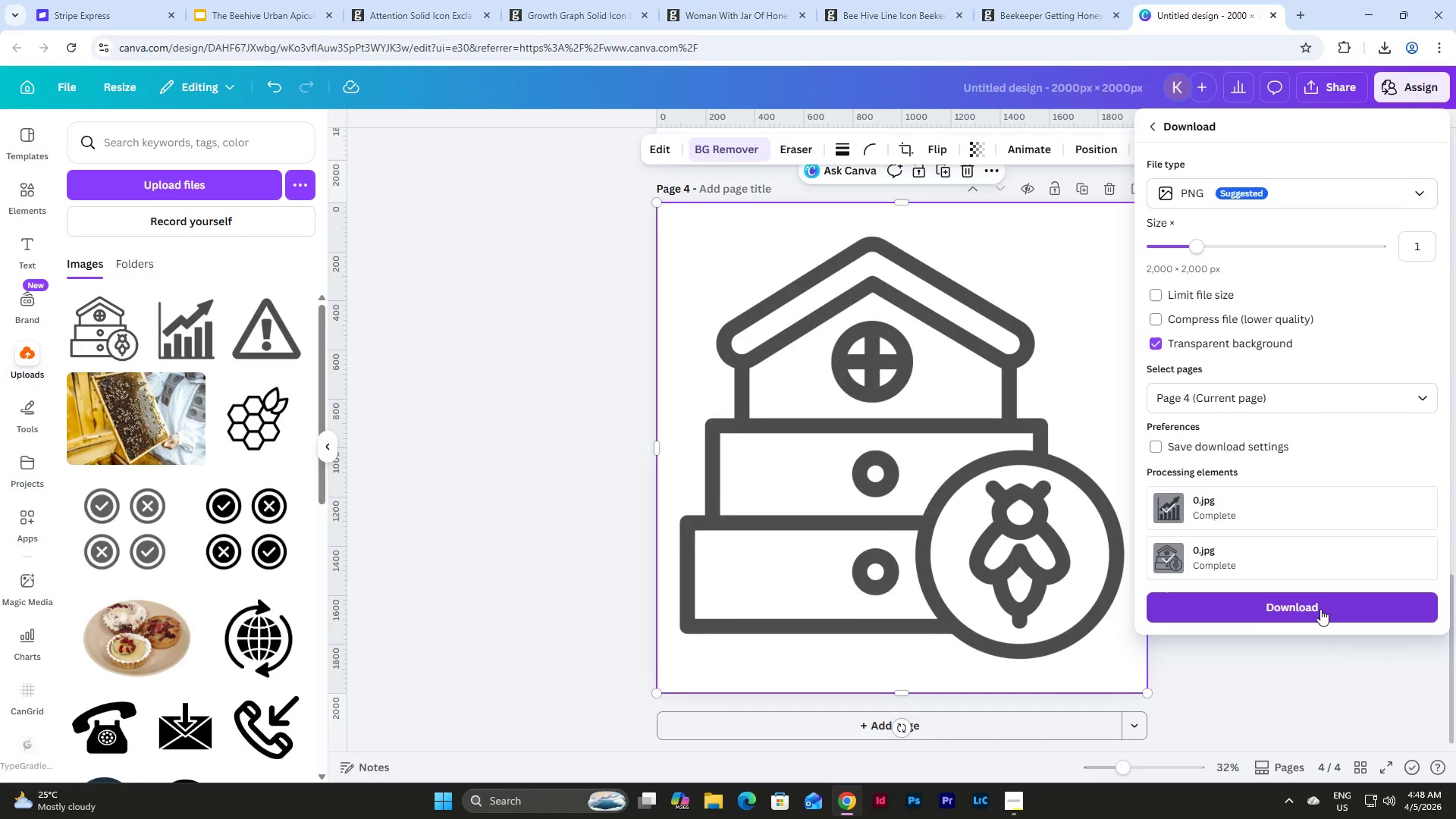 
left_click([1316, 610])
 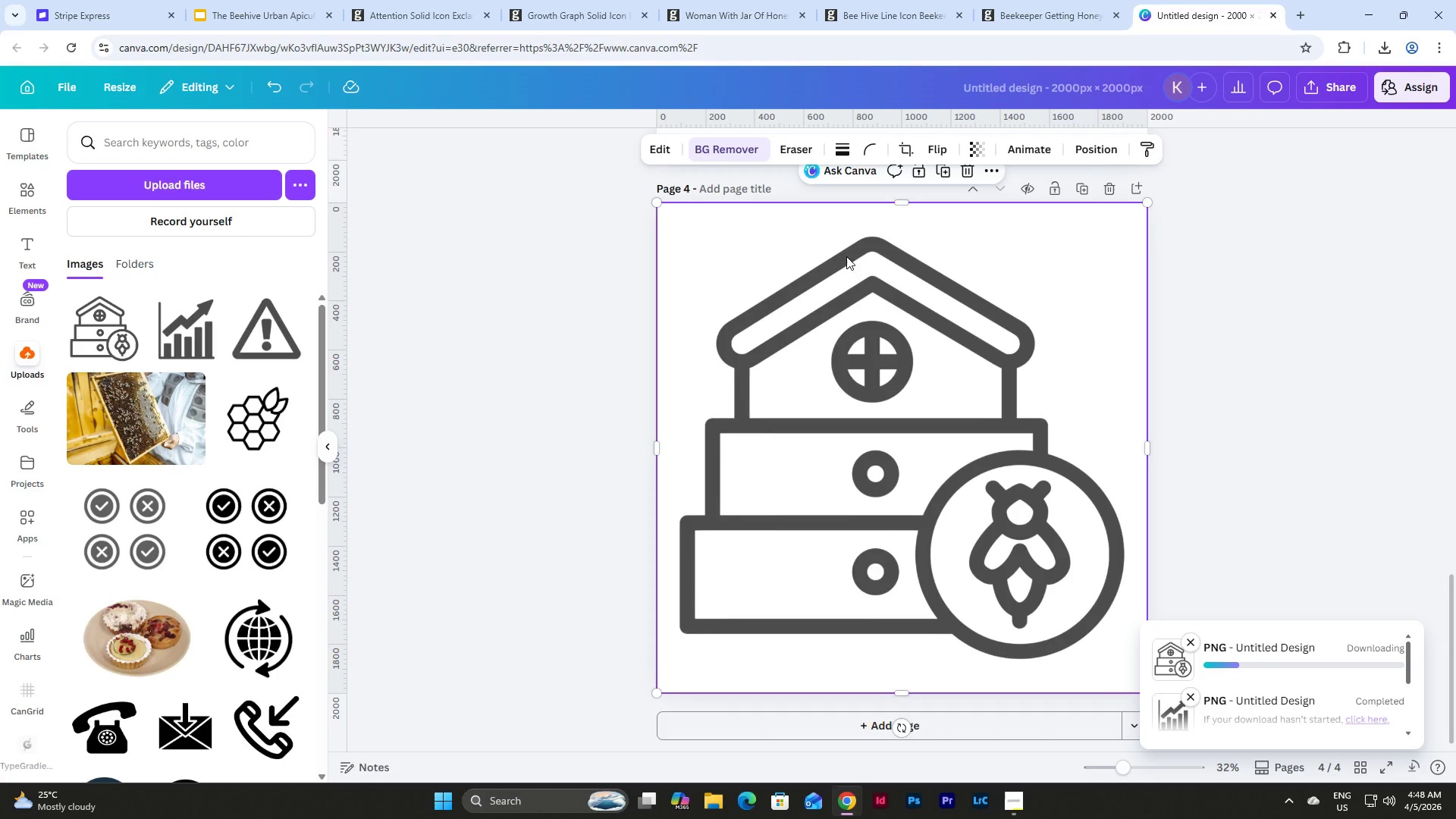 
left_click([248, 0])
 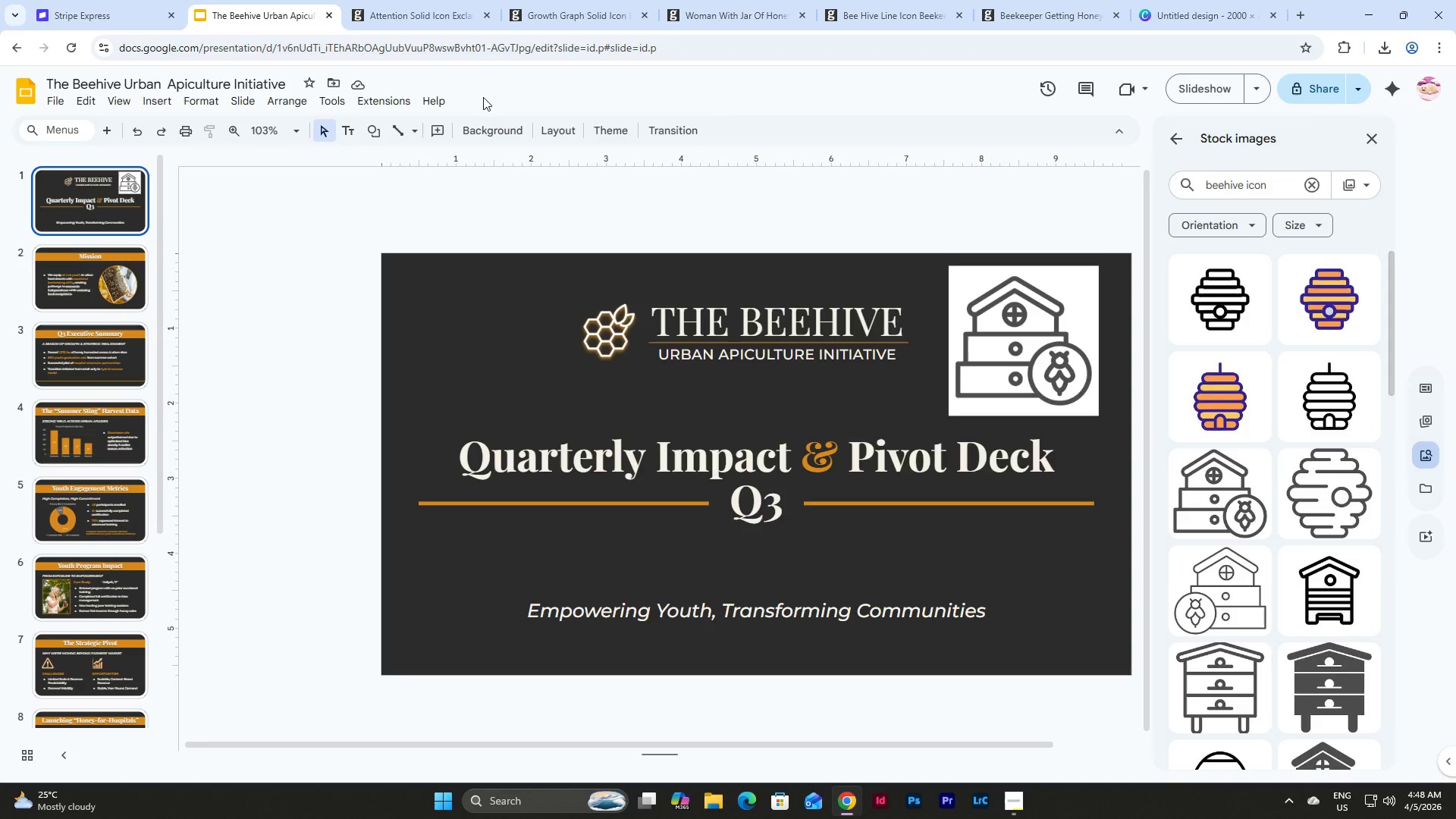 
left_click([1069, 340])
 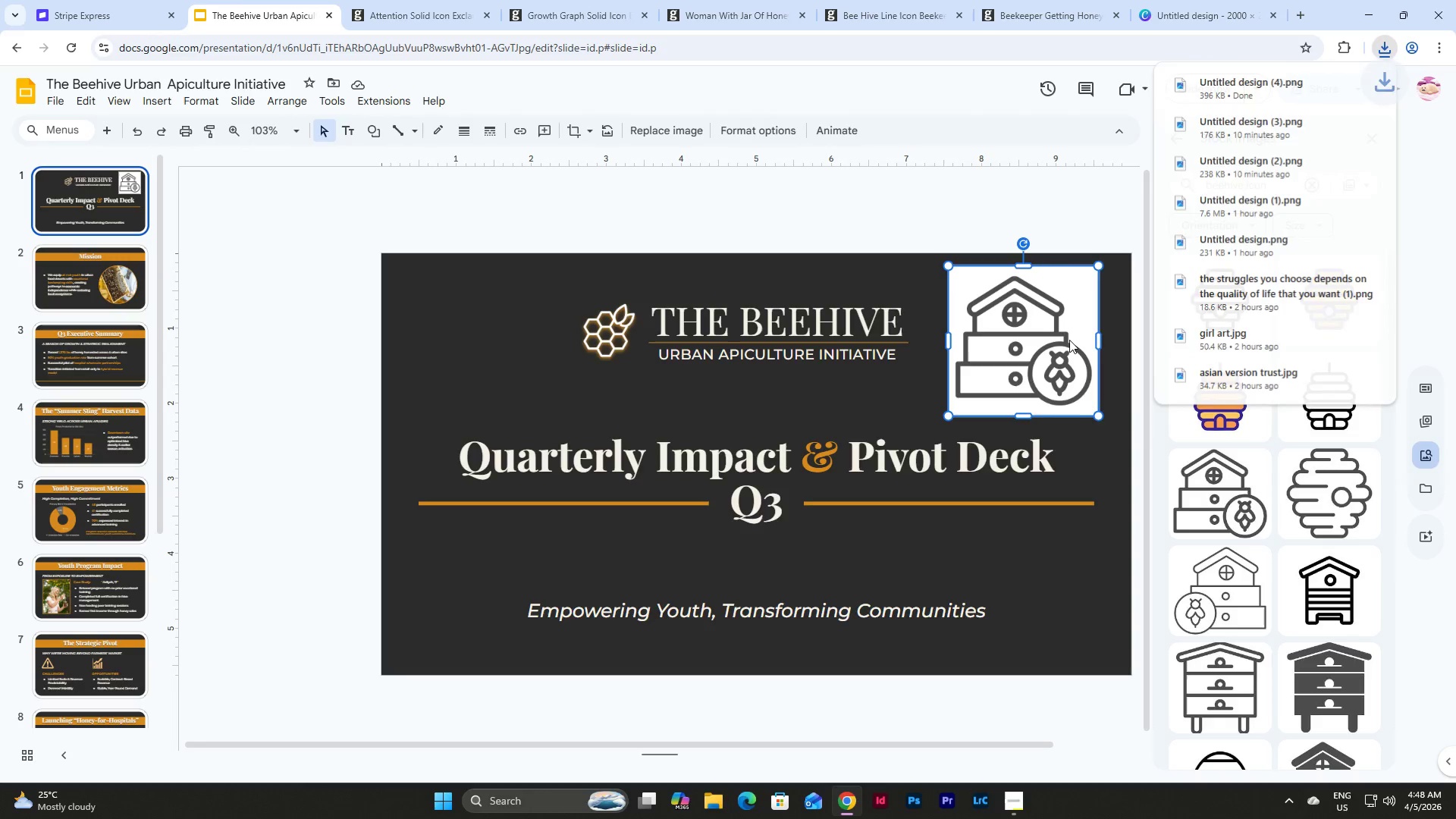 
key(Backspace)
 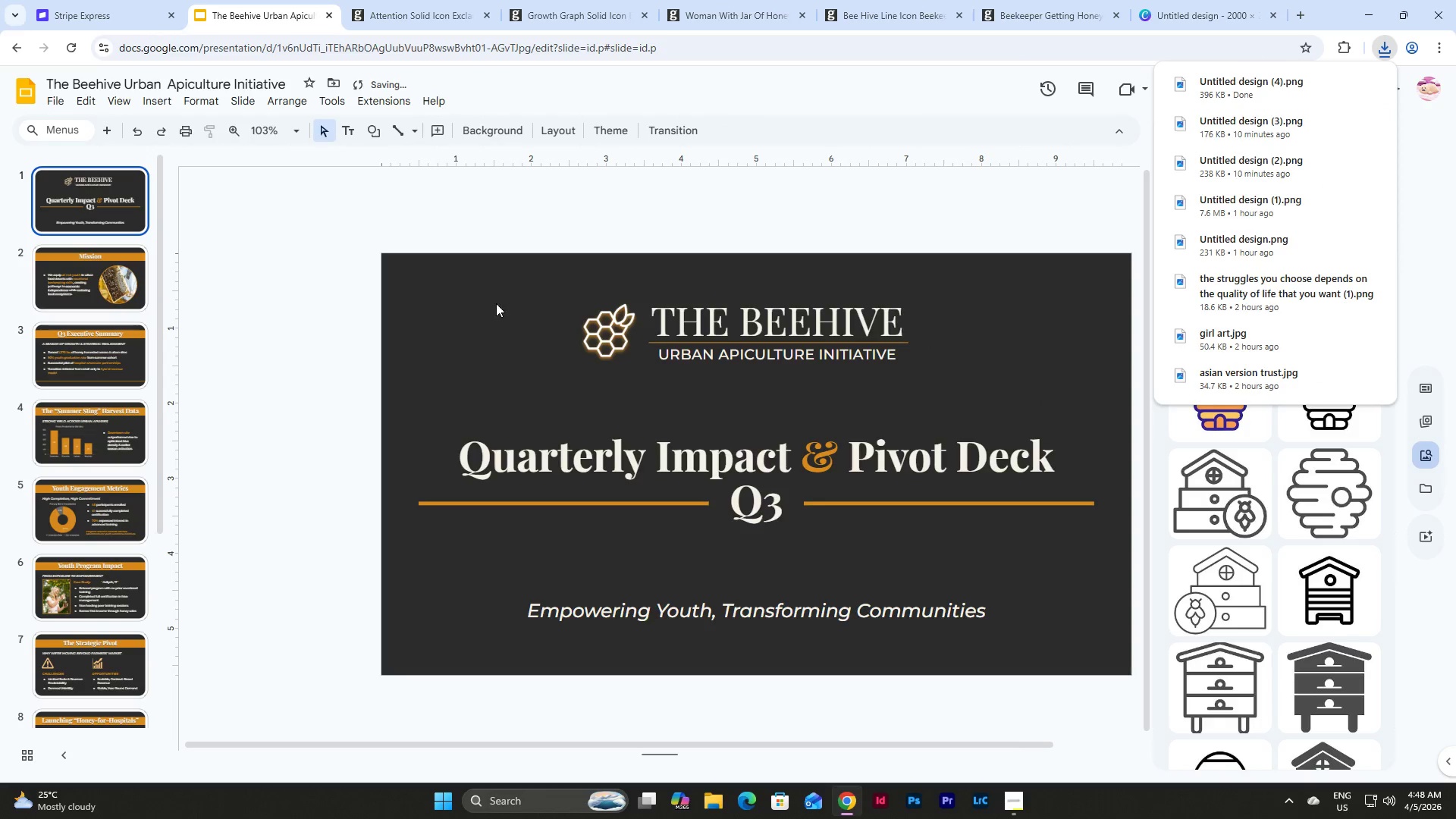 
left_click([576, 331])
 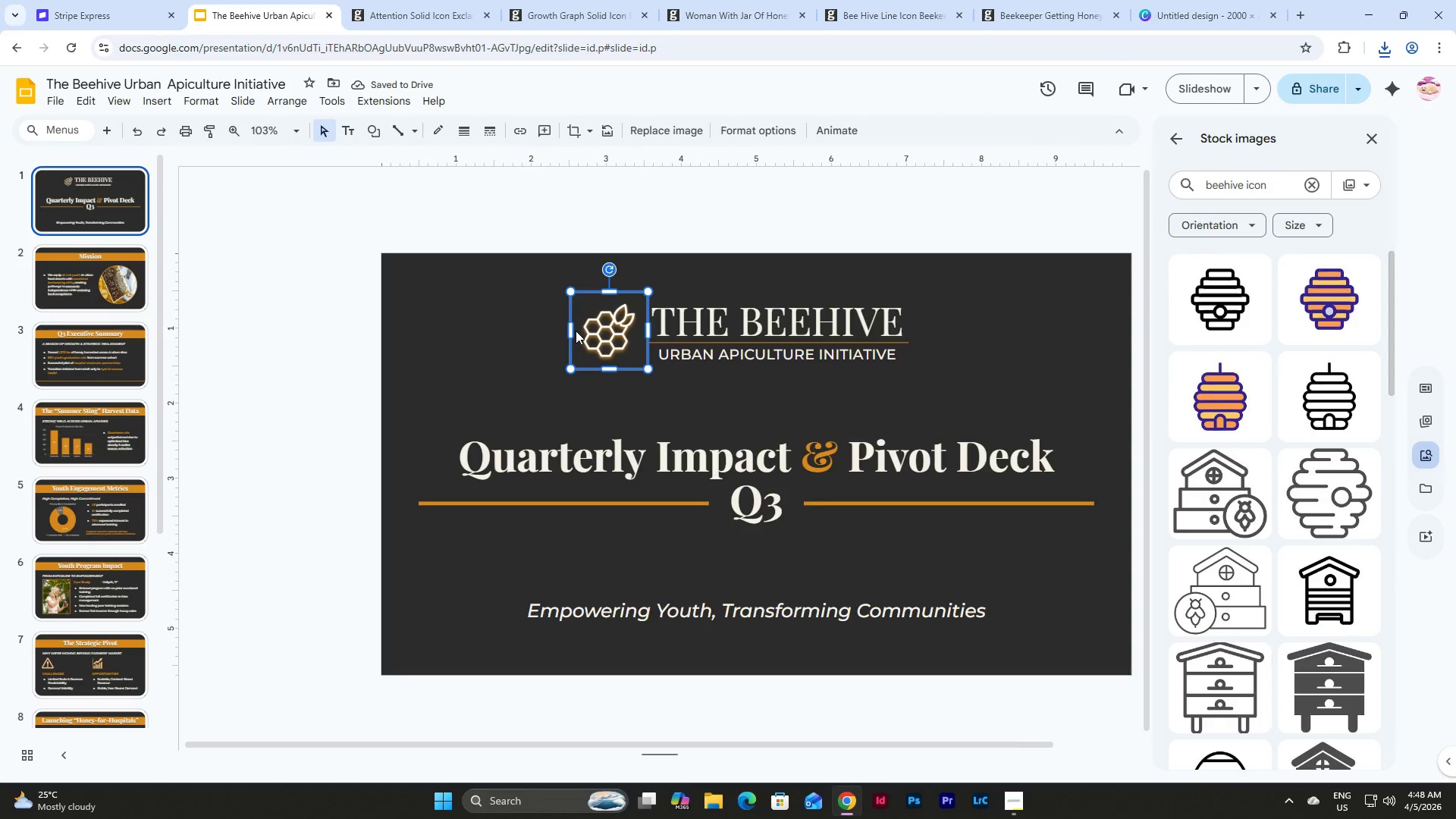 
key(Backspace)
 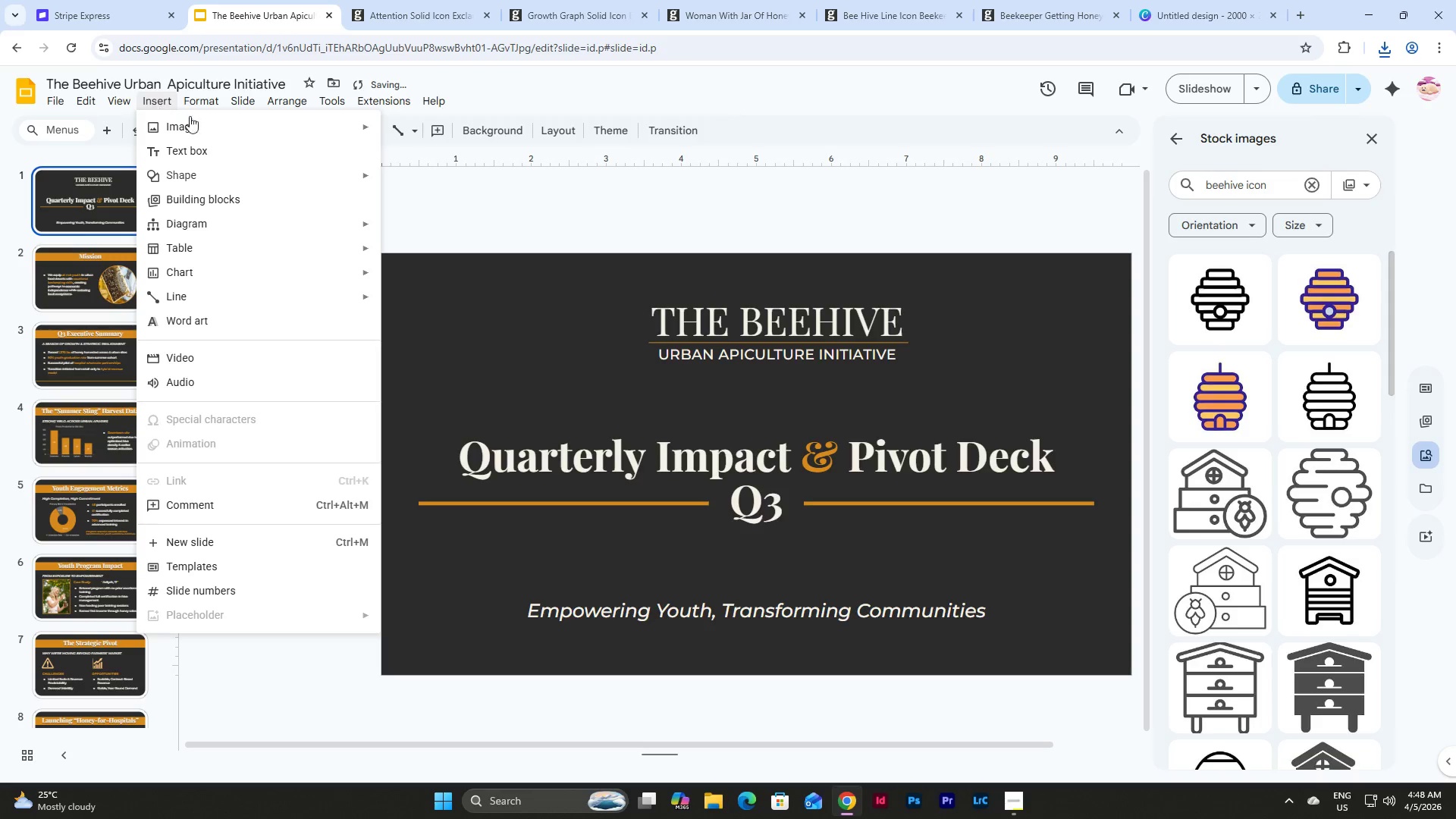 
left_click([209, 122])
 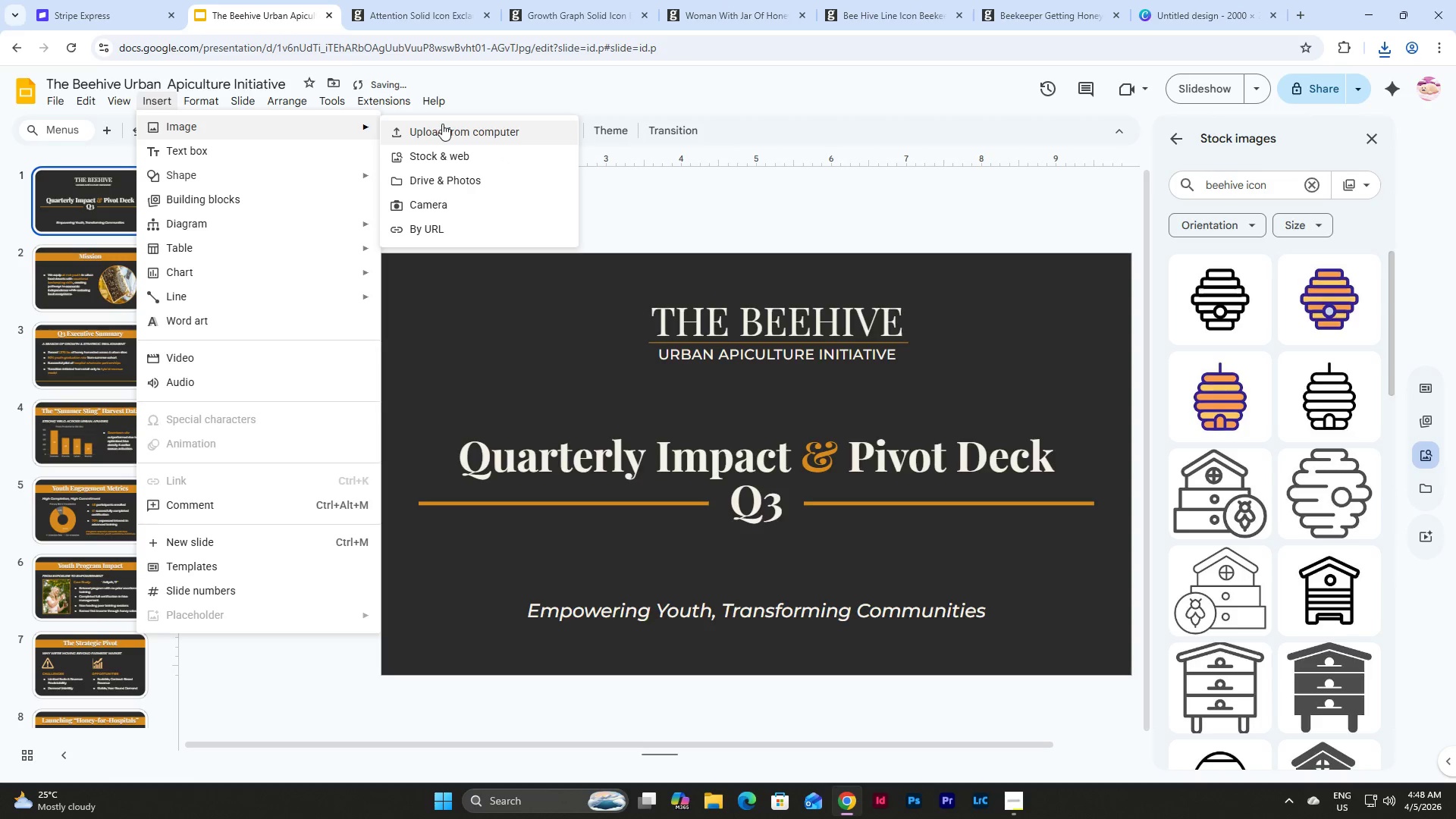 
left_click([453, 124])
 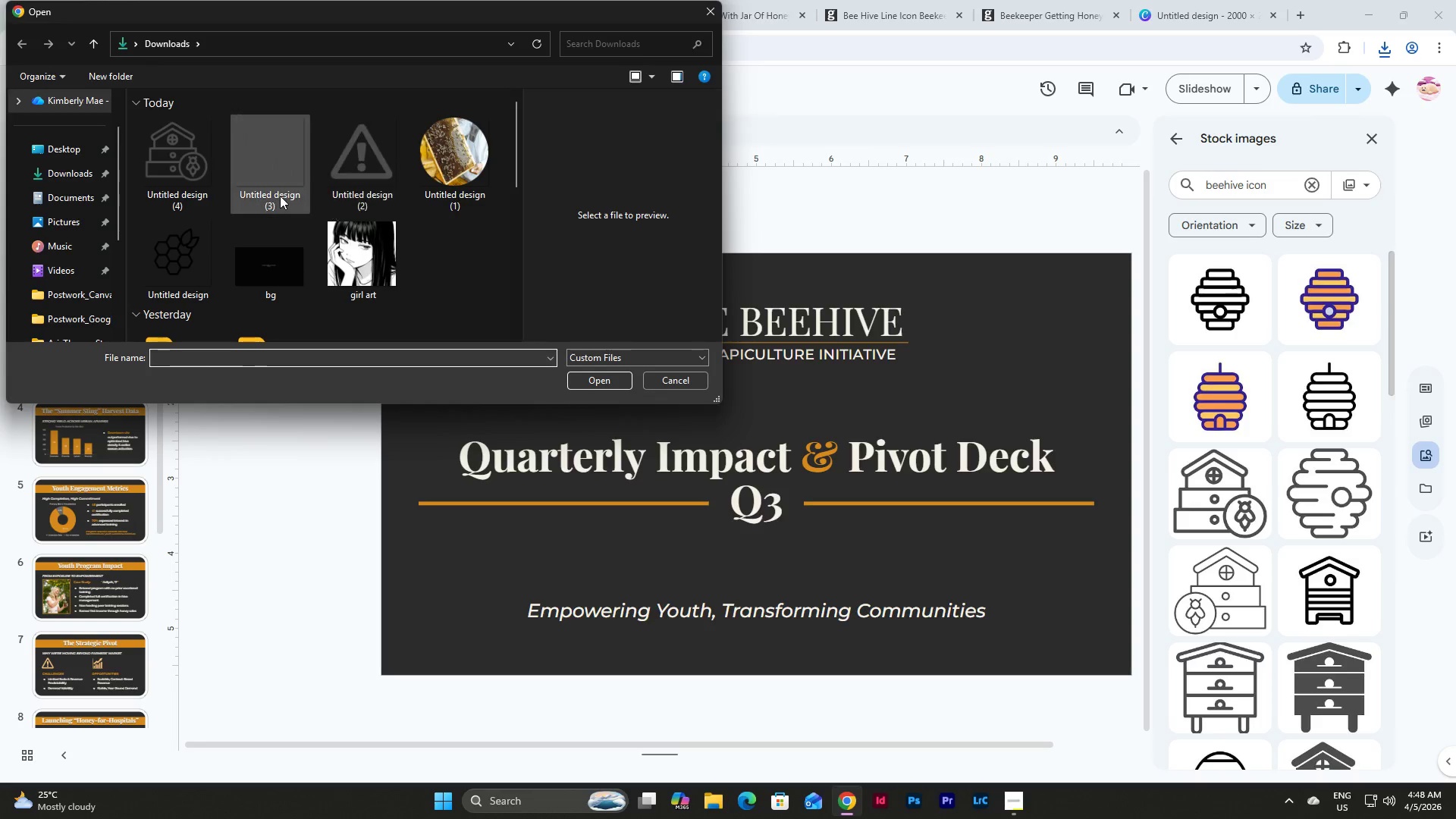 
left_click([186, 171])
 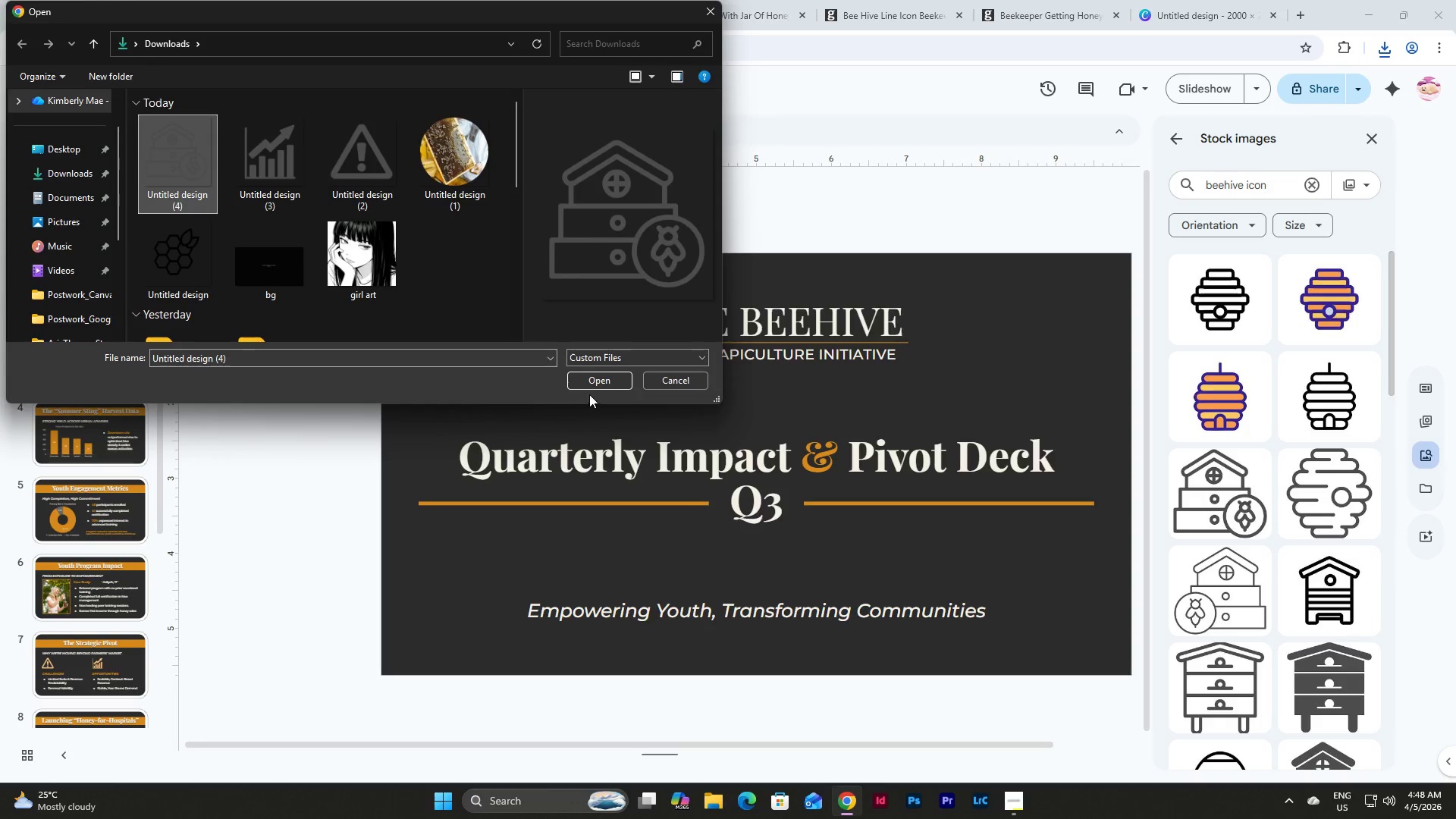 
left_click([594, 378])
 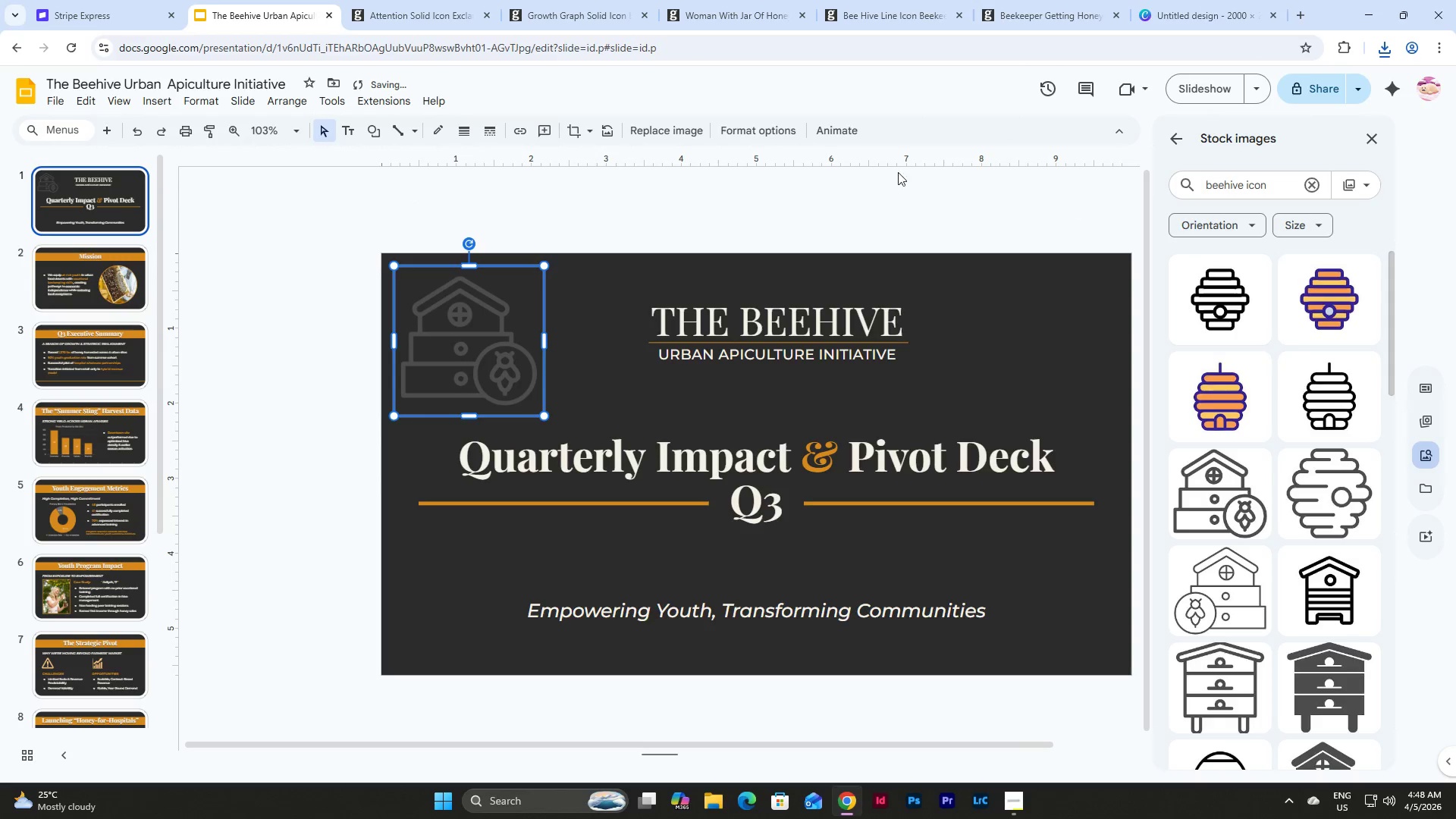 
left_click([786, 138])
 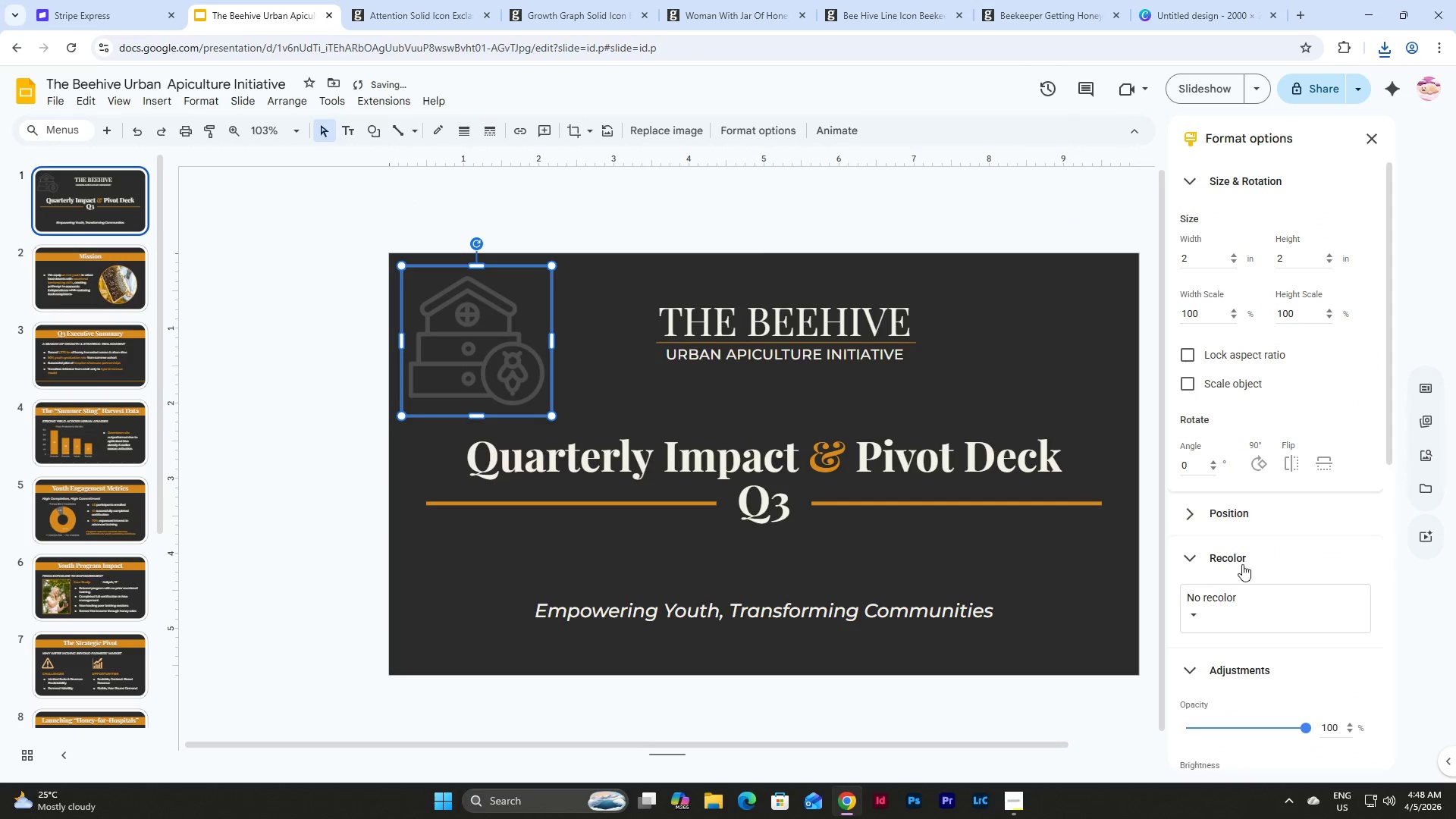 
left_click([1223, 607])
 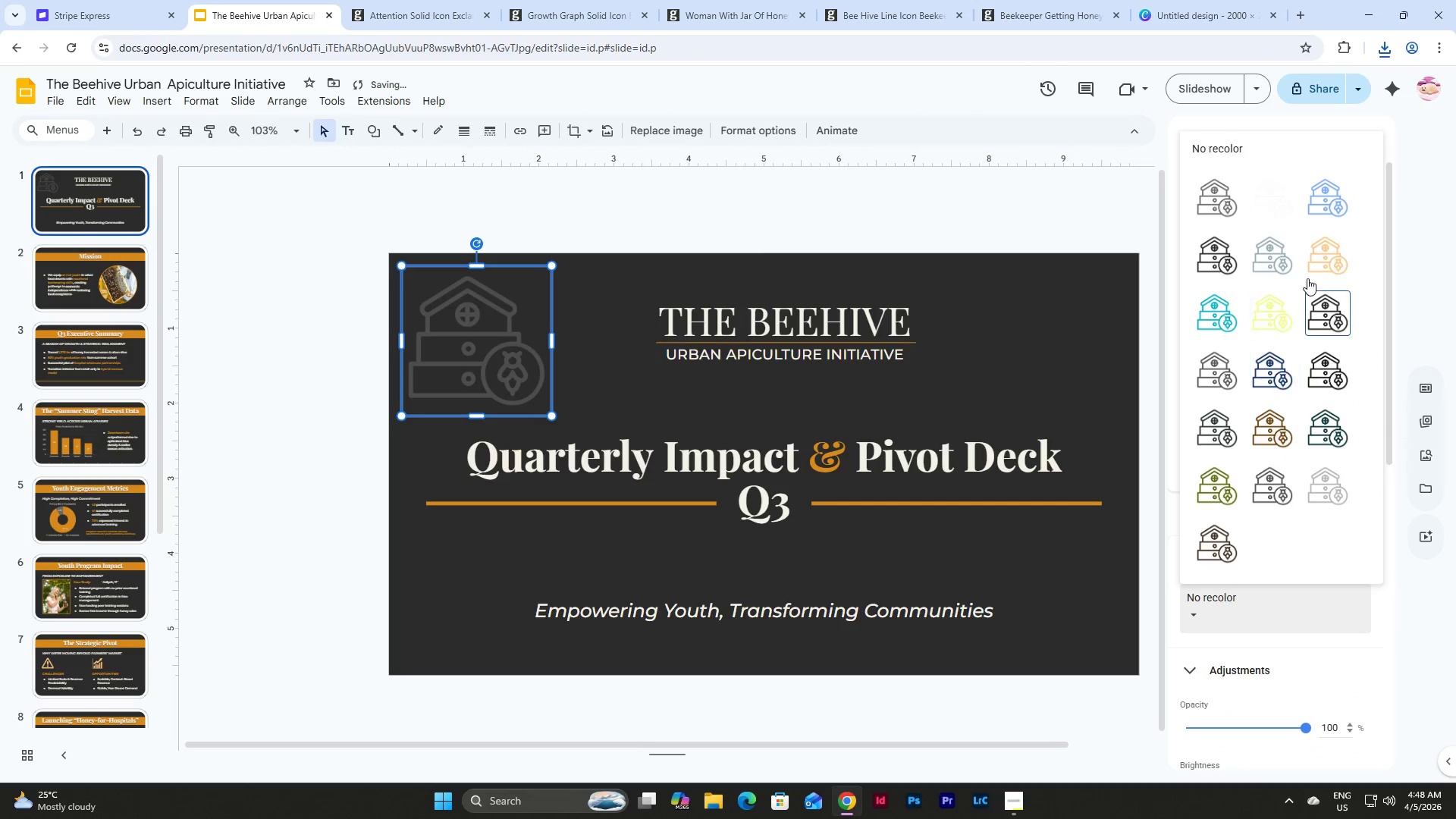 
left_click([1316, 266])
 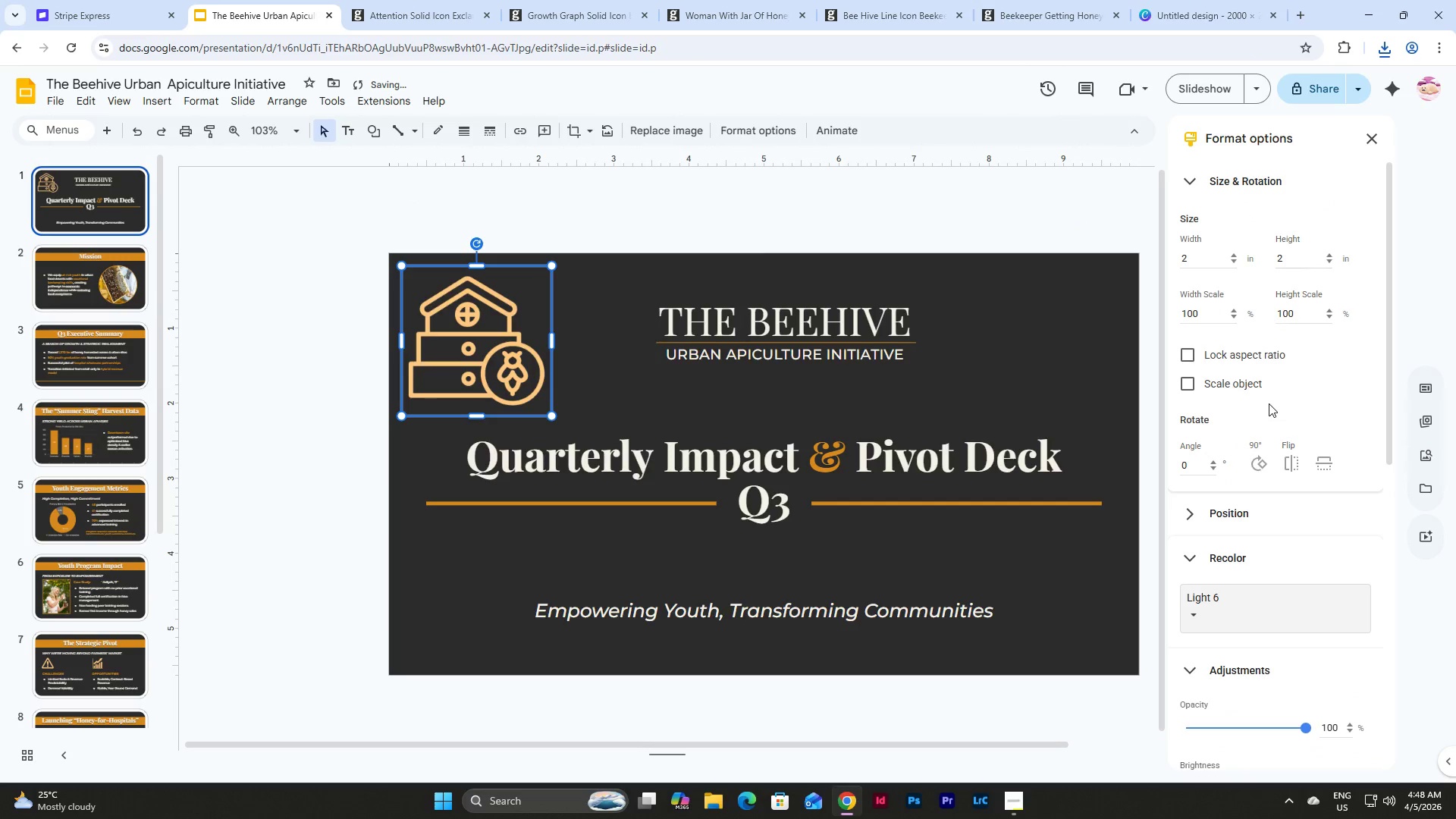 
scroll: coordinate [1269, 403], scroll_direction: down, amount: 3.0
 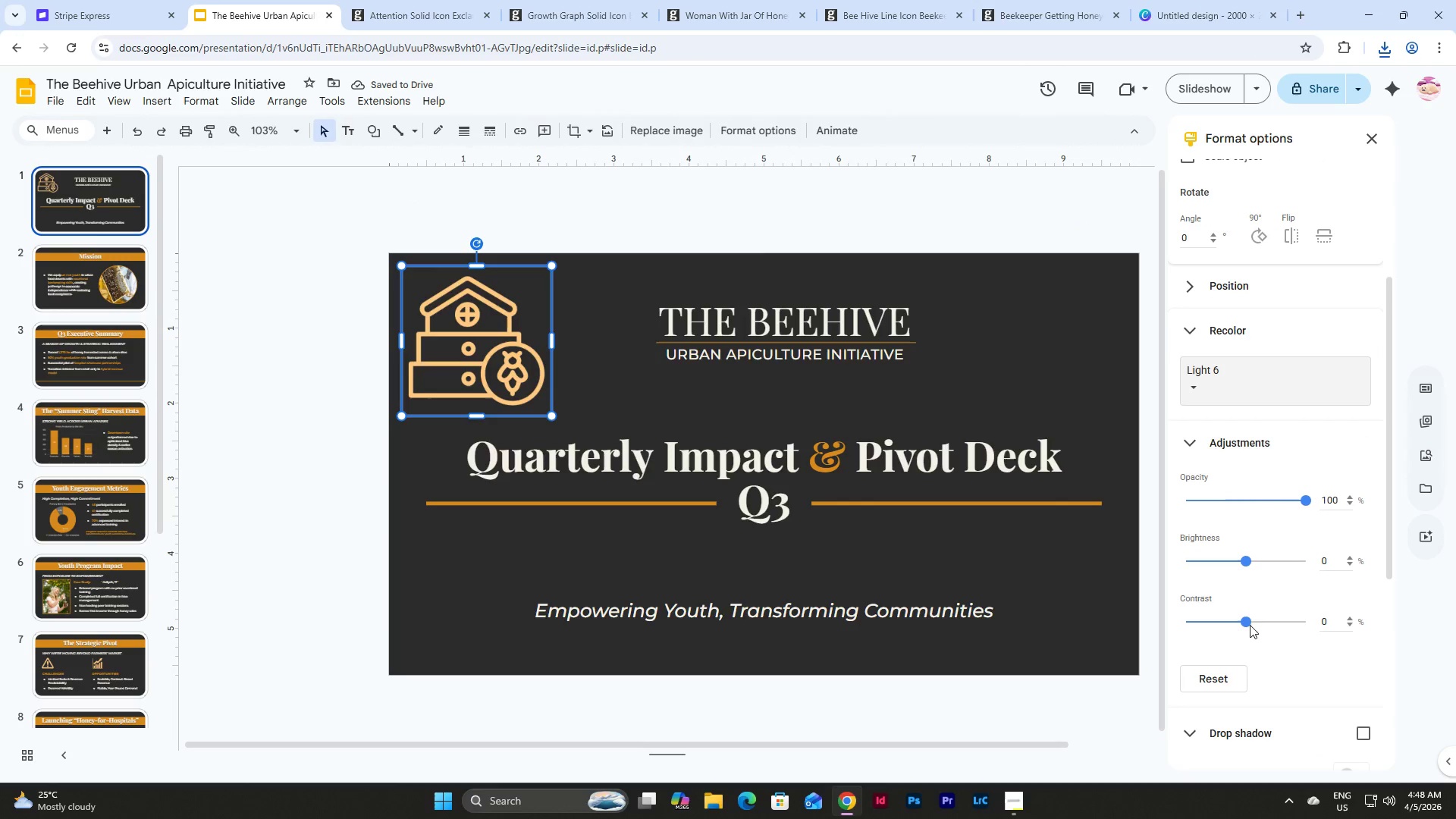 
left_click_drag(start_coordinate=[1301, 507], to_coordinate=[1285, 505])
 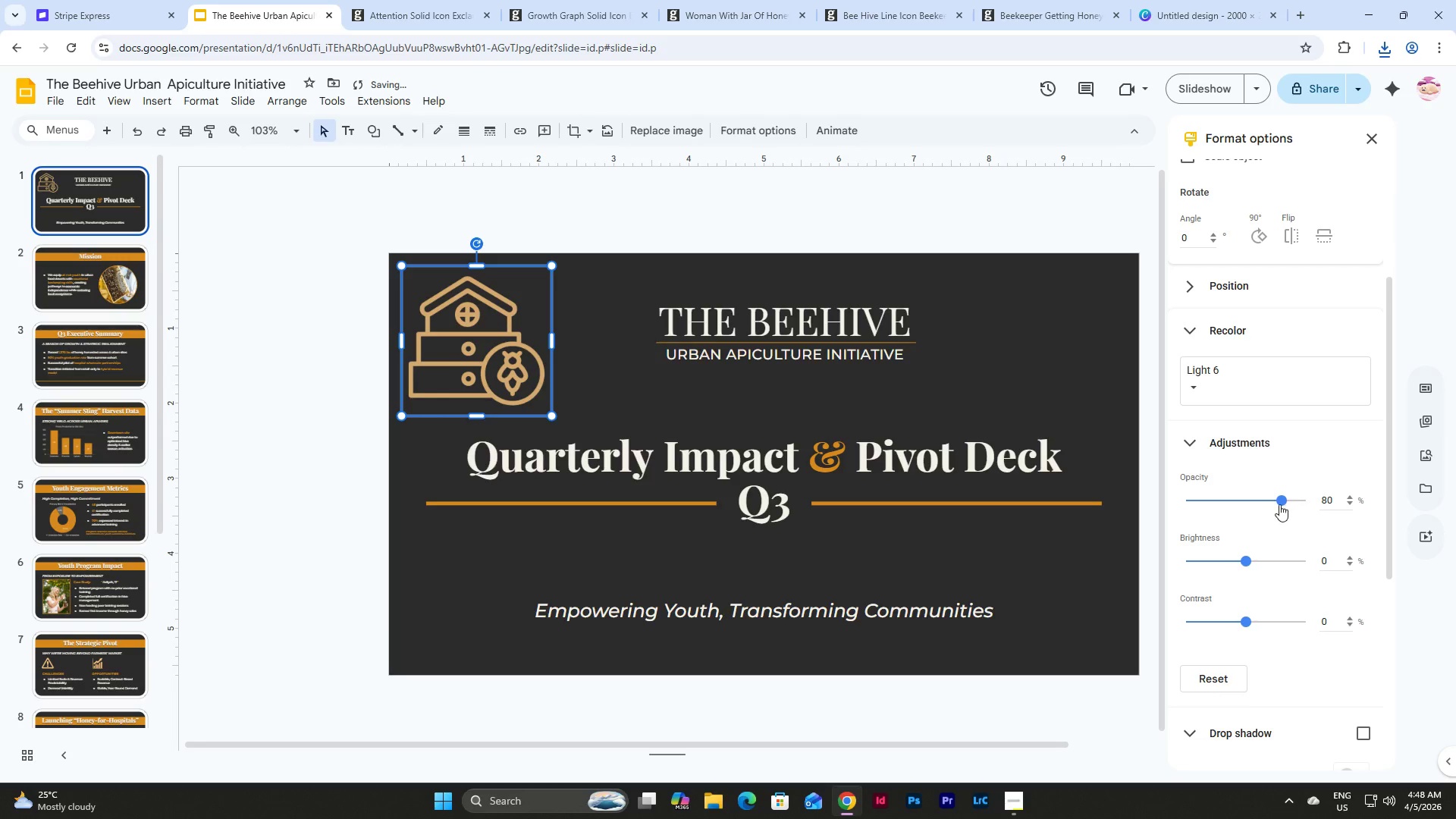 
left_click_drag(start_coordinate=[1279, 504], to_coordinate=[1250, 504])
 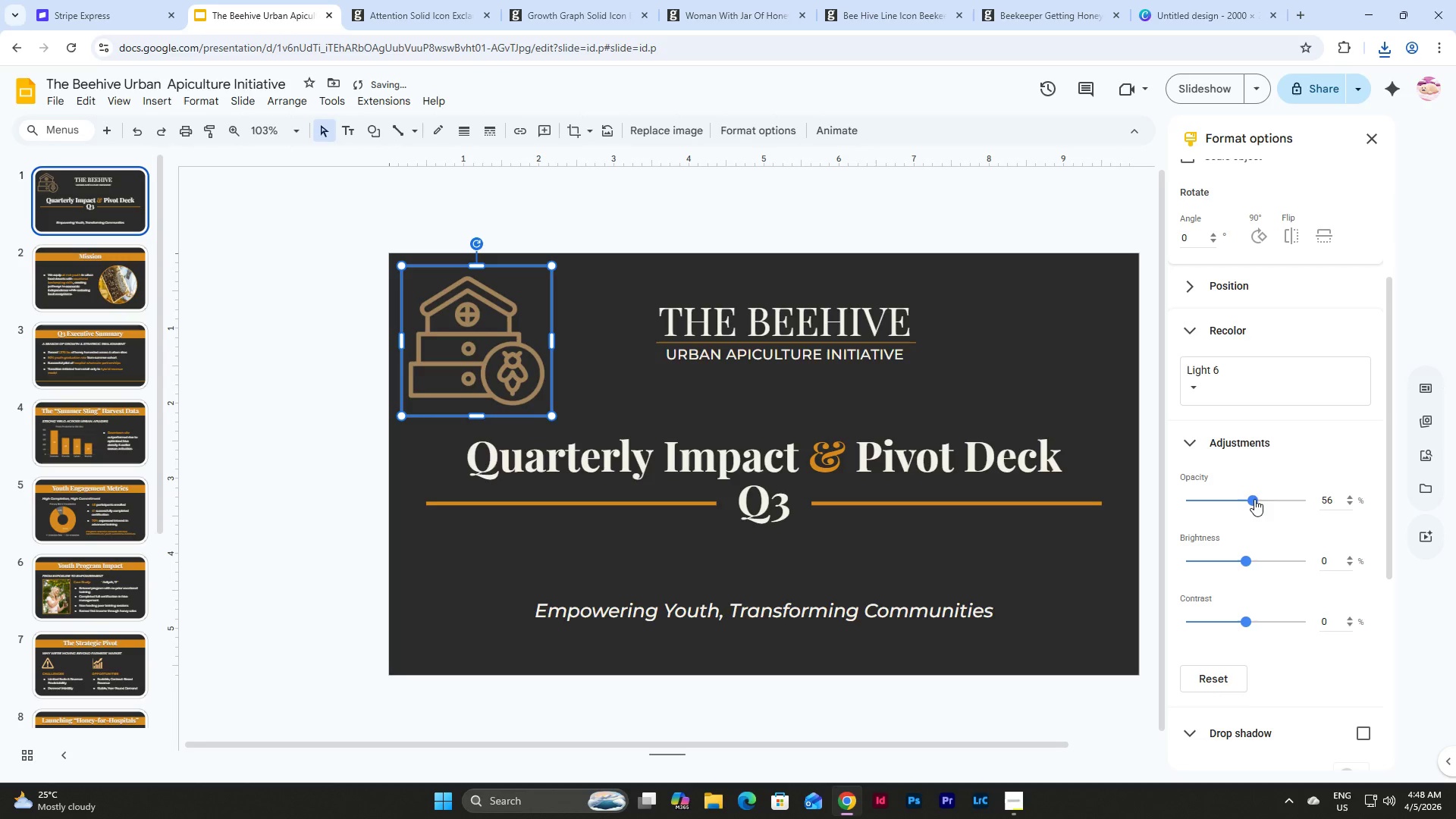 
left_click_drag(start_coordinate=[1254, 499], to_coordinate=[1272, 499])
 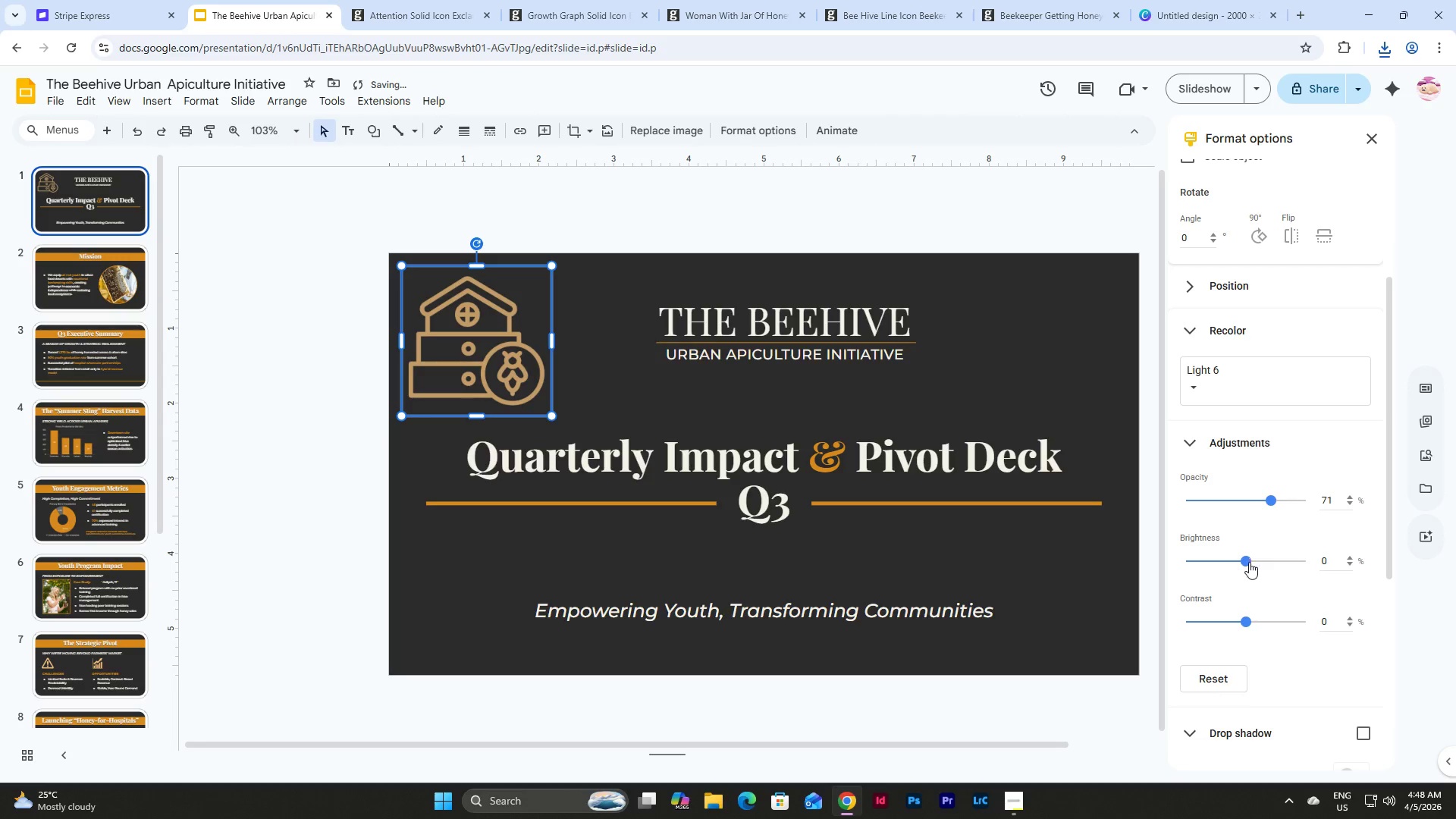 
left_click_drag(start_coordinate=[1249, 562], to_coordinate=[1313, 563])
 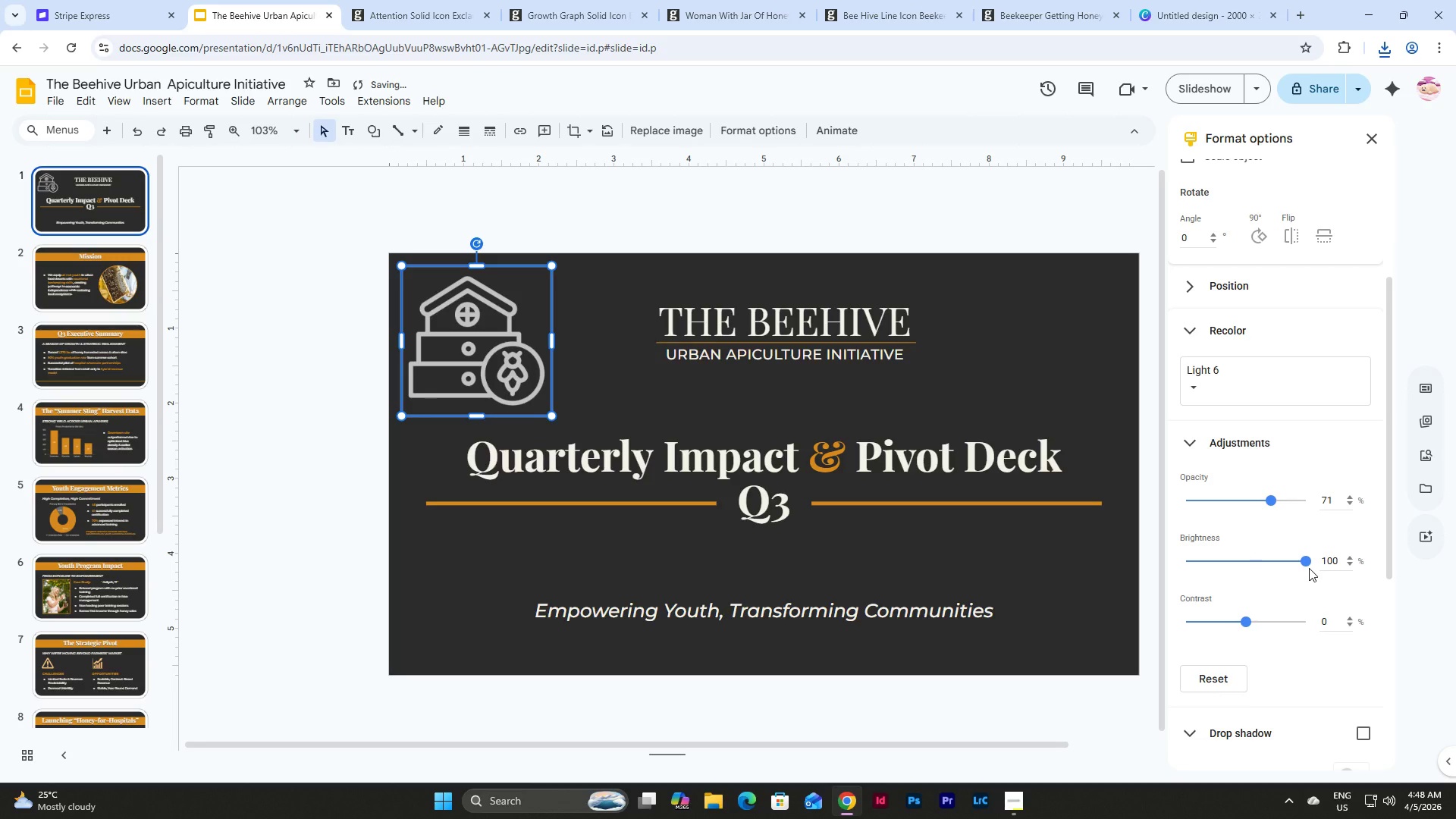 
key(Control+Z)
 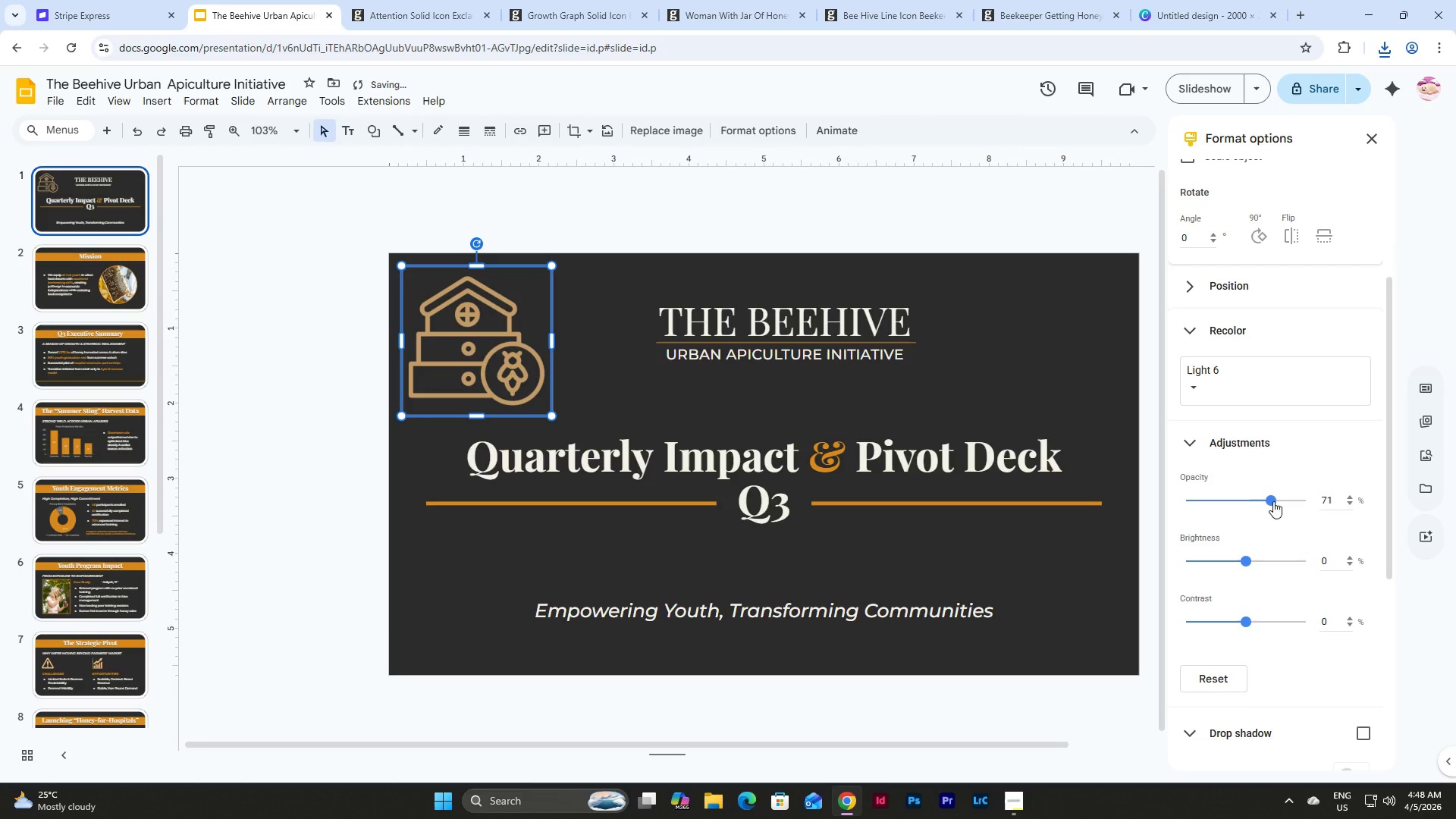 
left_click_drag(start_coordinate=[1276, 502], to_coordinate=[1249, 500])
 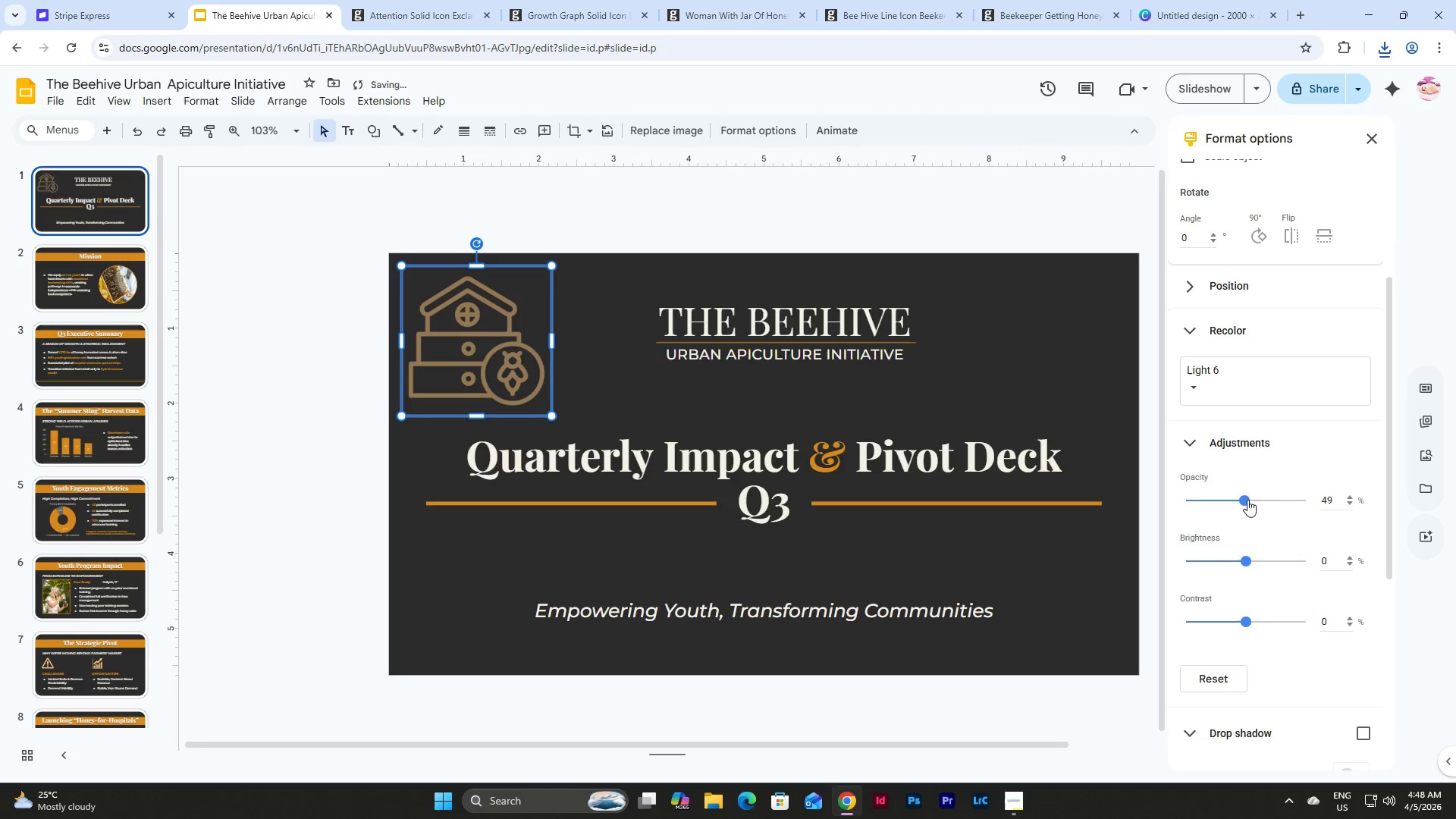 
left_click_drag(start_coordinate=[1247, 500], to_coordinate=[1269, 500])
 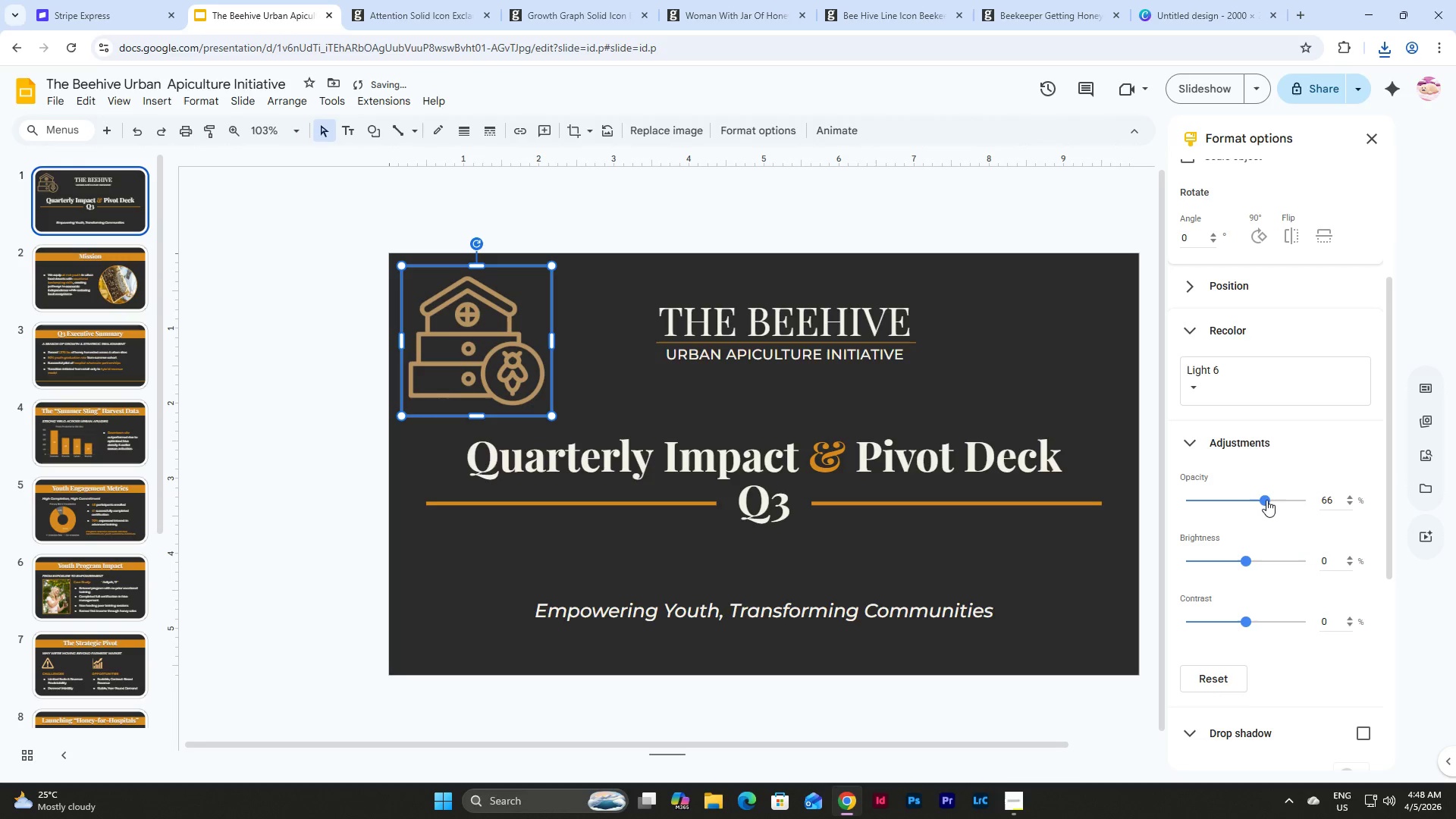 
left_click_drag(start_coordinate=[1266, 500], to_coordinate=[1282, 500])
 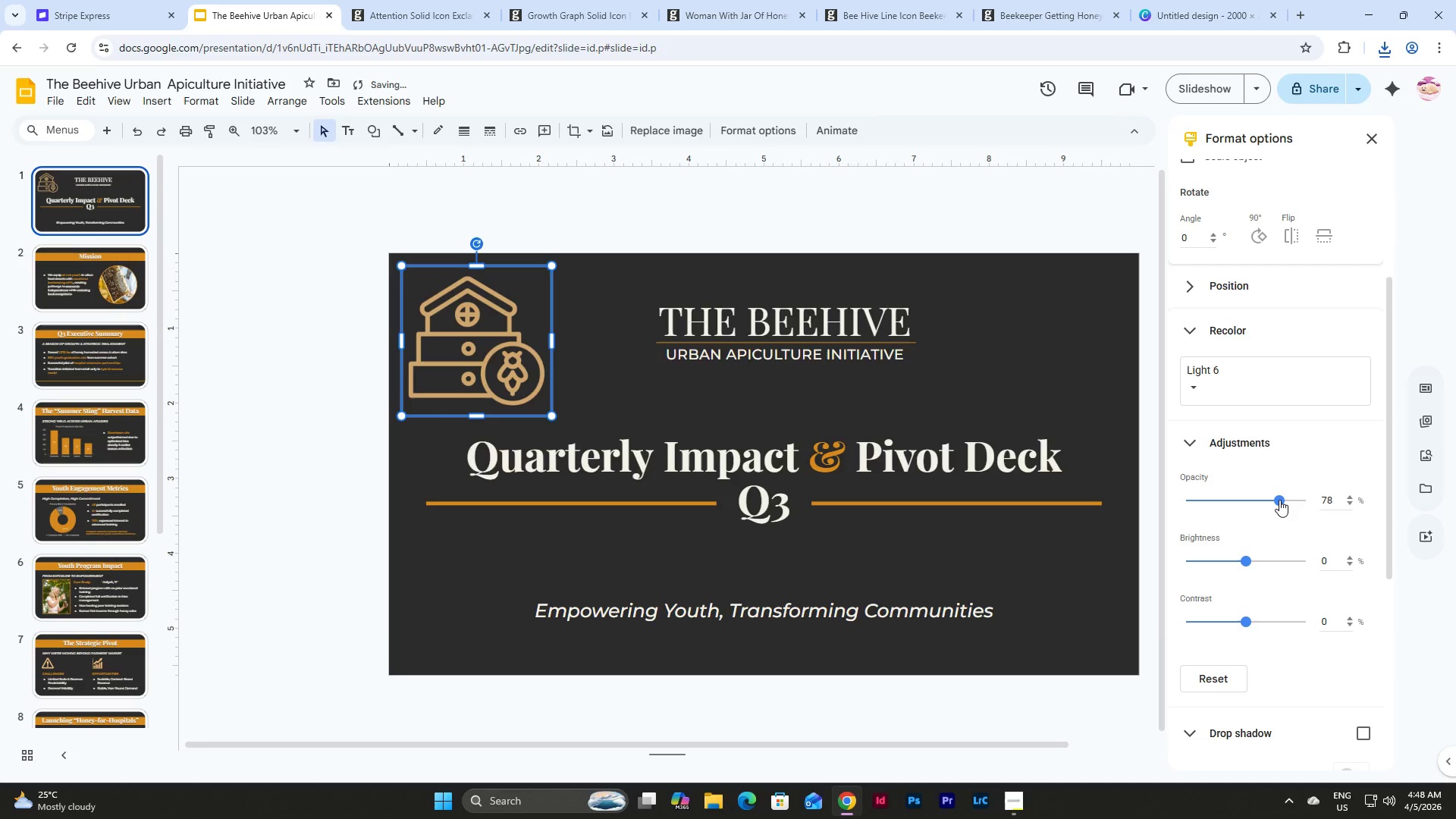 
left_click_drag(start_coordinate=[1279, 500], to_coordinate=[1286, 500])
 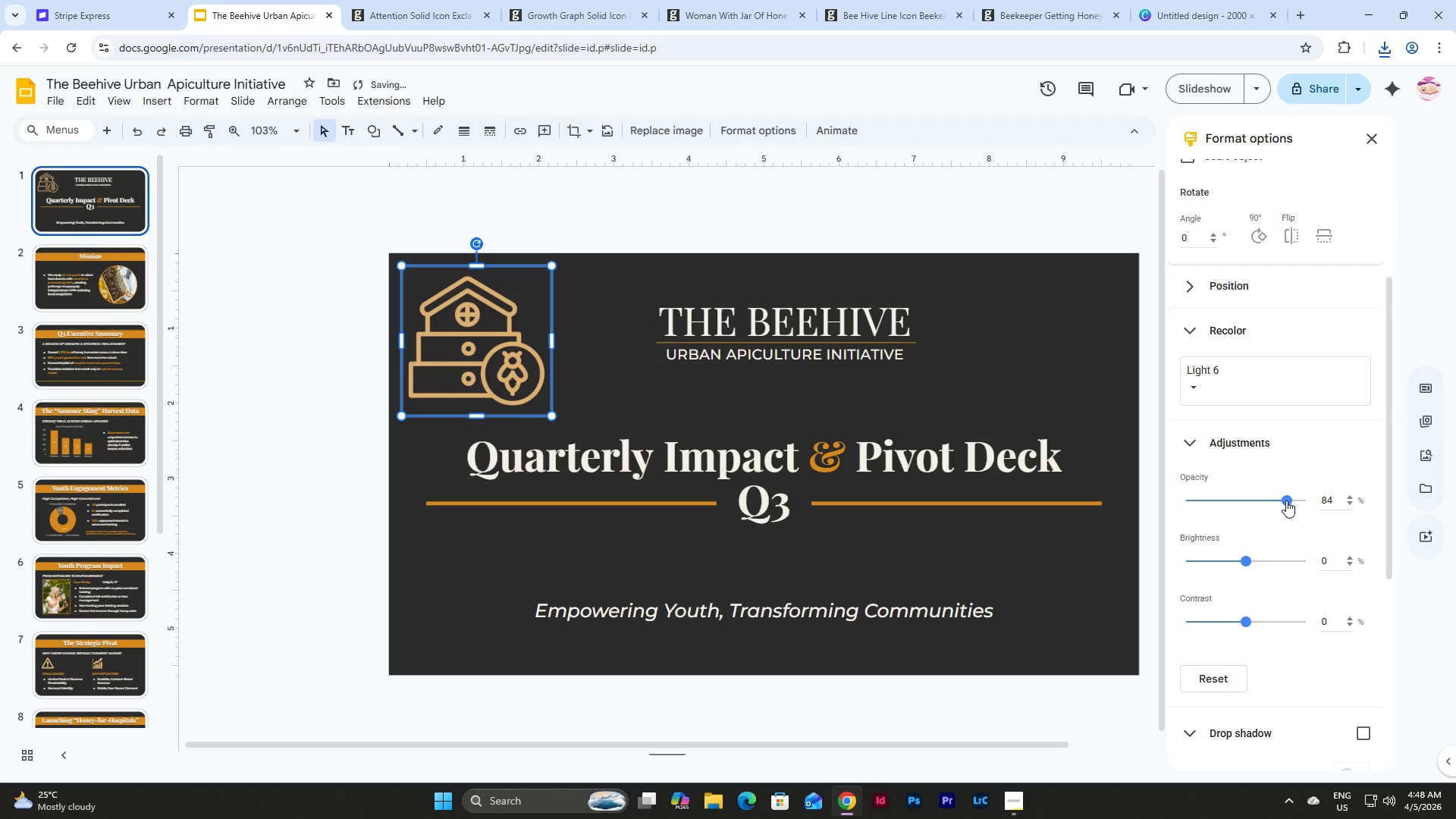 
left_click_drag(start_coordinate=[1286, 500], to_coordinate=[1292, 500])
 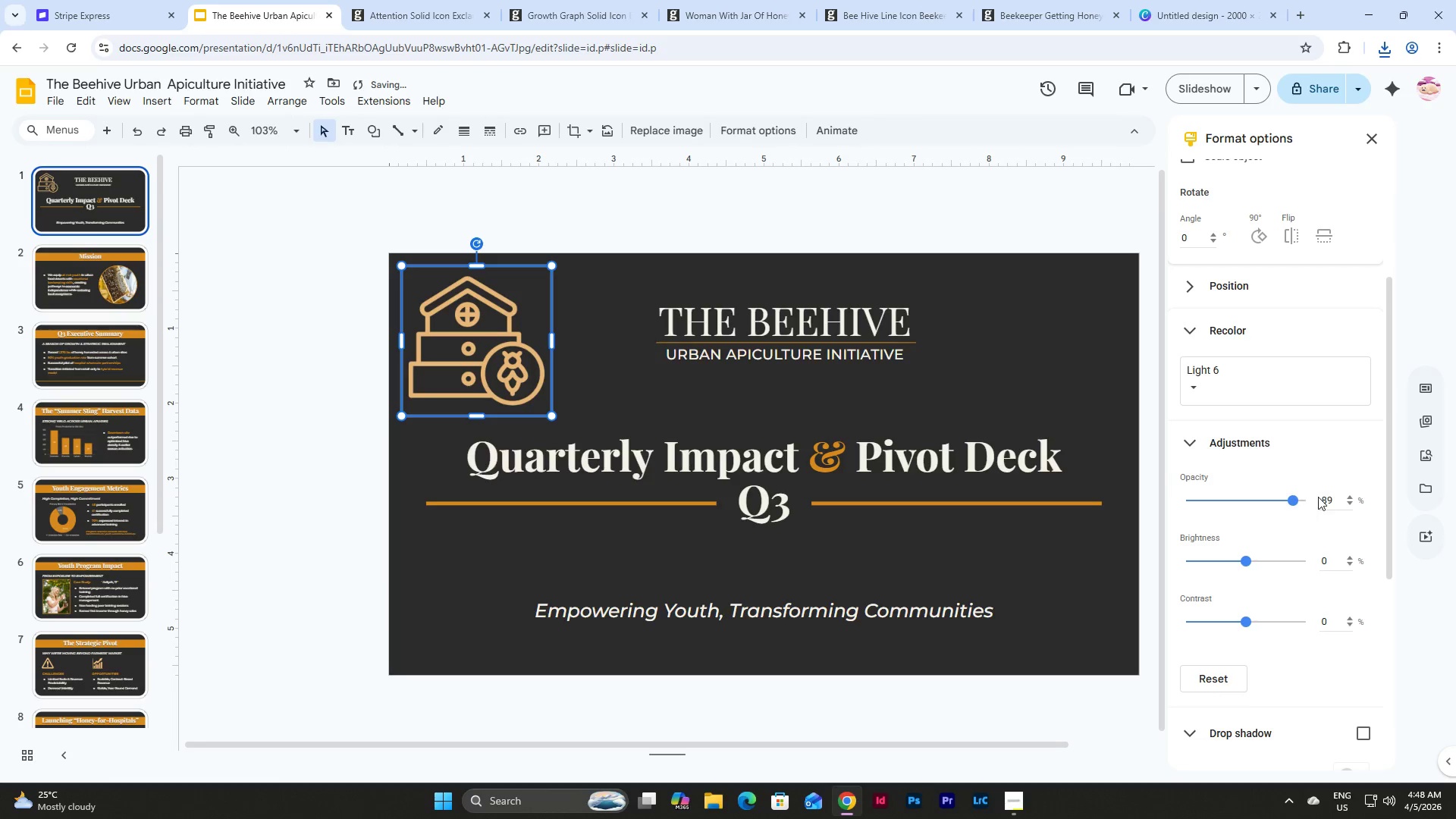 
left_click([1327, 496])
 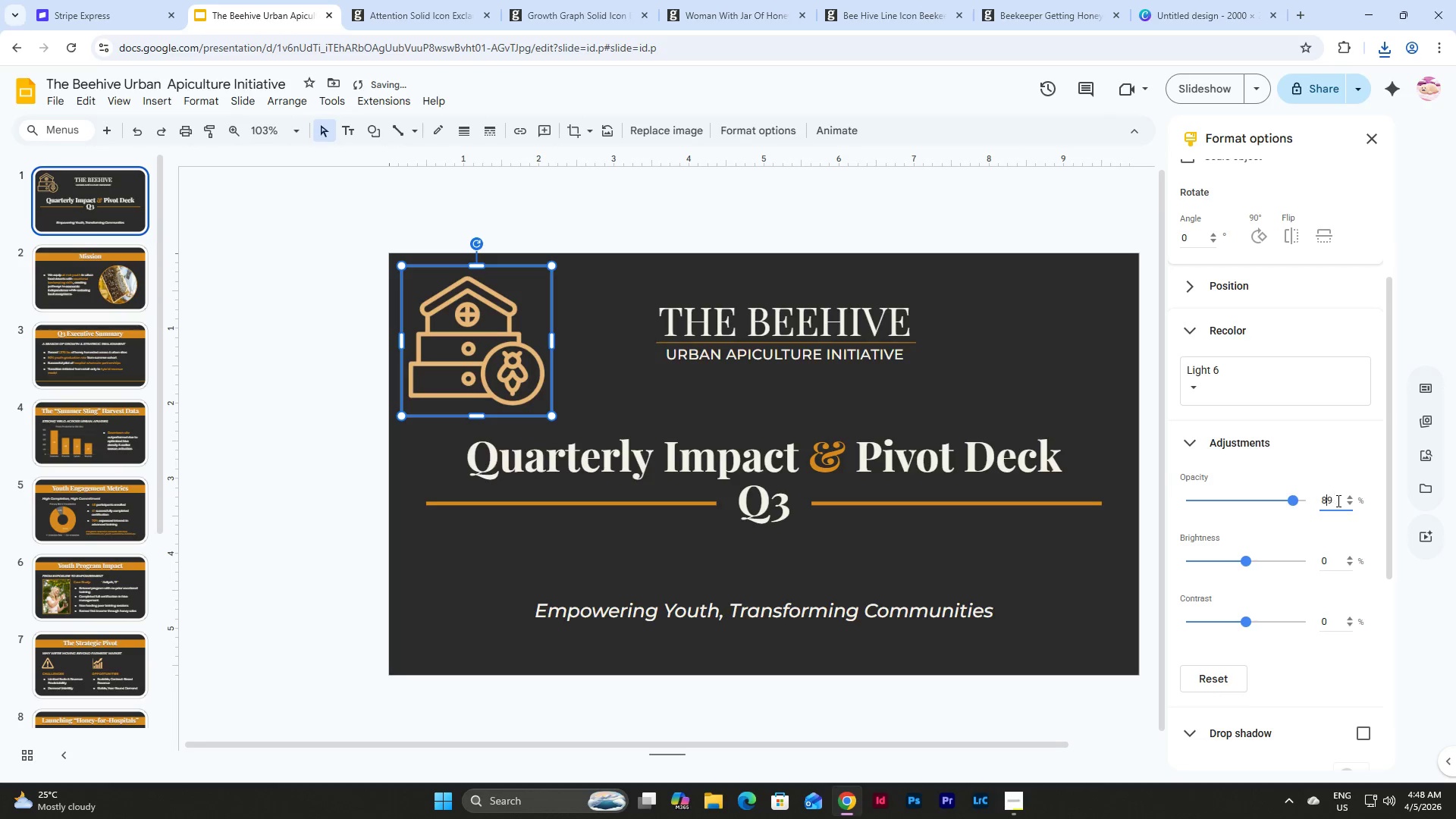 
left_click_drag(start_coordinate=[1337, 500], to_coordinate=[1310, 505])
 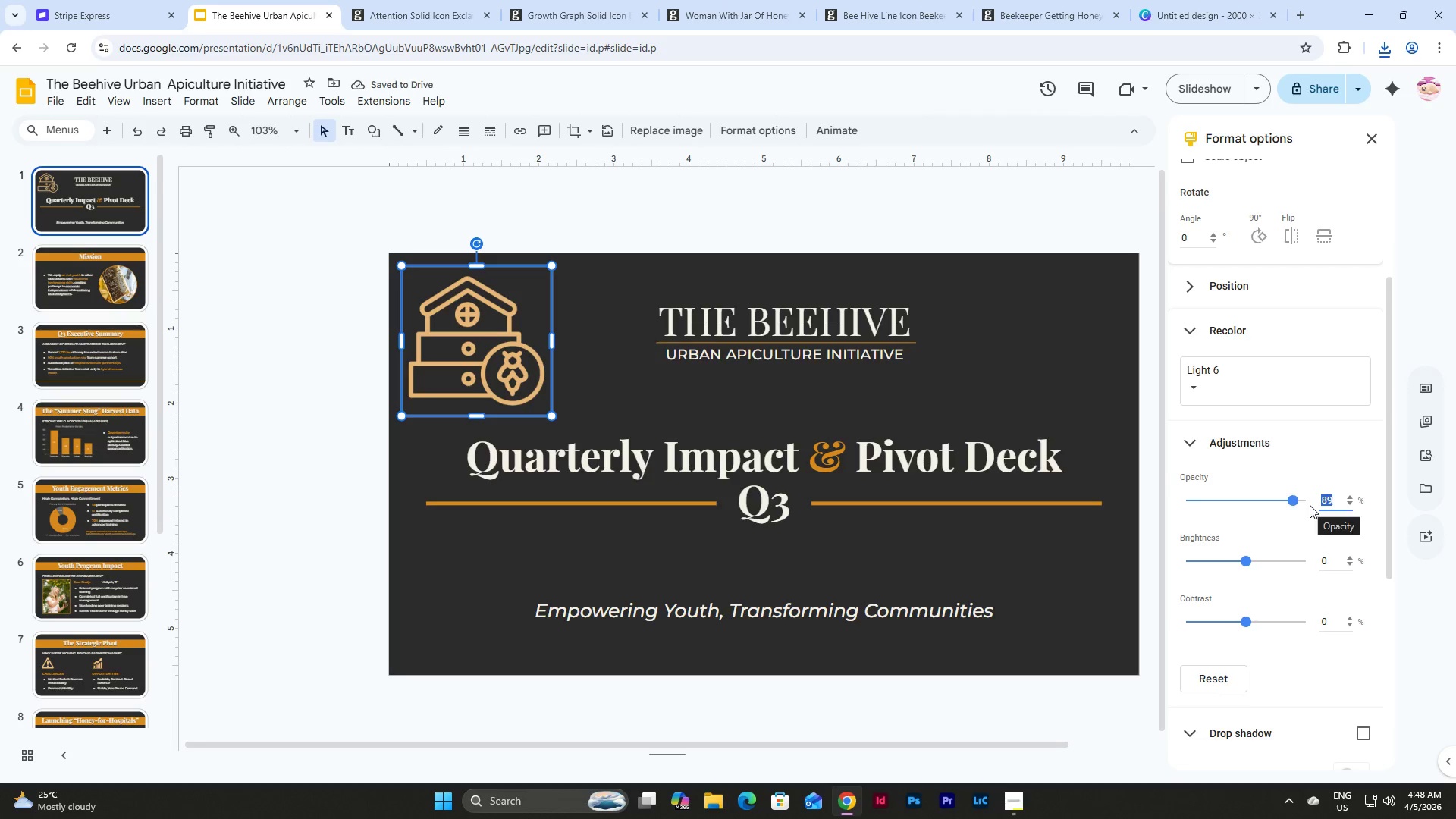 
key(Numpad8)
 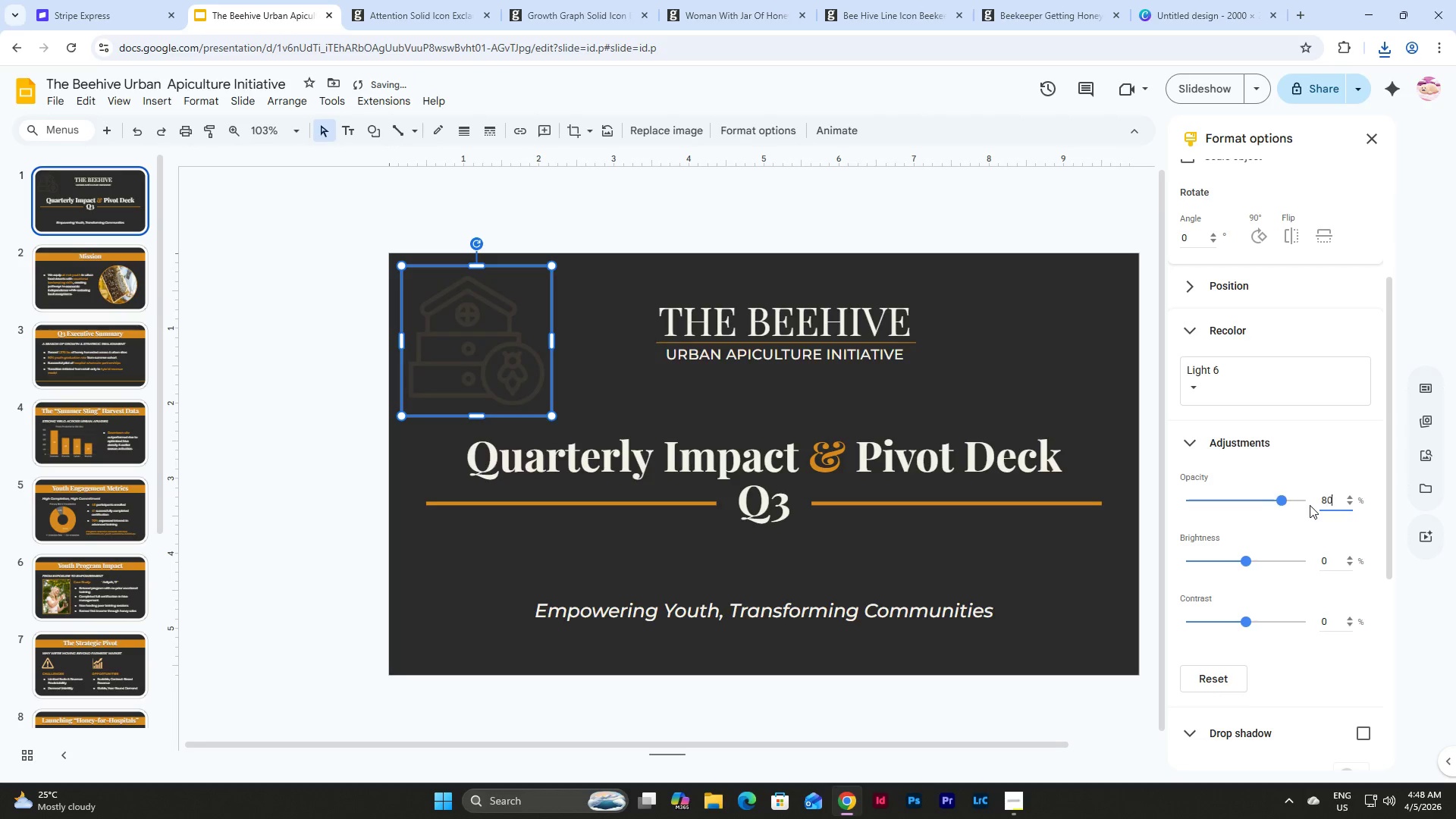 
key(Numpad0)
 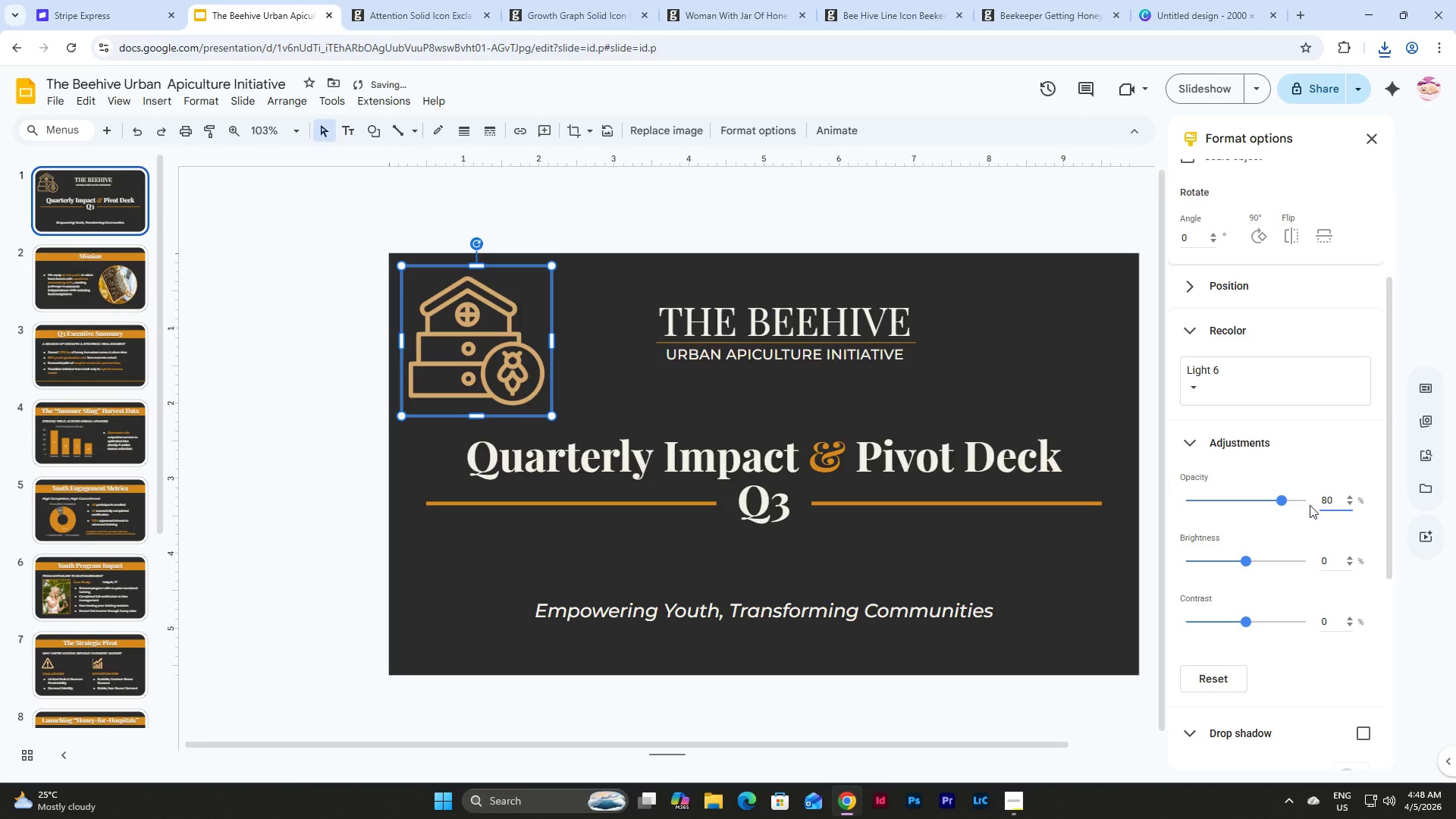 
key(NumpadEnter)
 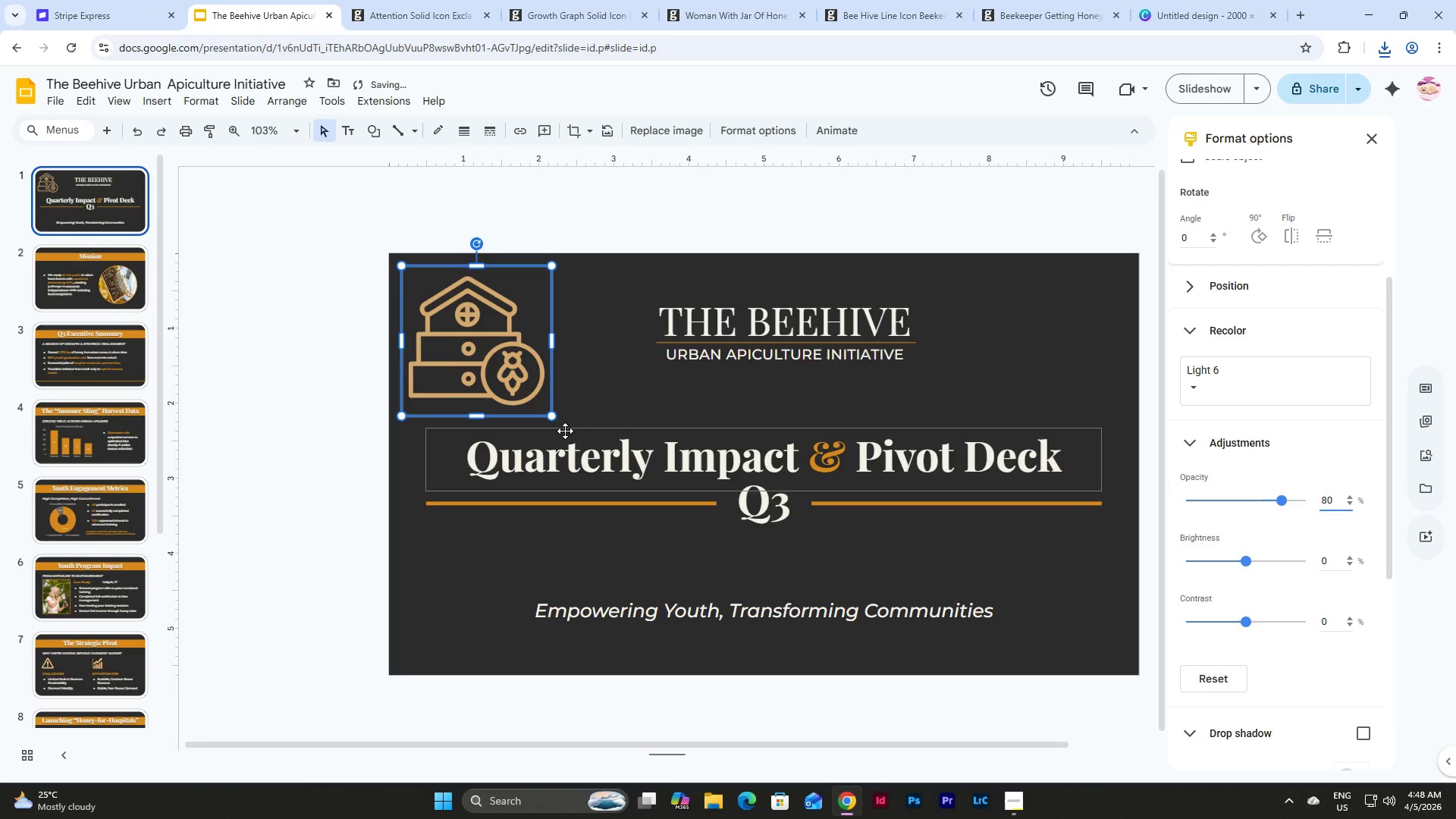 
left_click_drag(start_coordinate=[460, 372], to_coordinate=[555, 323])
 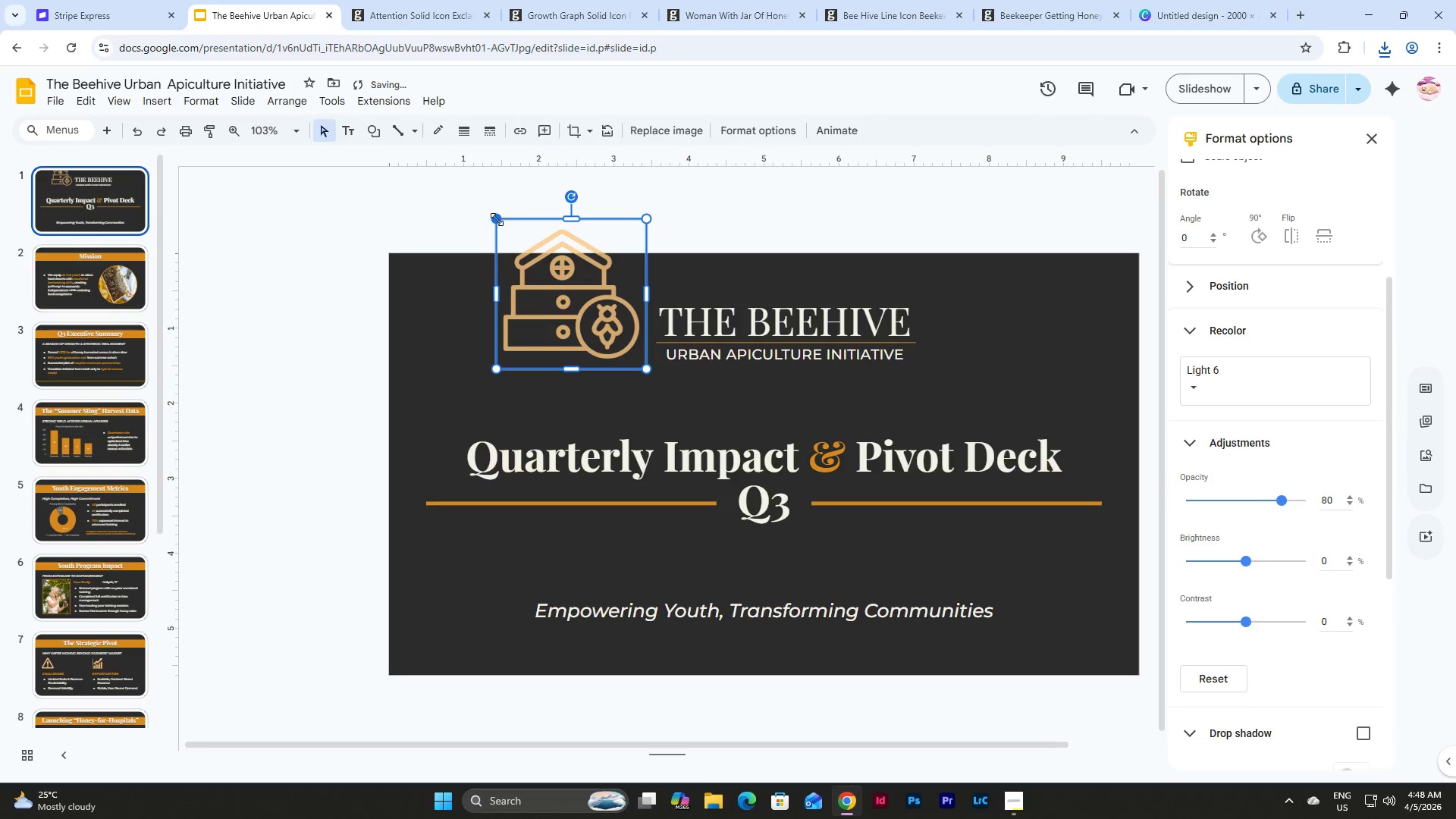 
left_click_drag(start_coordinate=[497, 218], to_coordinate=[570, 333])
 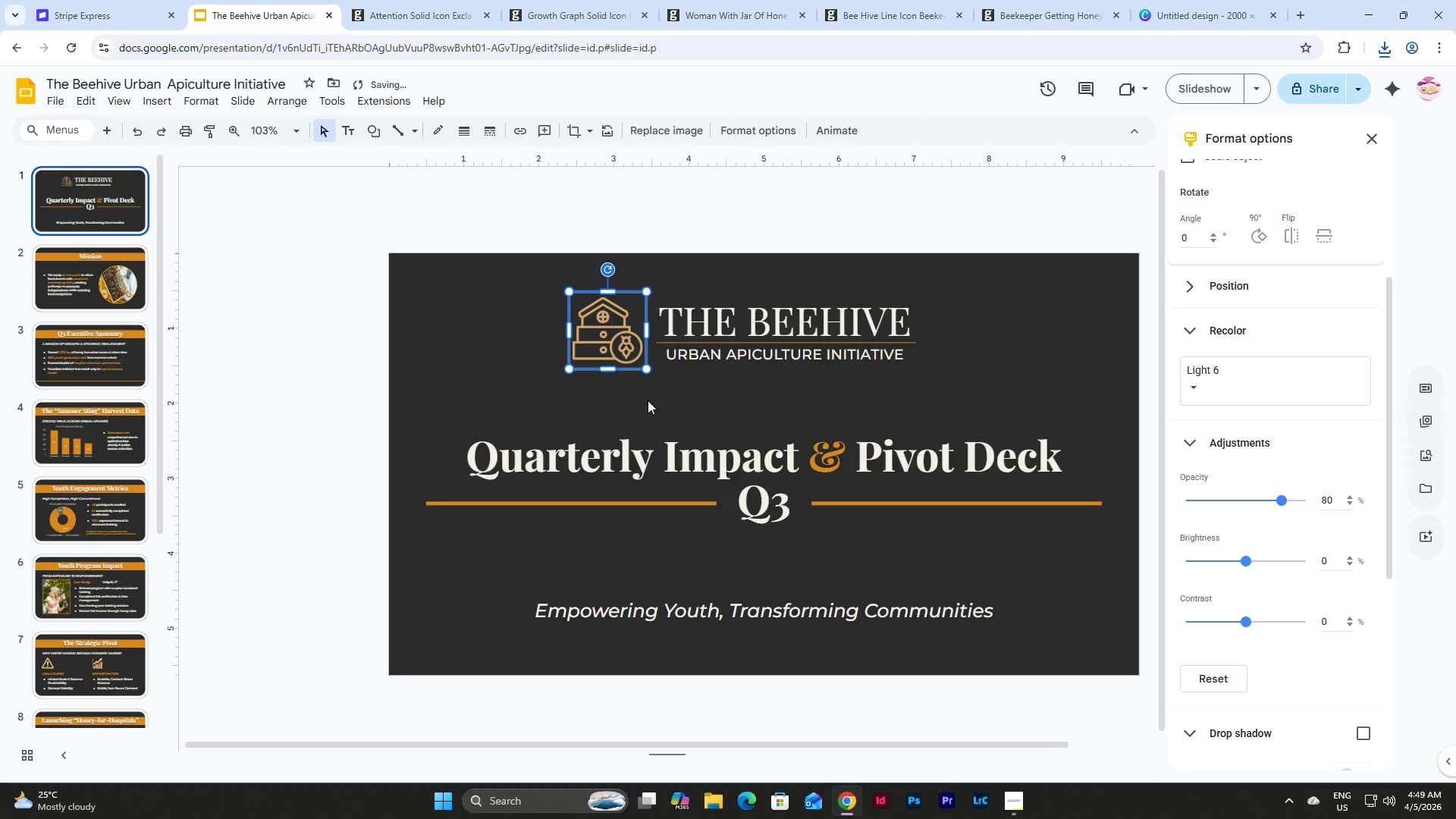 
left_click([653, 401])
 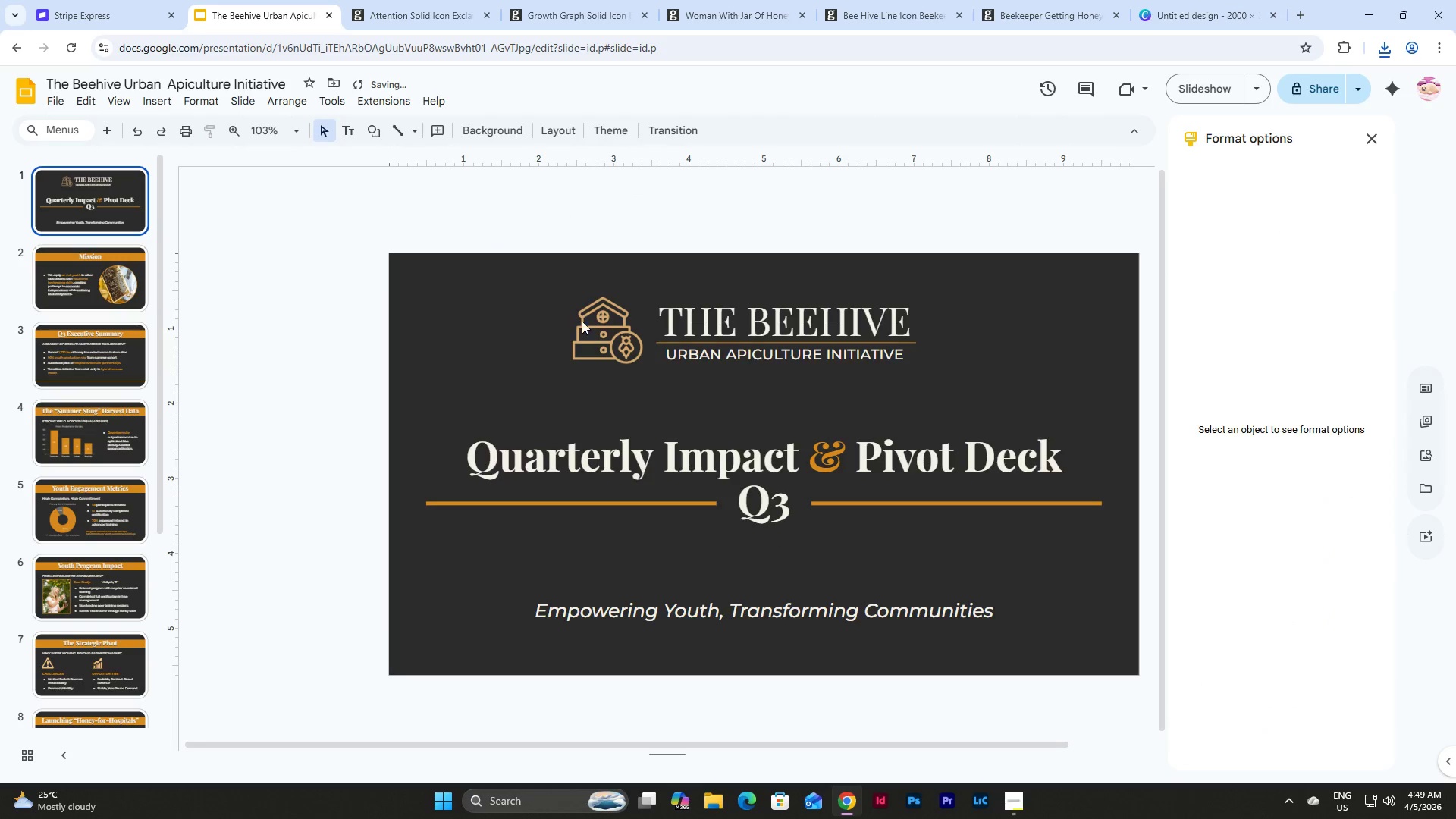 
left_click([582, 321])
 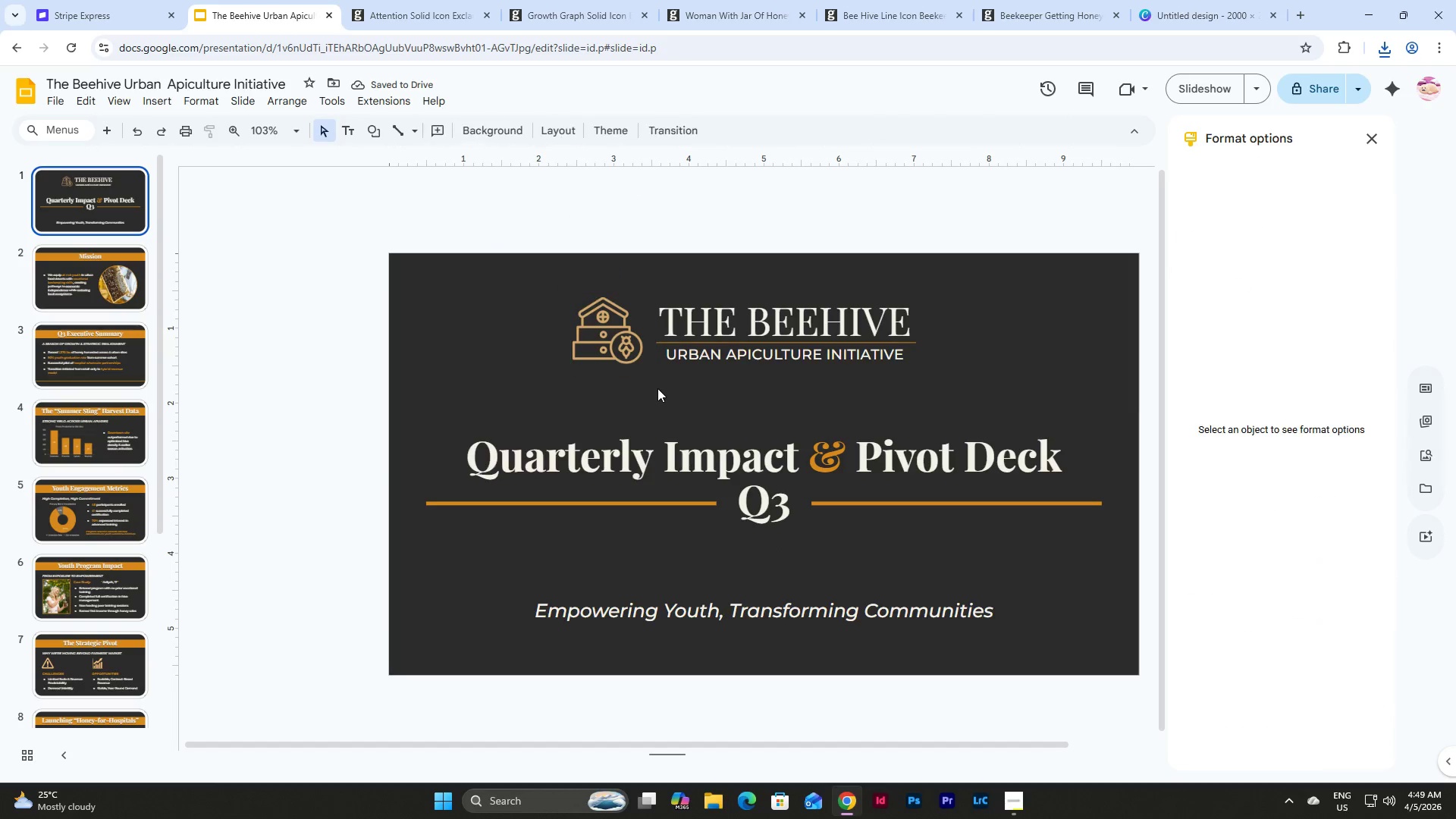 
double_click([610, 333])
 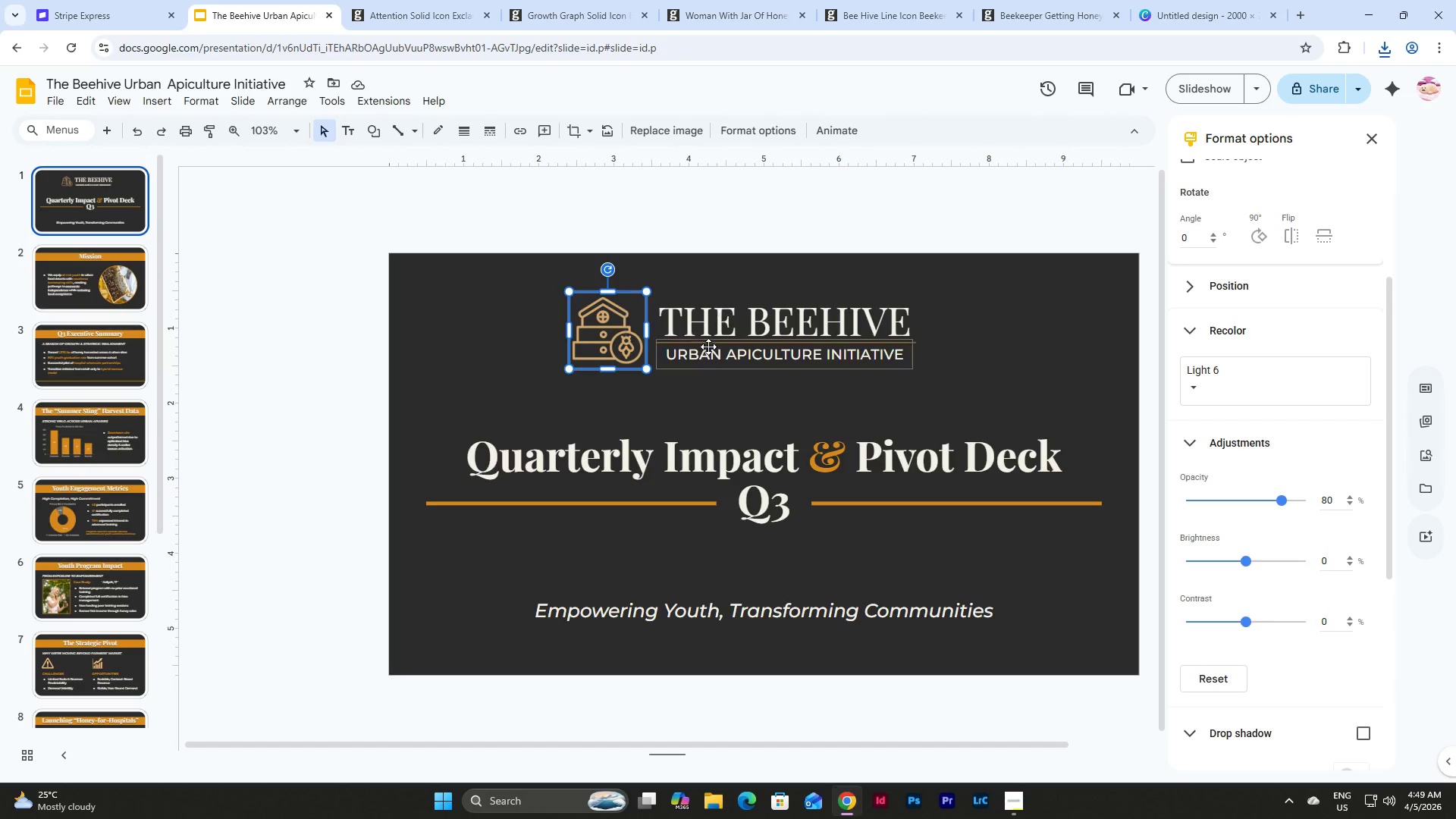 
wait(5.36)
 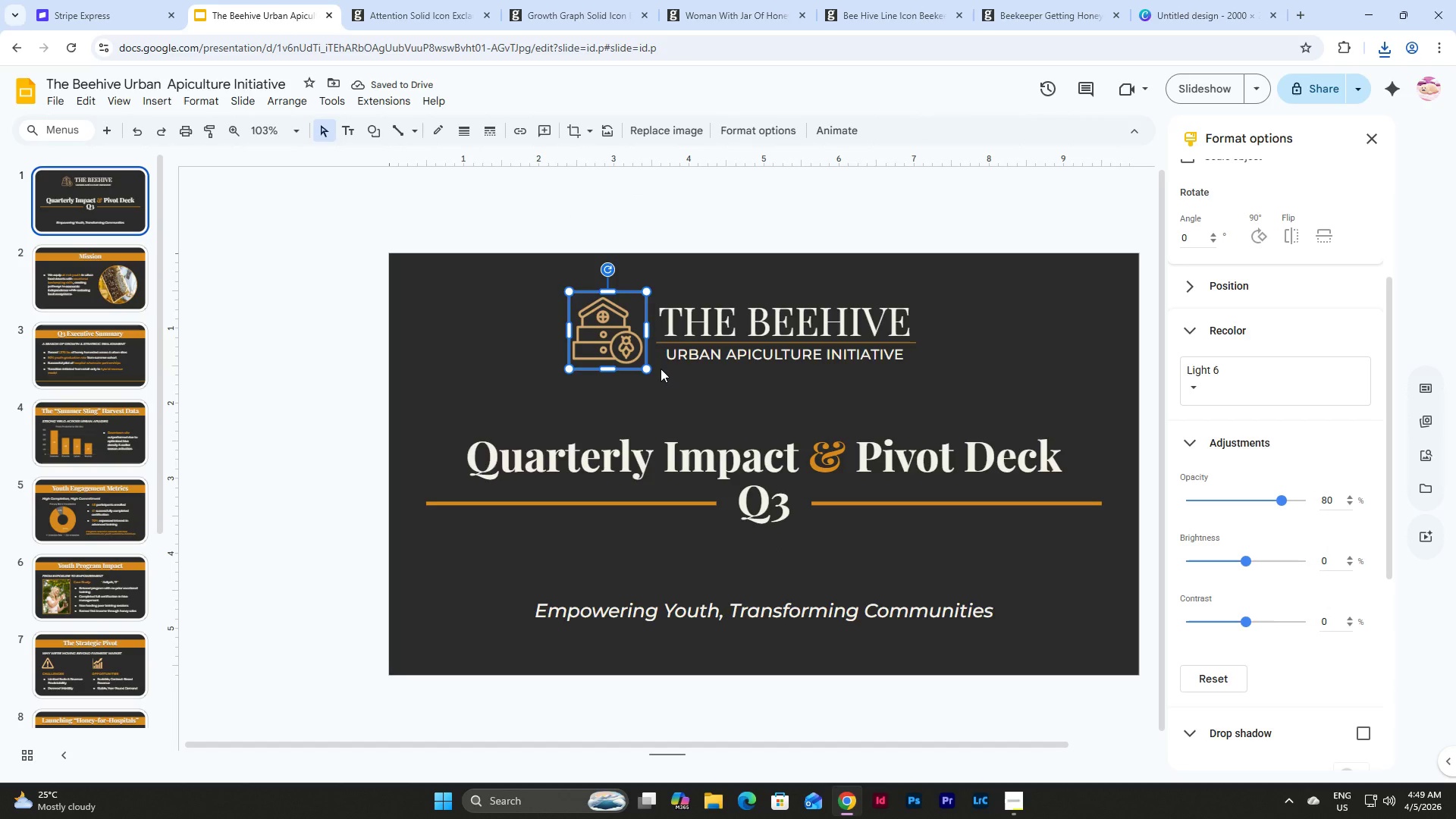 
left_click([1015, 407])
 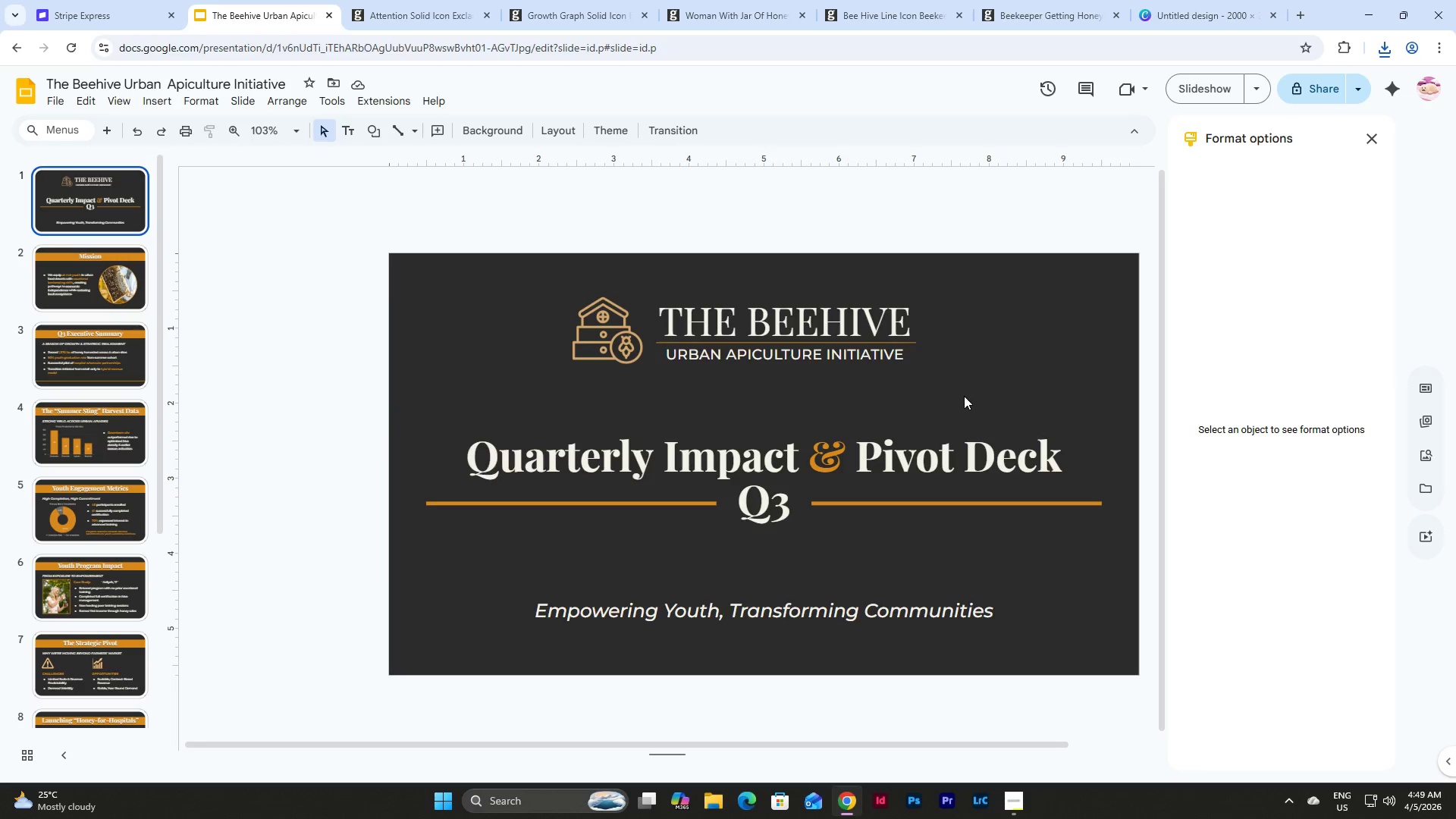 
left_click_drag(start_coordinate=[963, 392], to_coordinate=[529, 280])
 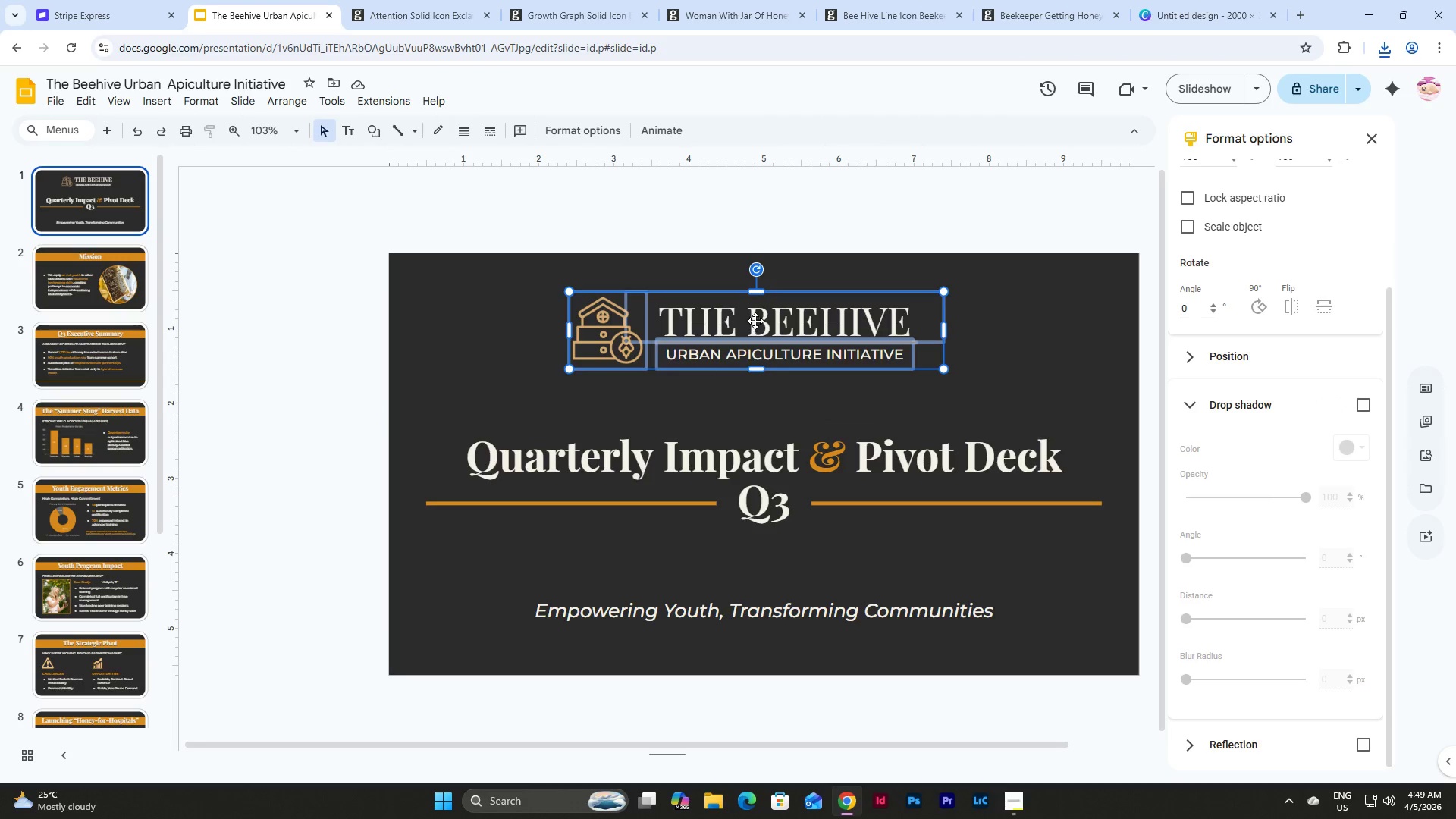 
right_click([755, 321])
 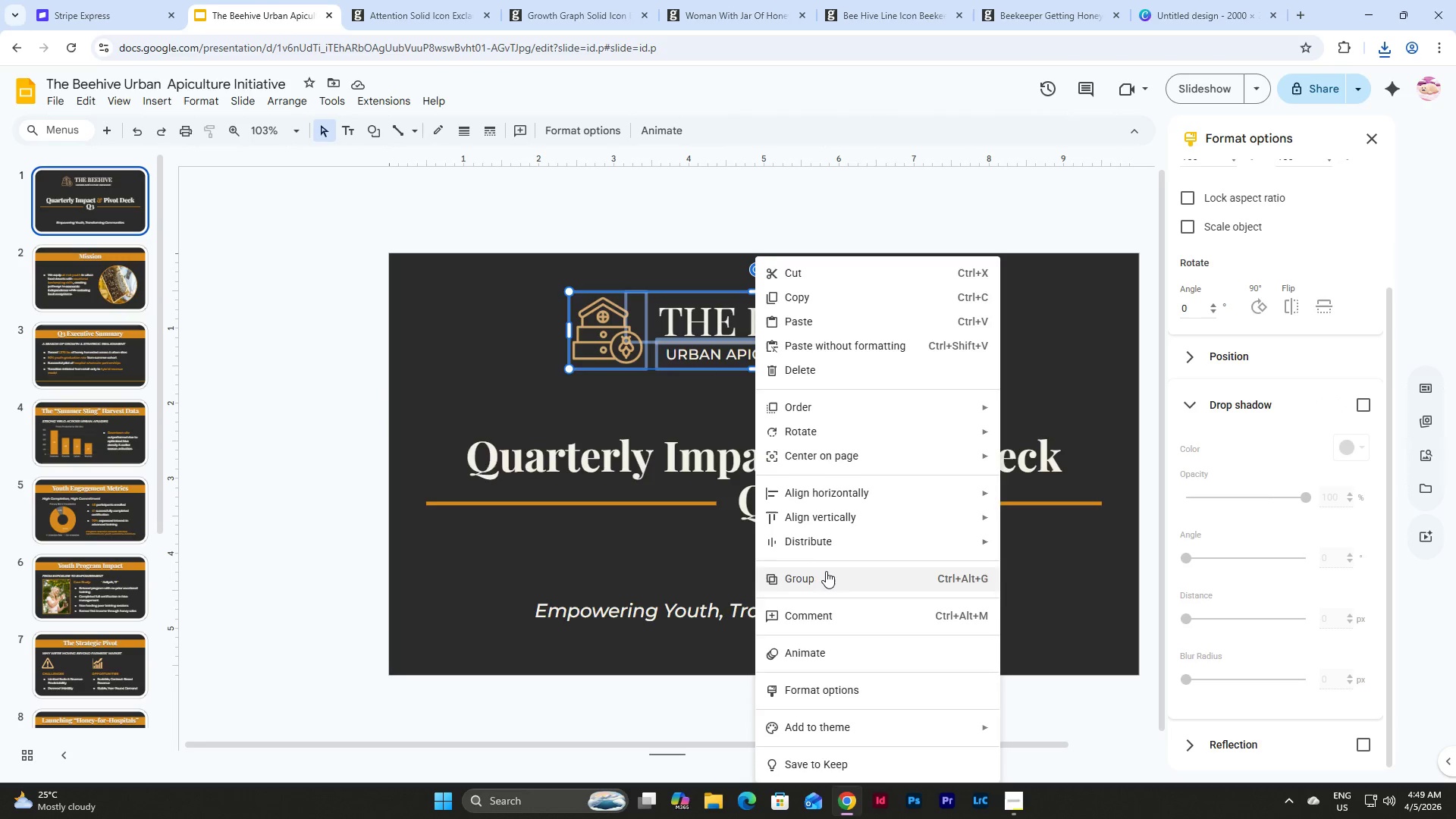 
left_click([826, 575])
 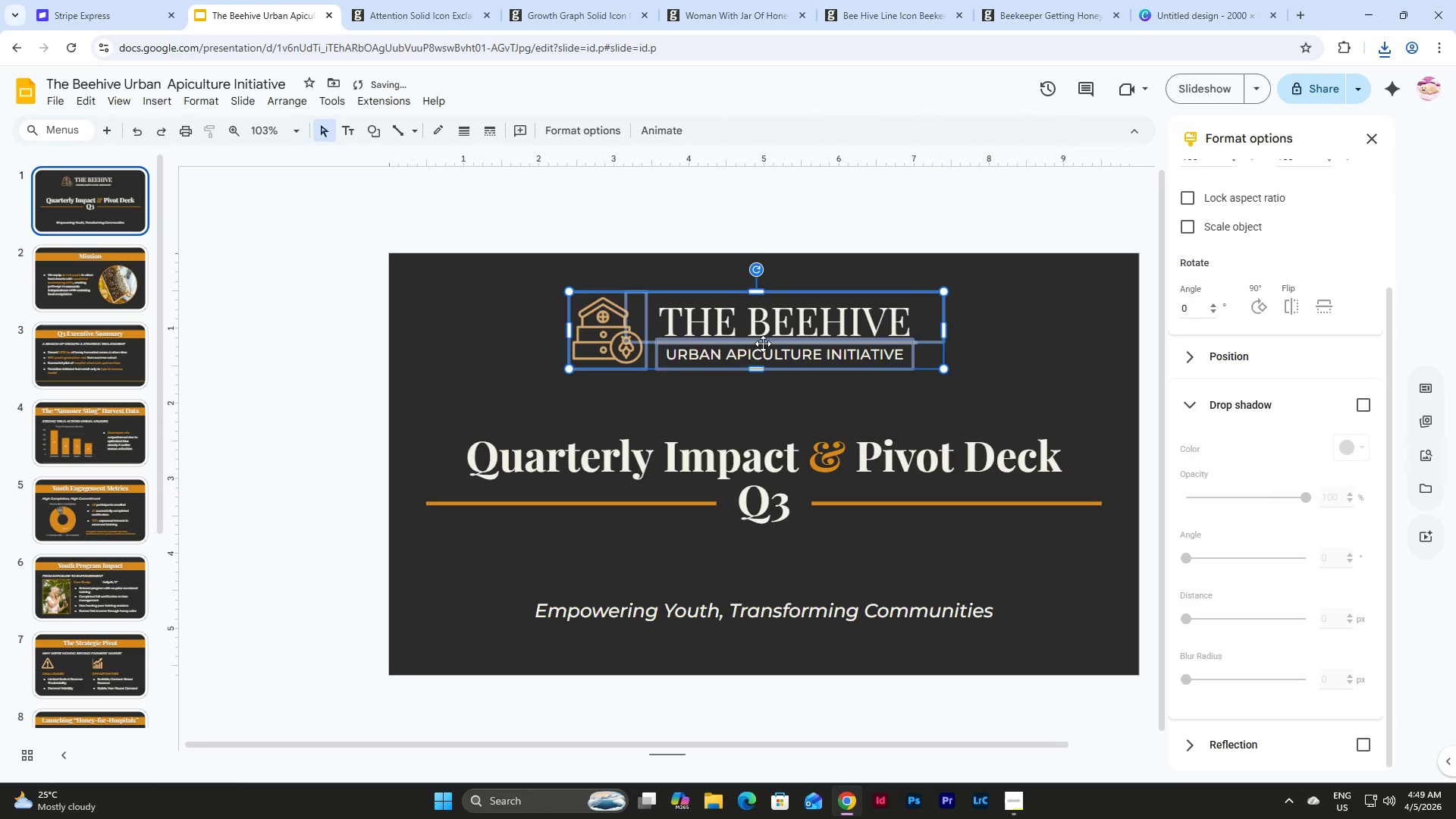 
left_click_drag(start_coordinate=[762, 343], to_coordinate=[770, 343])
 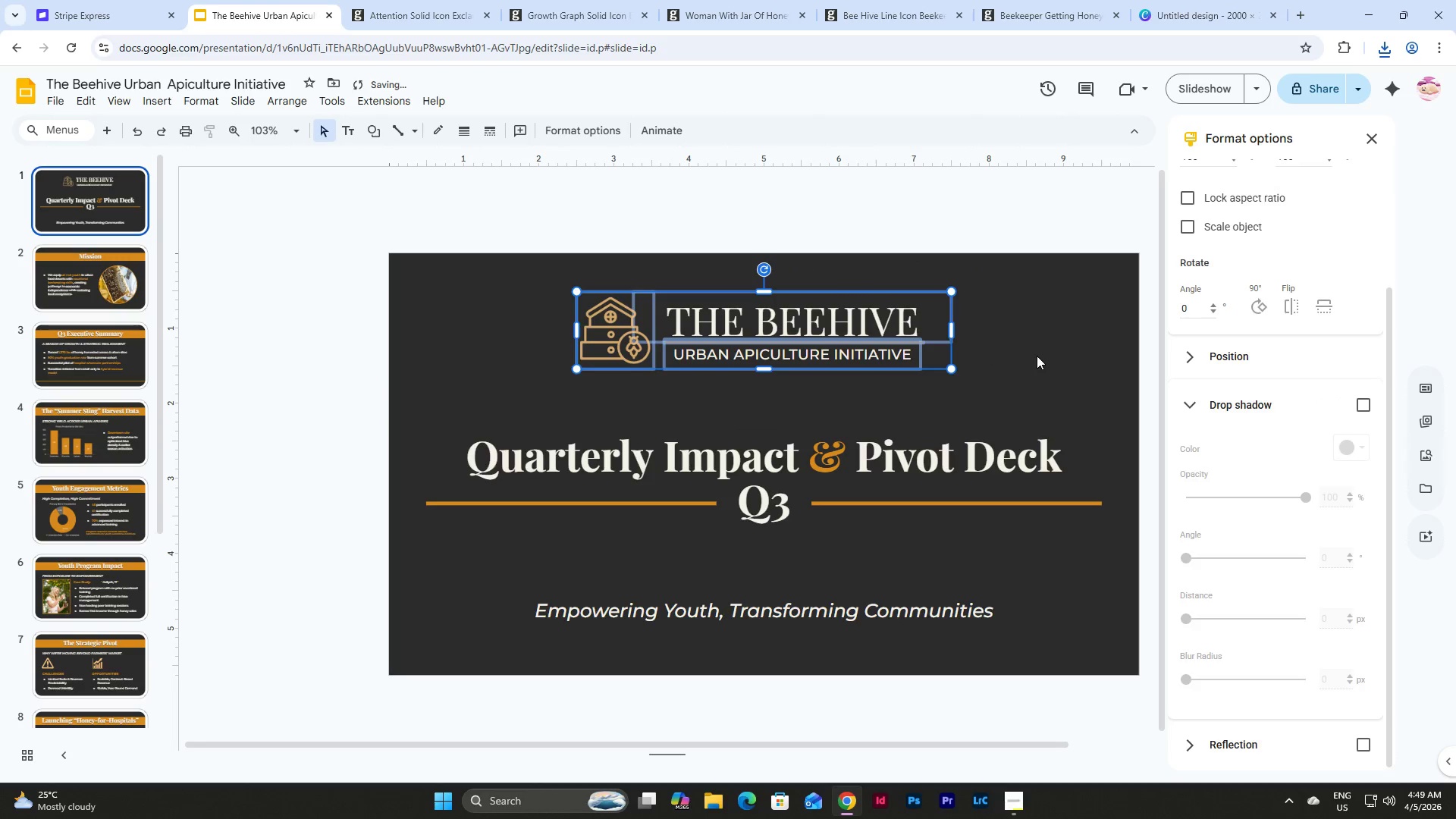 
left_click([1037, 356])
 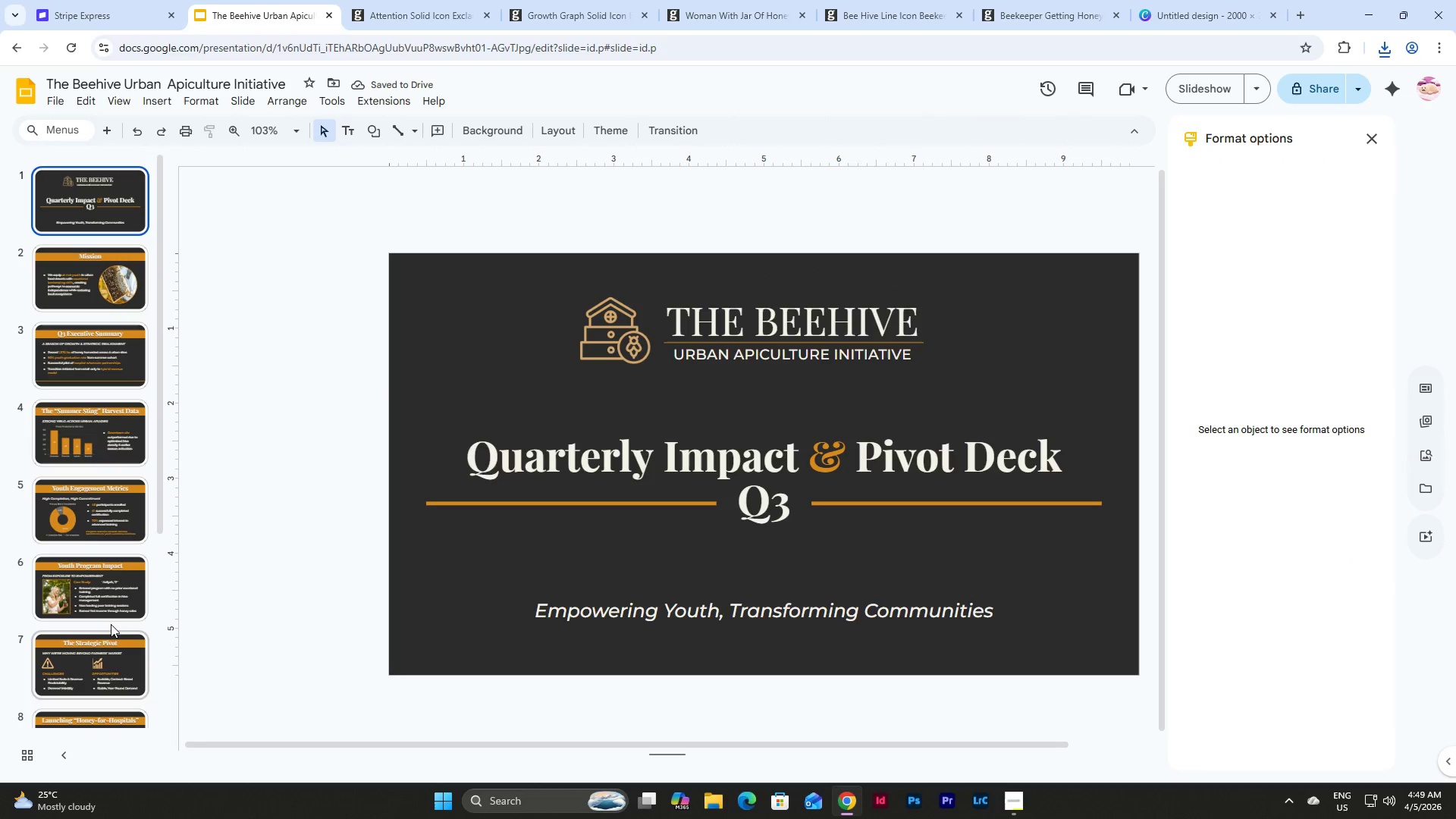 
left_click([590, 344])
 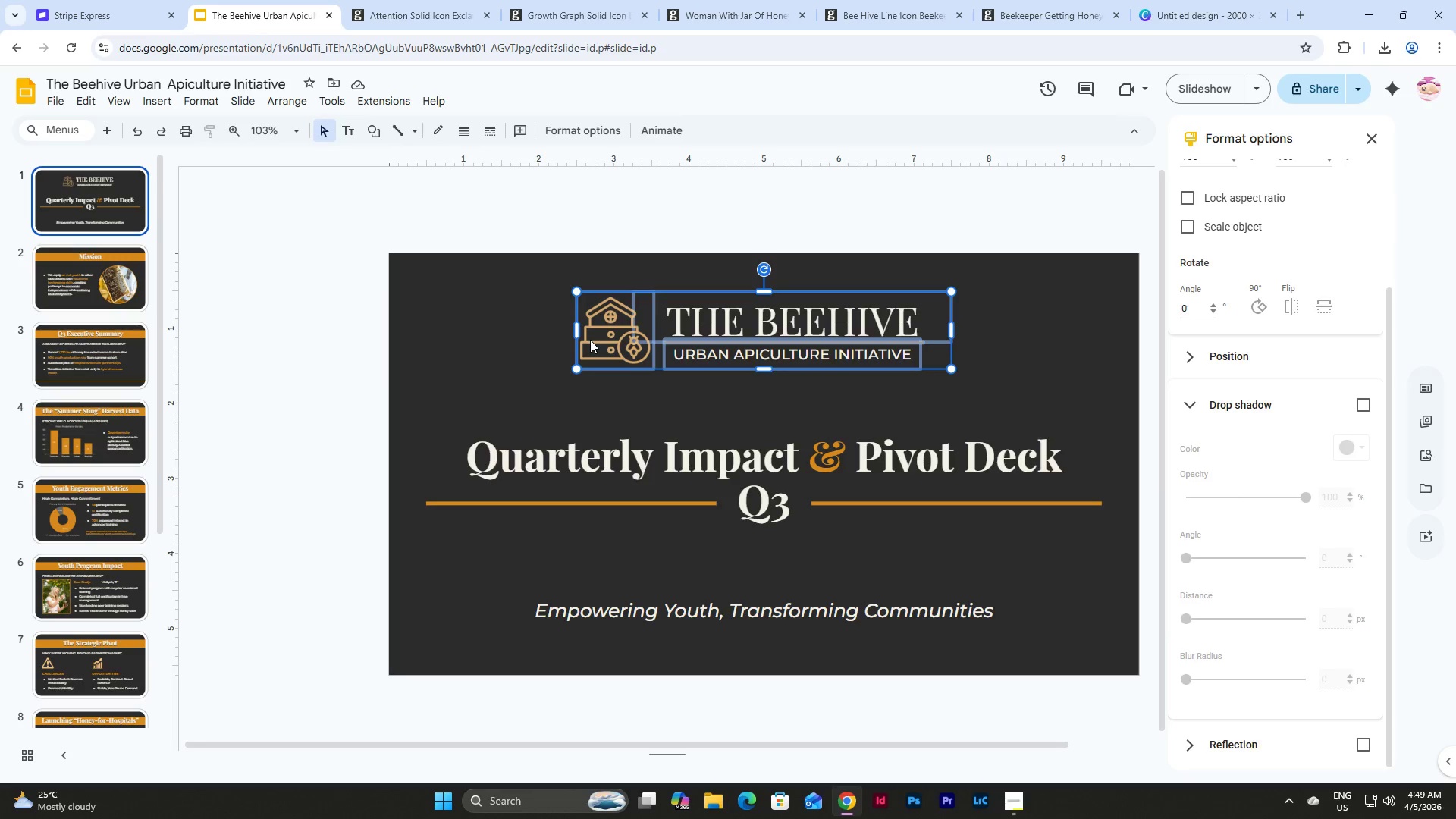 
left_click([590, 340])
 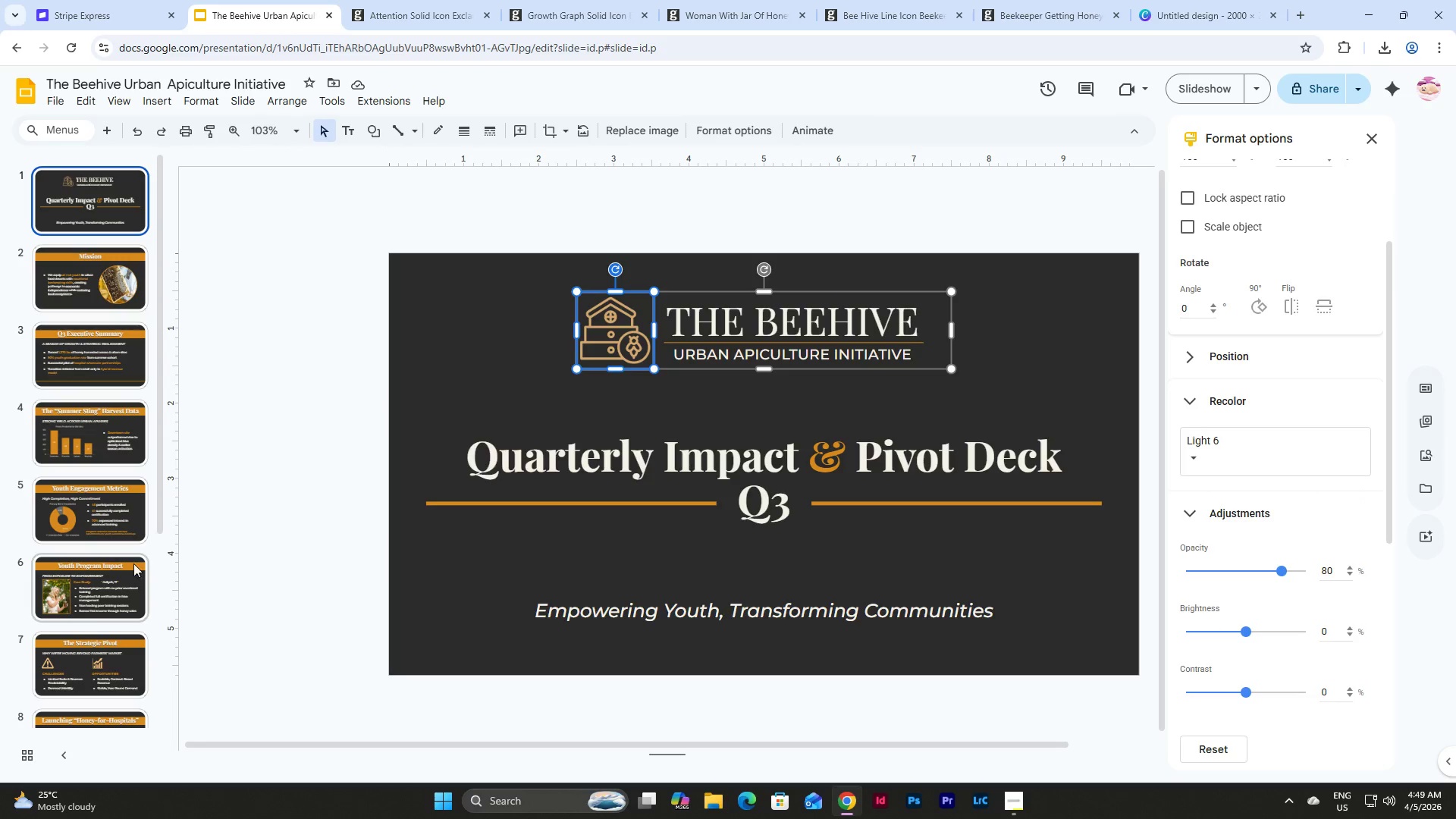 
left_click([89, 662])
 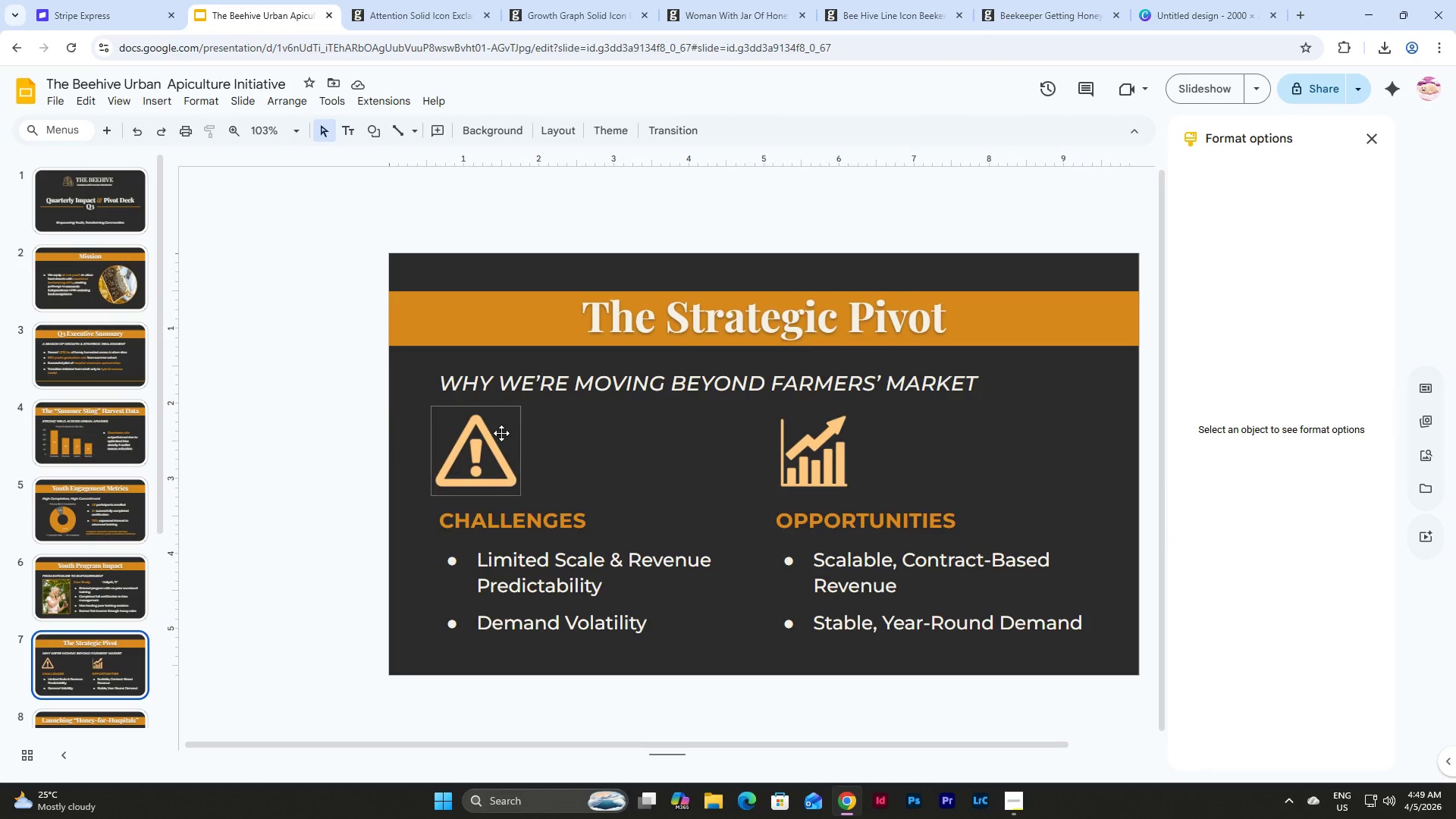 
left_click([501, 433])
 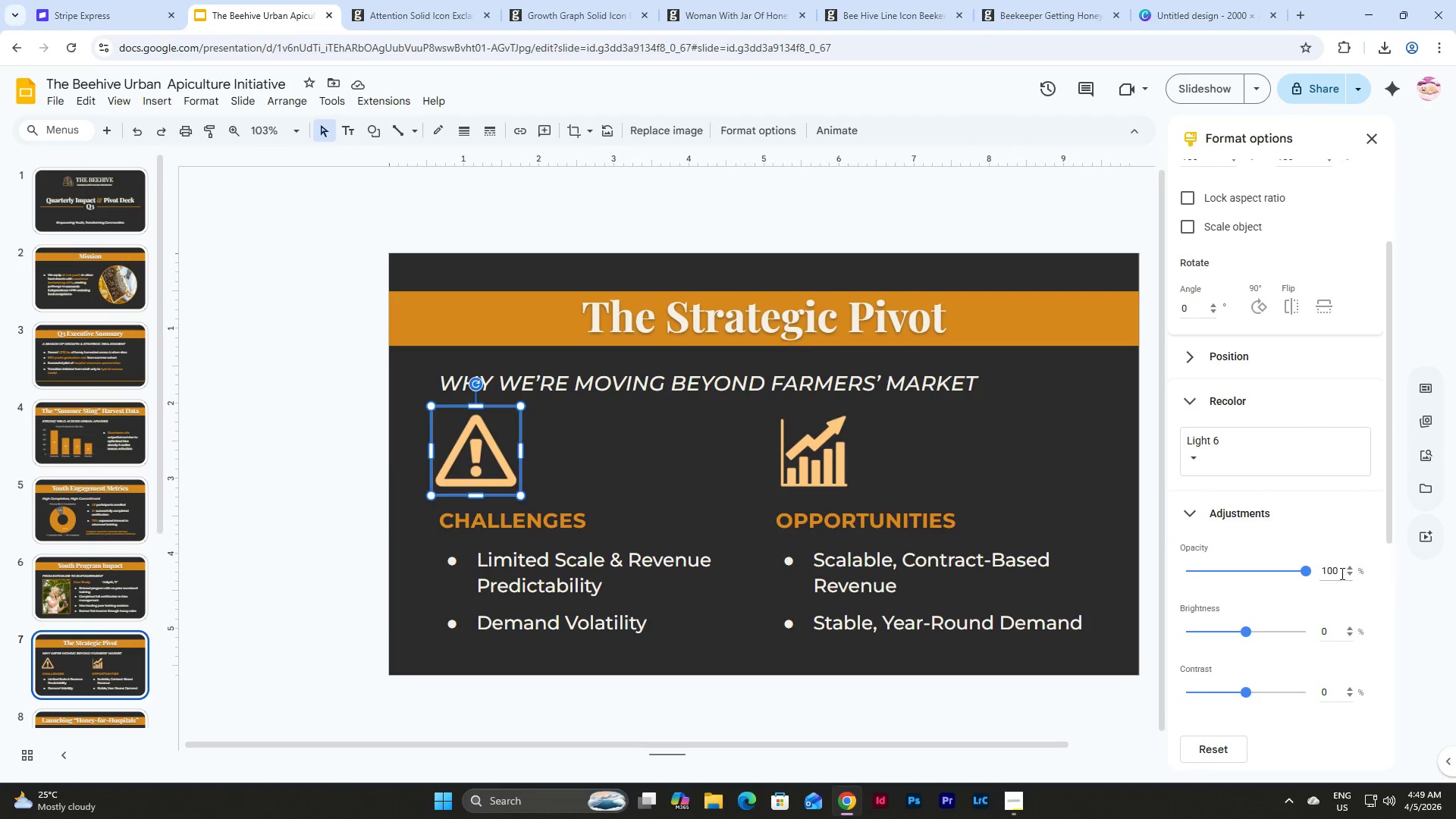 
left_click_drag(start_coordinate=[1339, 573], to_coordinate=[1308, 576])
 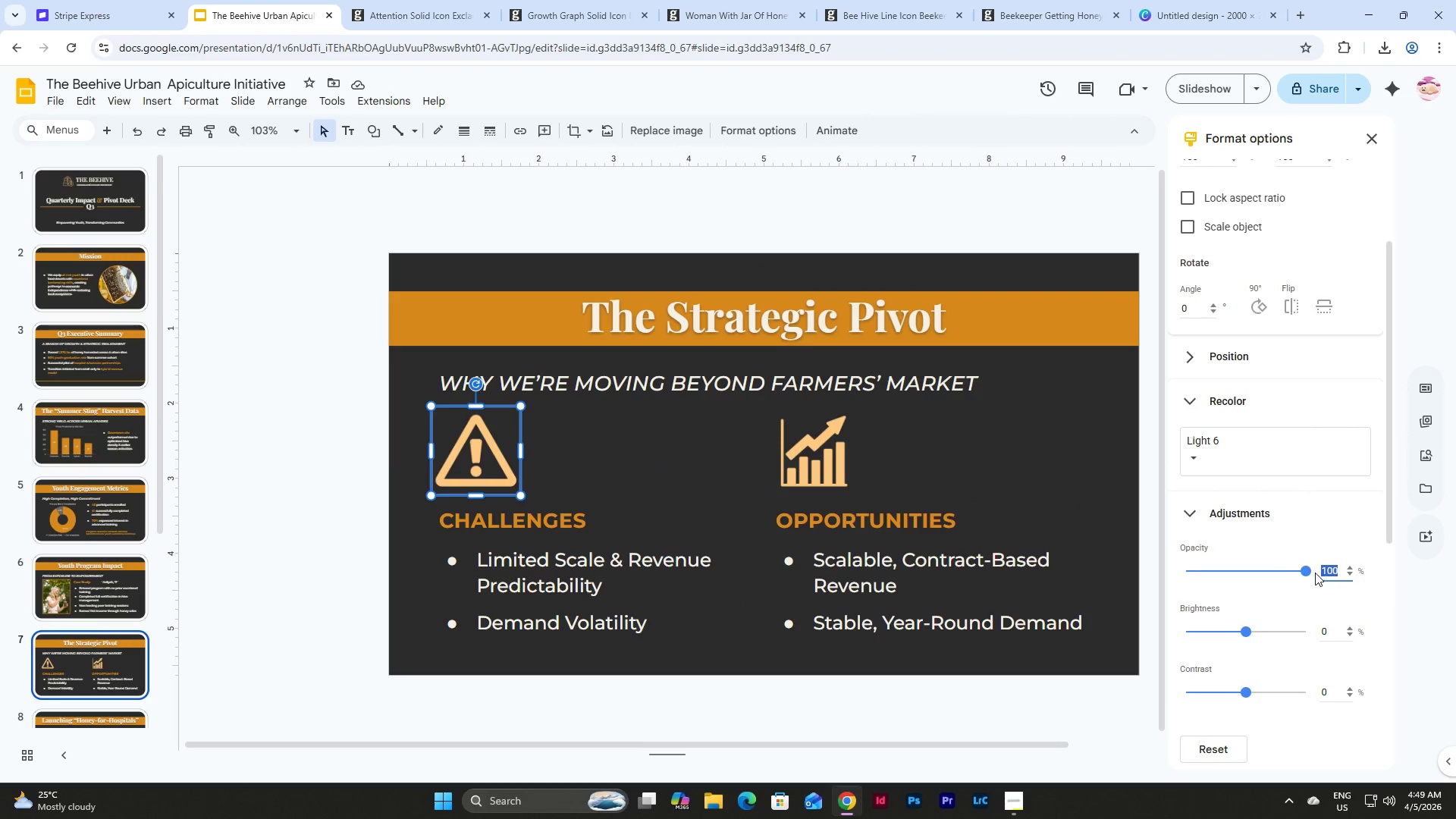 
key(Numpad8)
 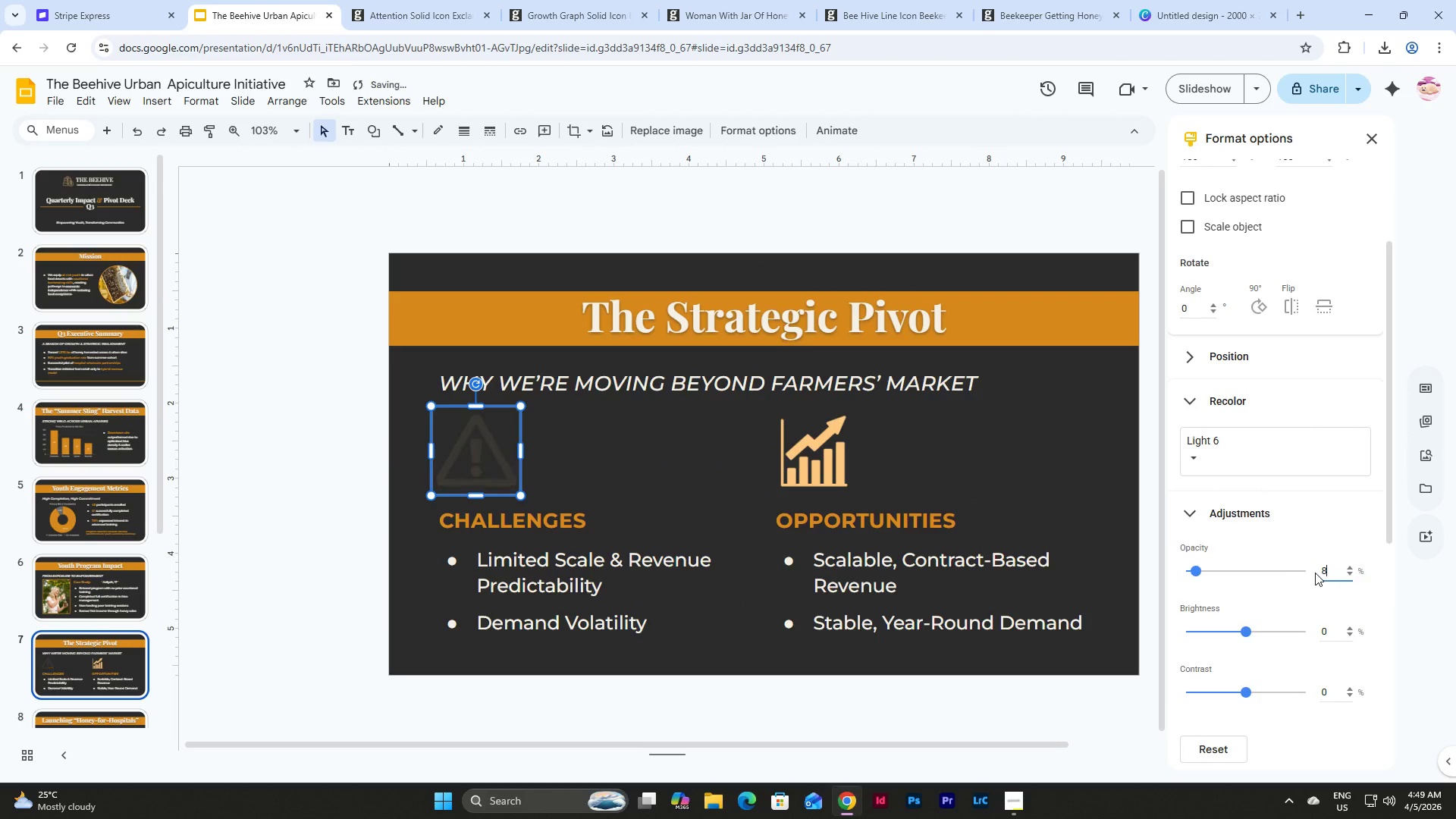 
key(Numpad0)
 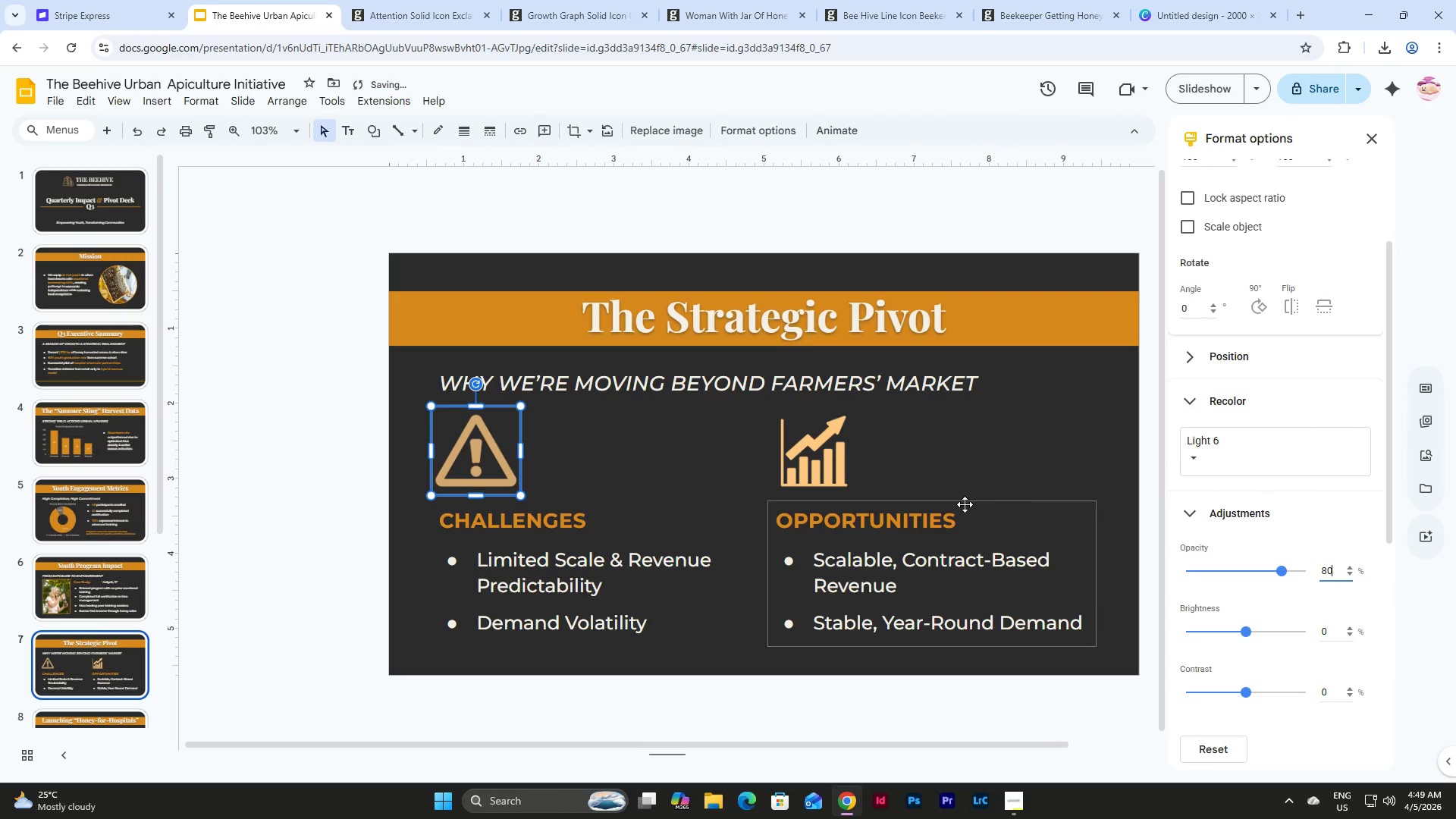 
left_click([792, 441])
 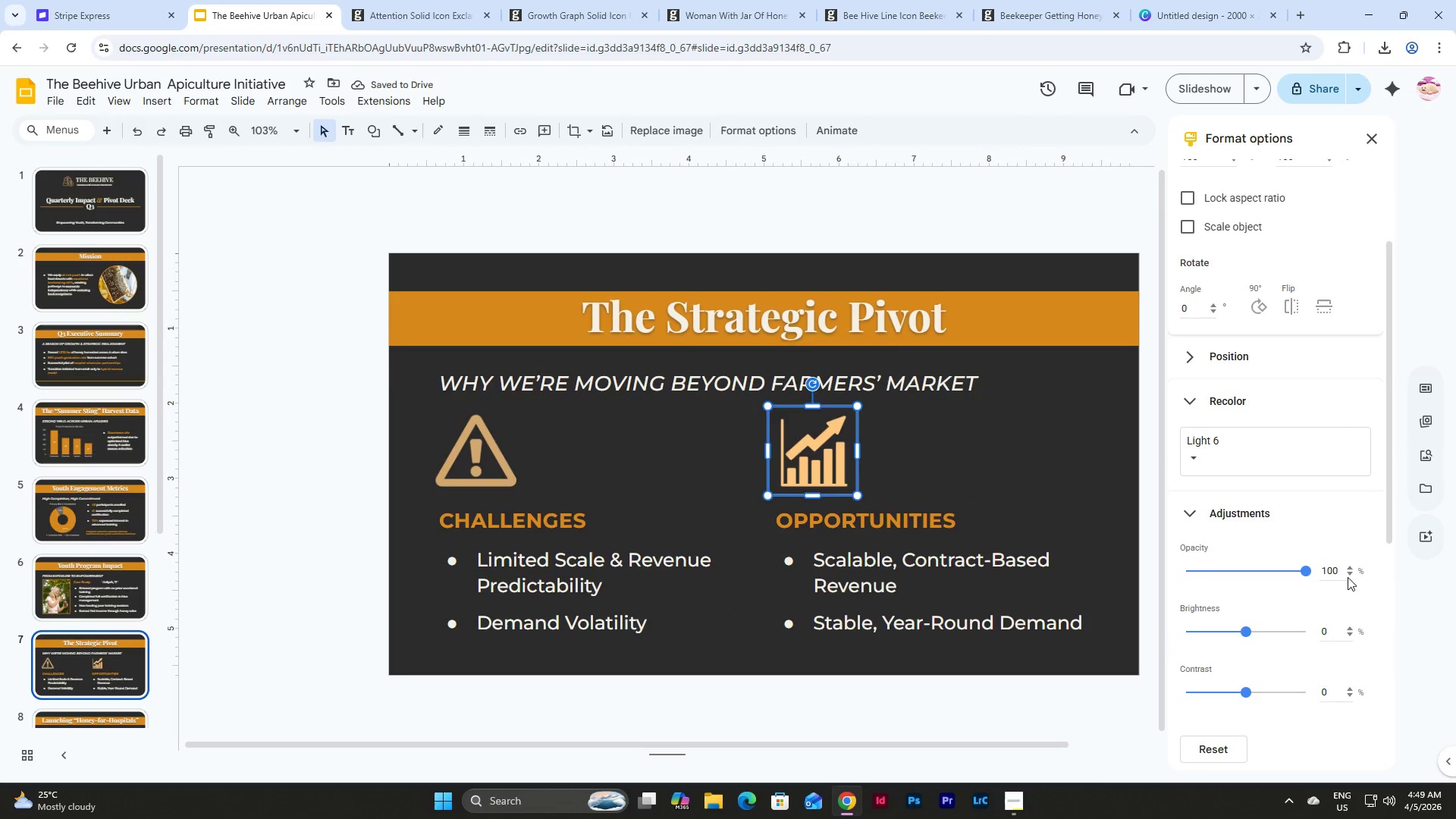 
left_click_drag(start_coordinate=[1345, 576], to_coordinate=[1307, 579])
 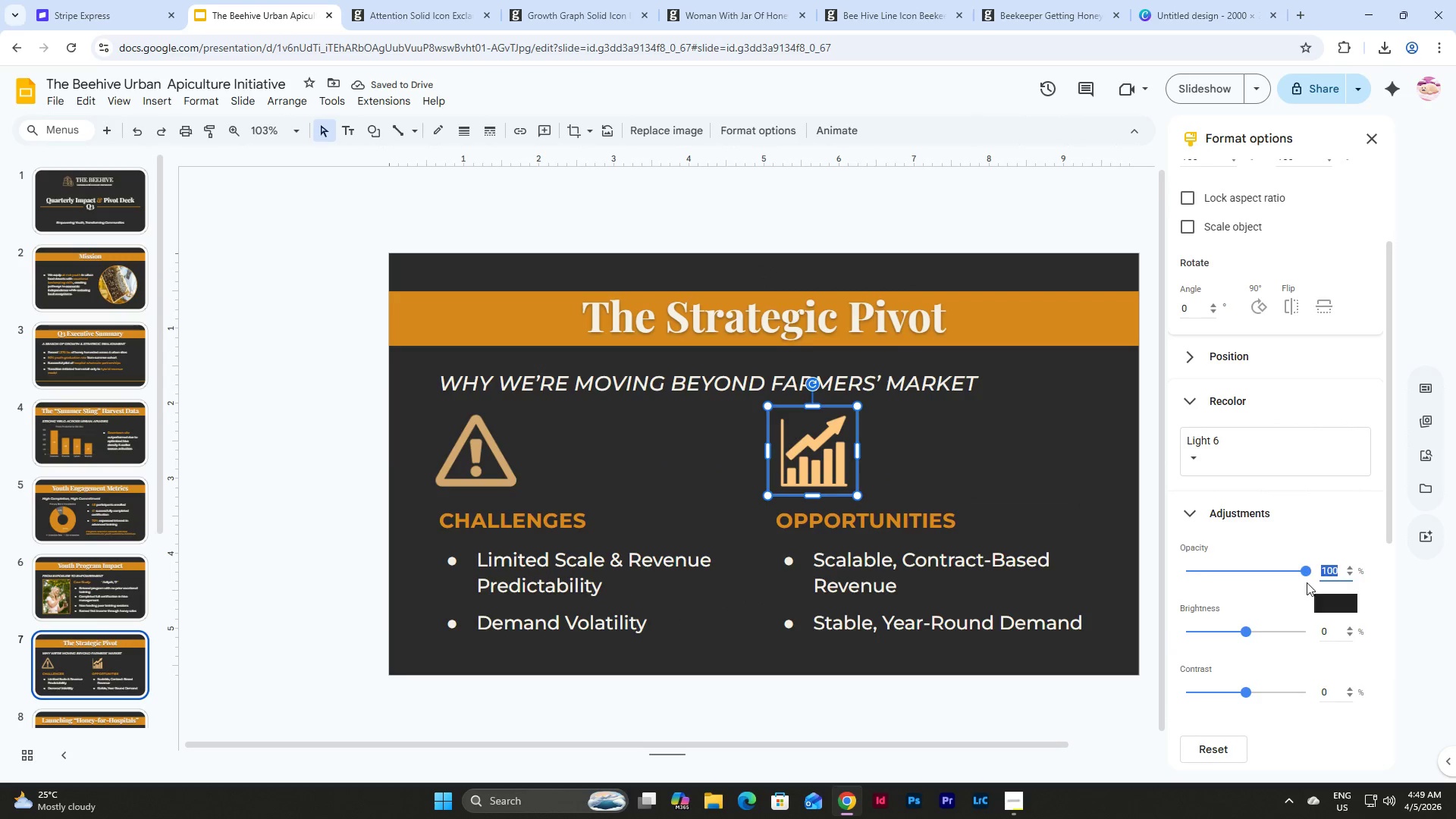 
key(Numpad8)
 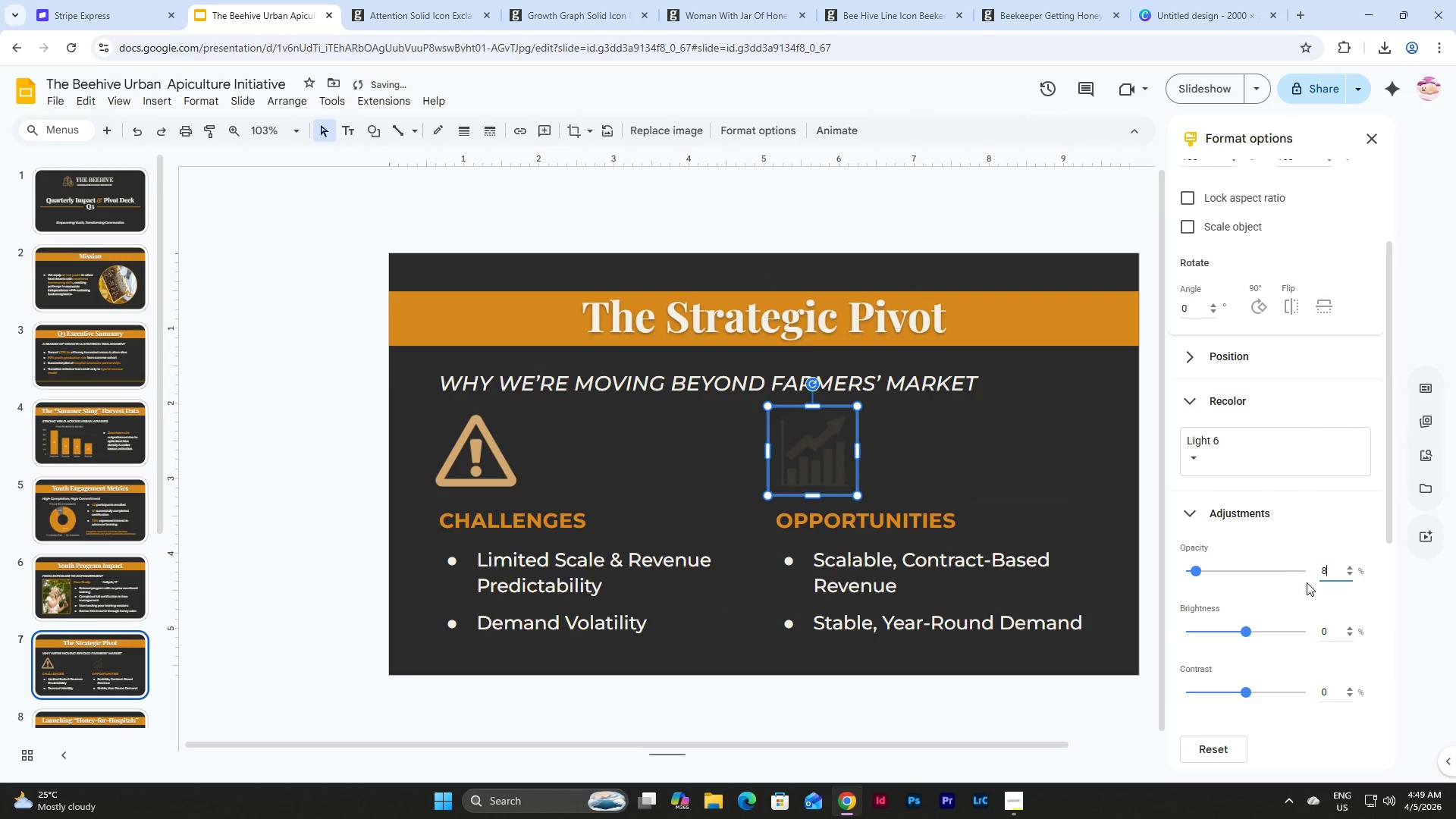 
key(Numpad0)
 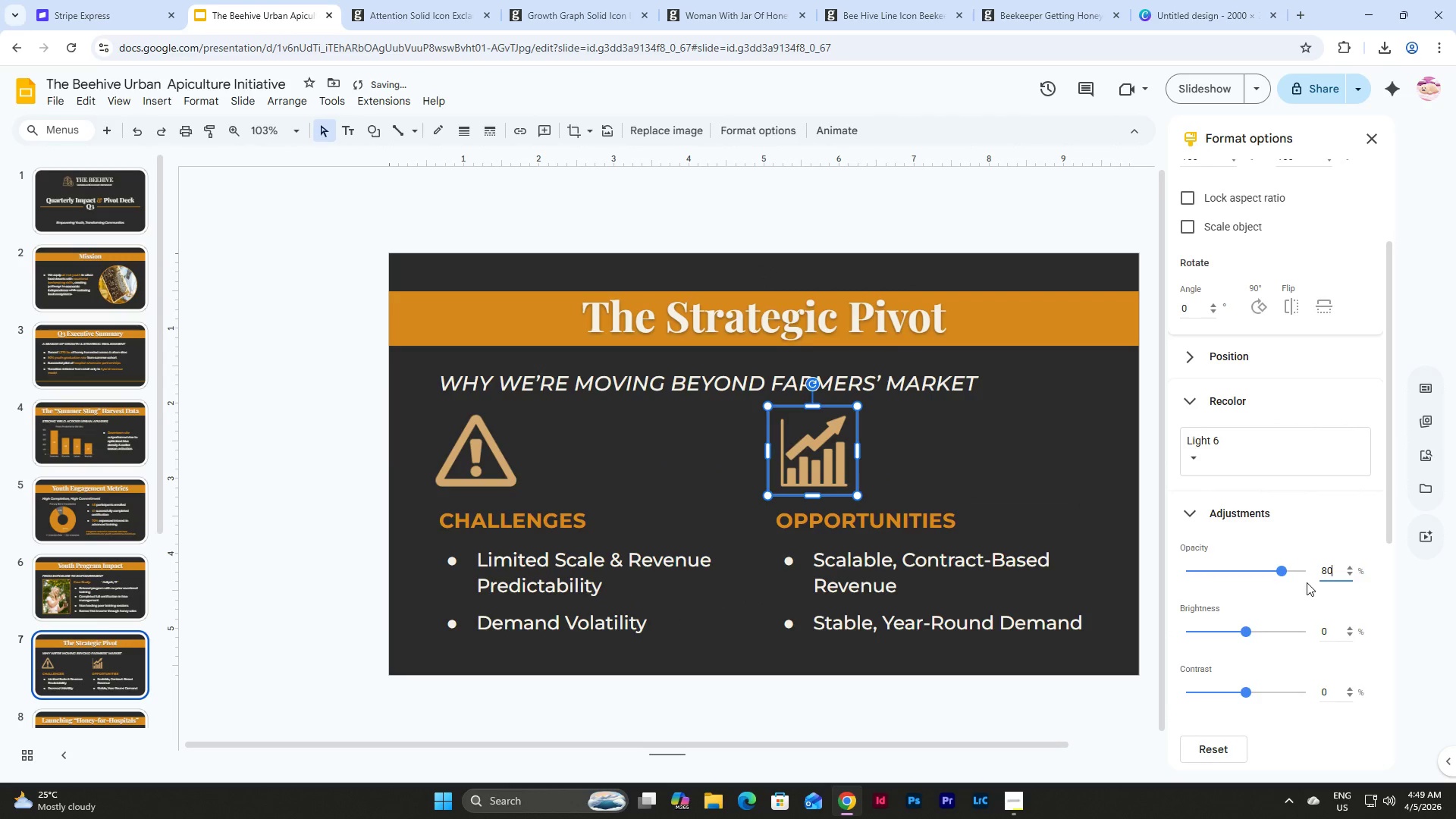 
key(NumpadEnter)
 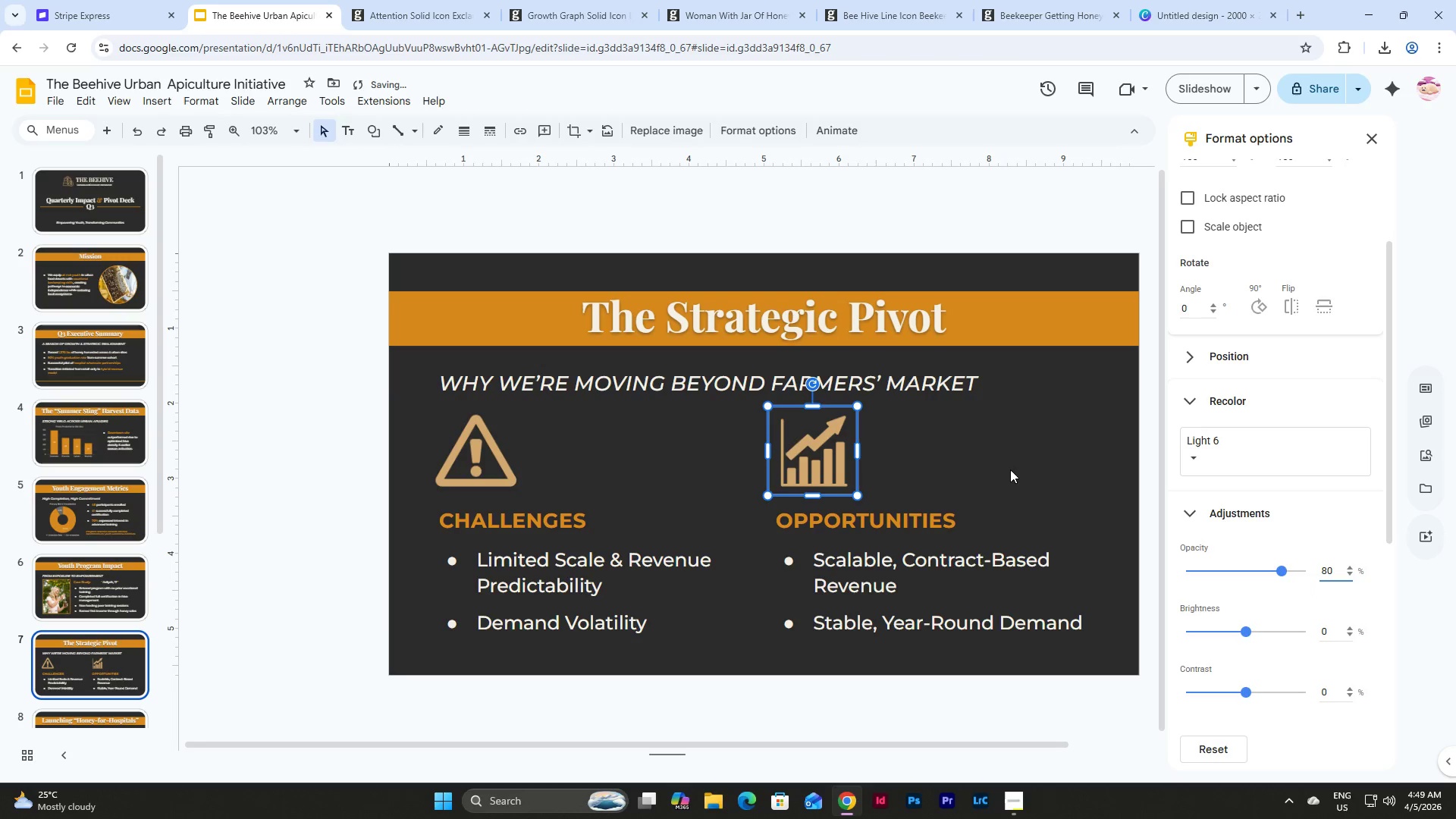 
left_click([1018, 468])
 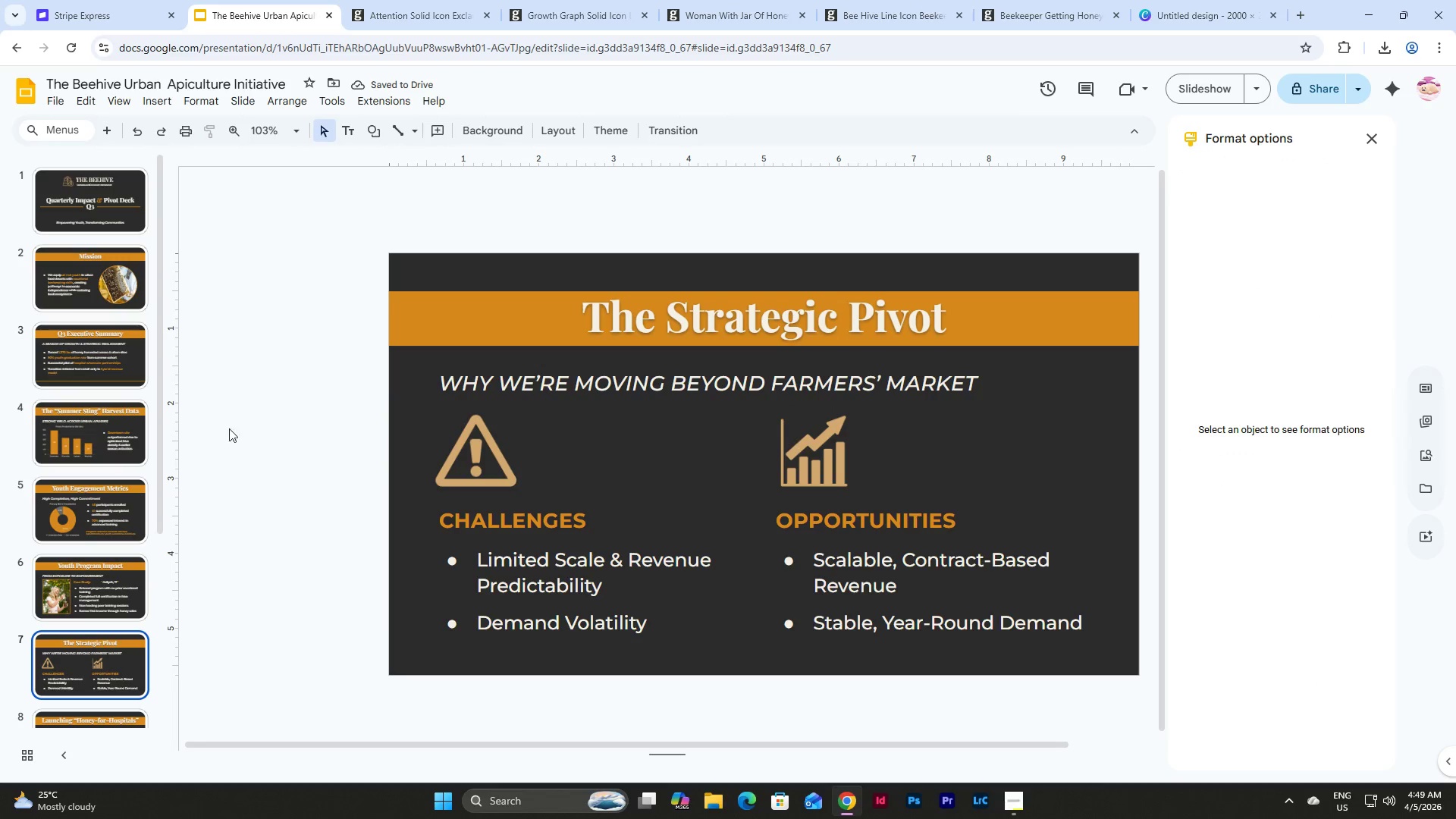 
scroll: coordinate [110, 463], scroll_direction: down, amount: 5.0
 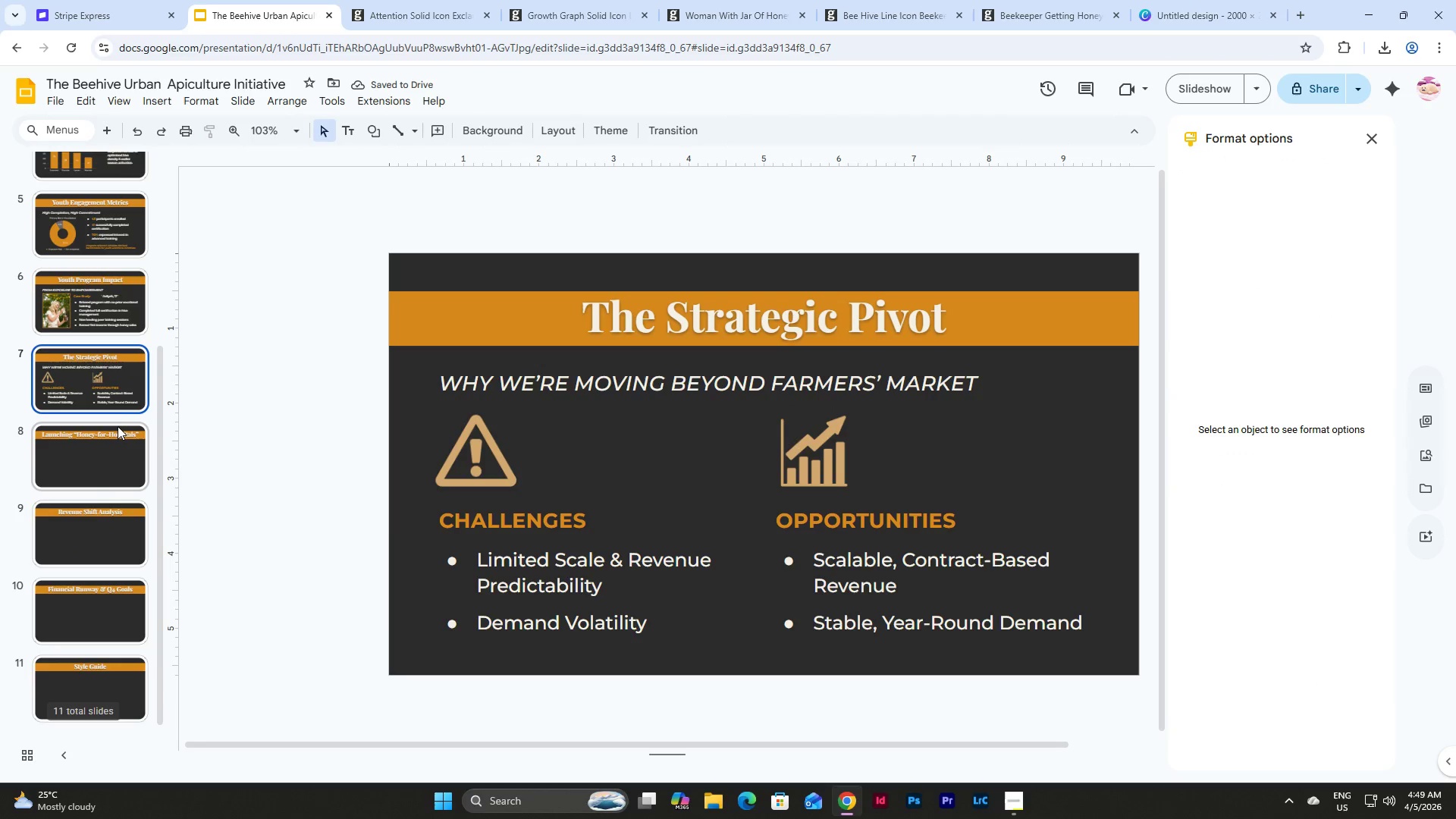 
scroll: coordinate [118, 426], scroll_direction: up, amount: 2.0
 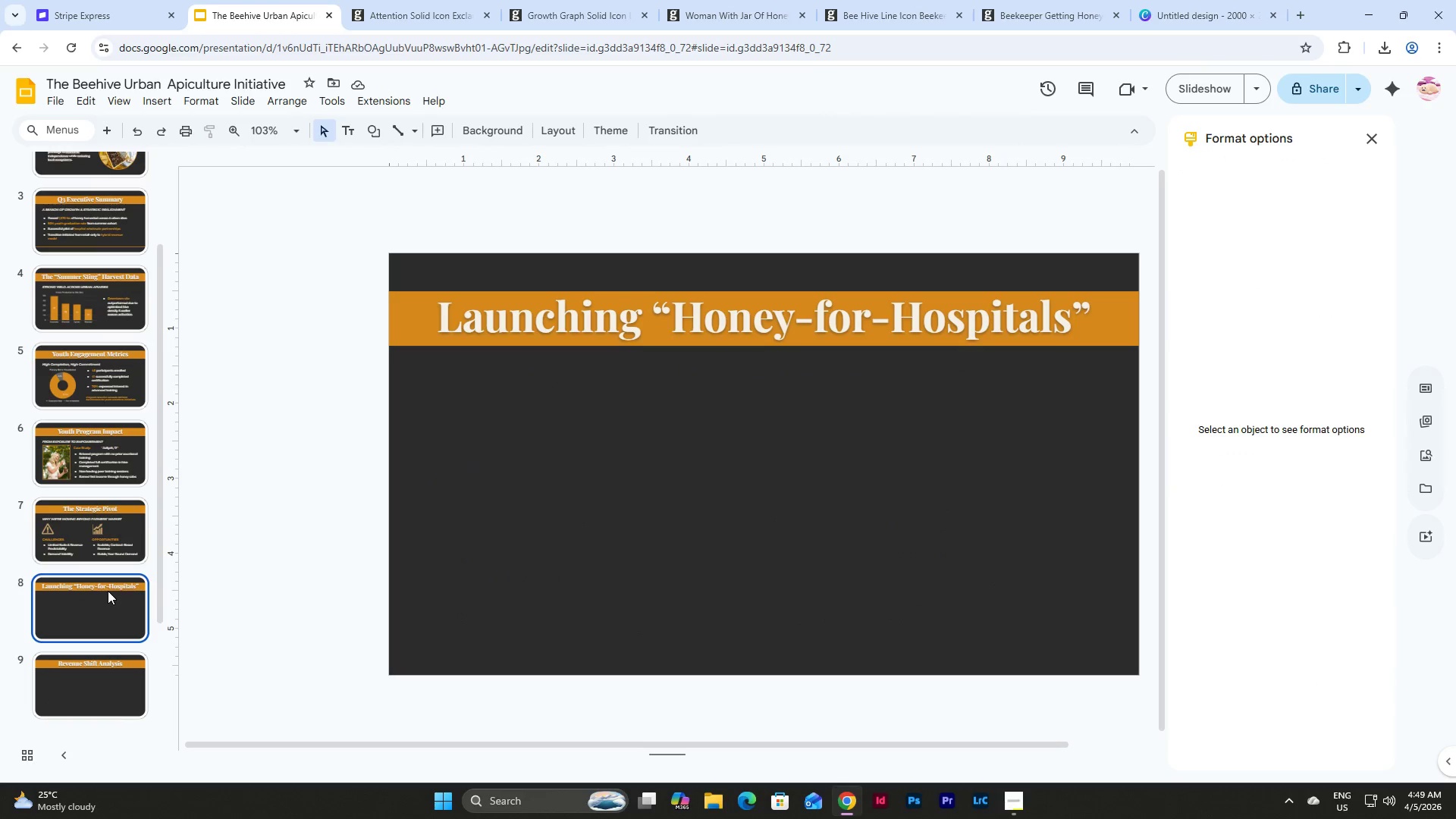 
double_click([124, 526])
 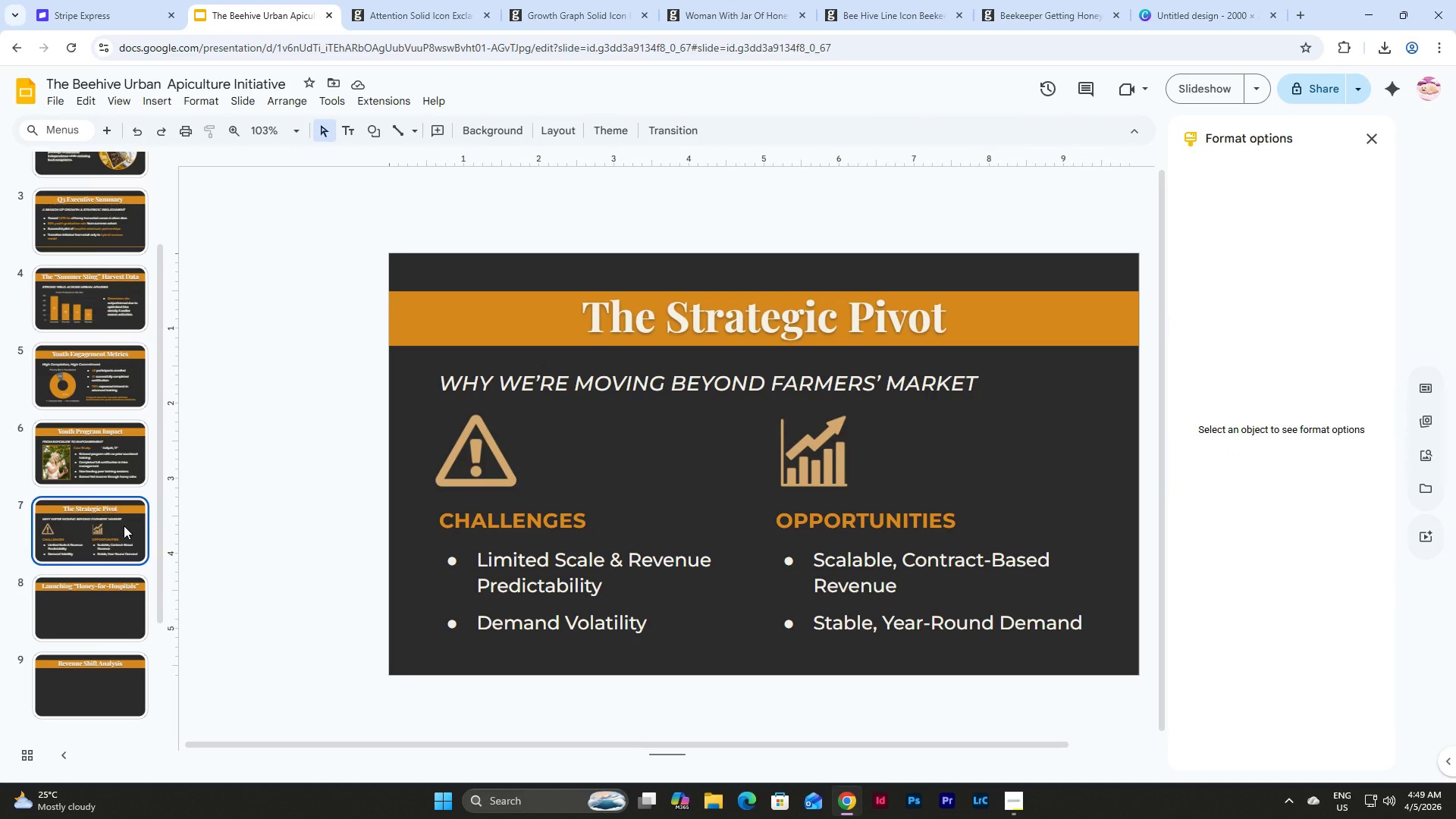 
wait(18.3)
 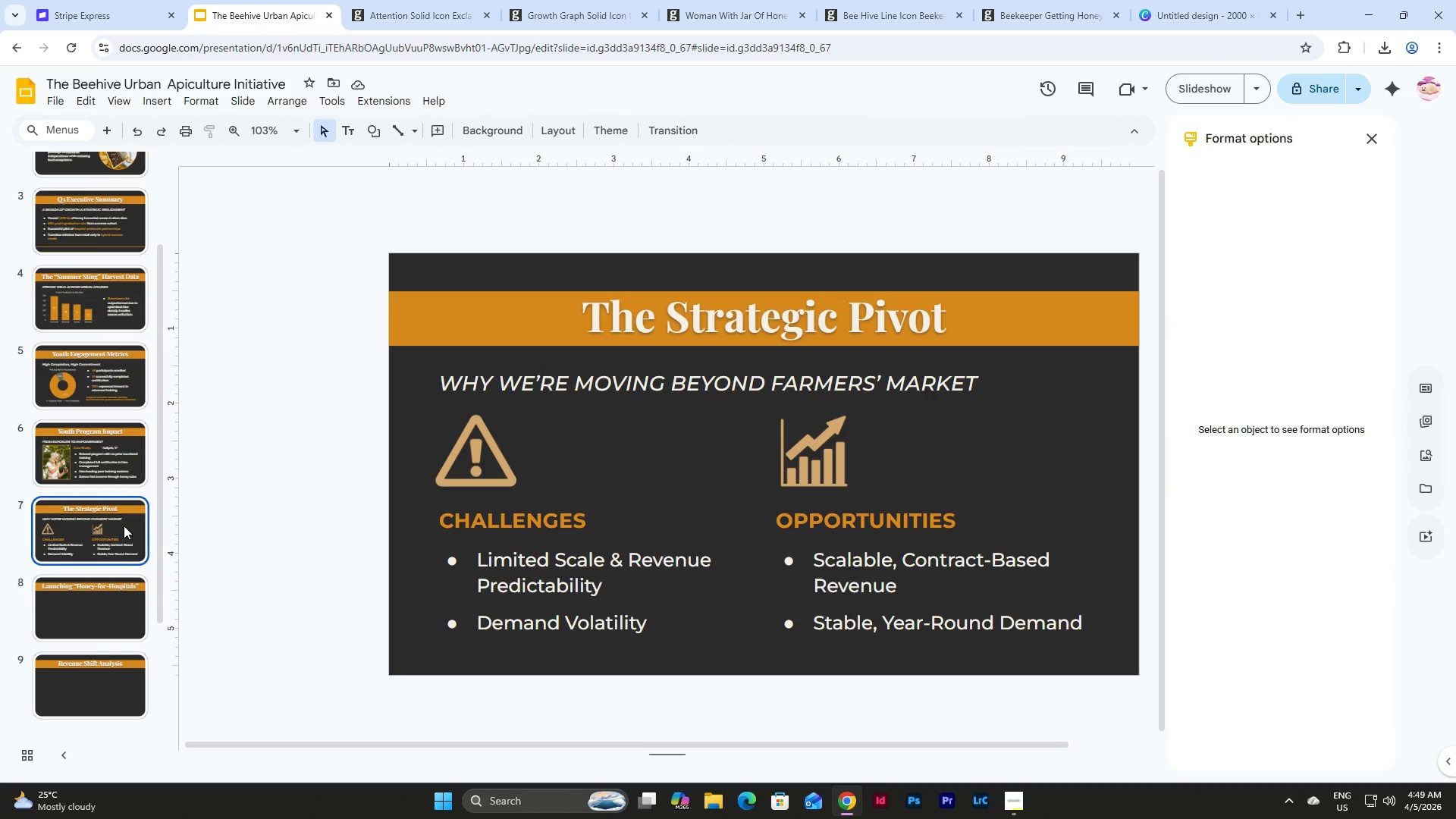 
left_click([101, 604])
 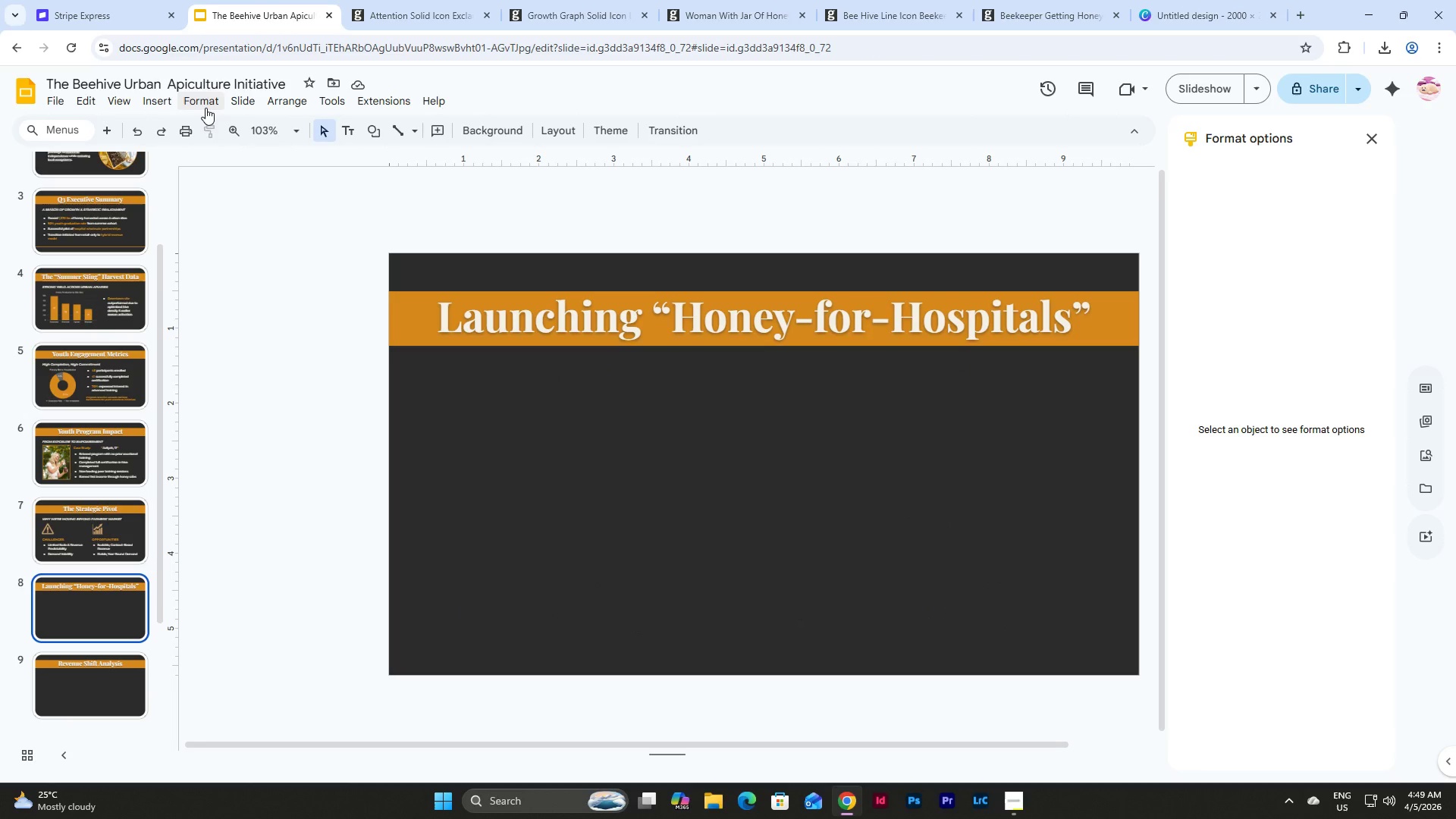 
left_click([237, 108])
 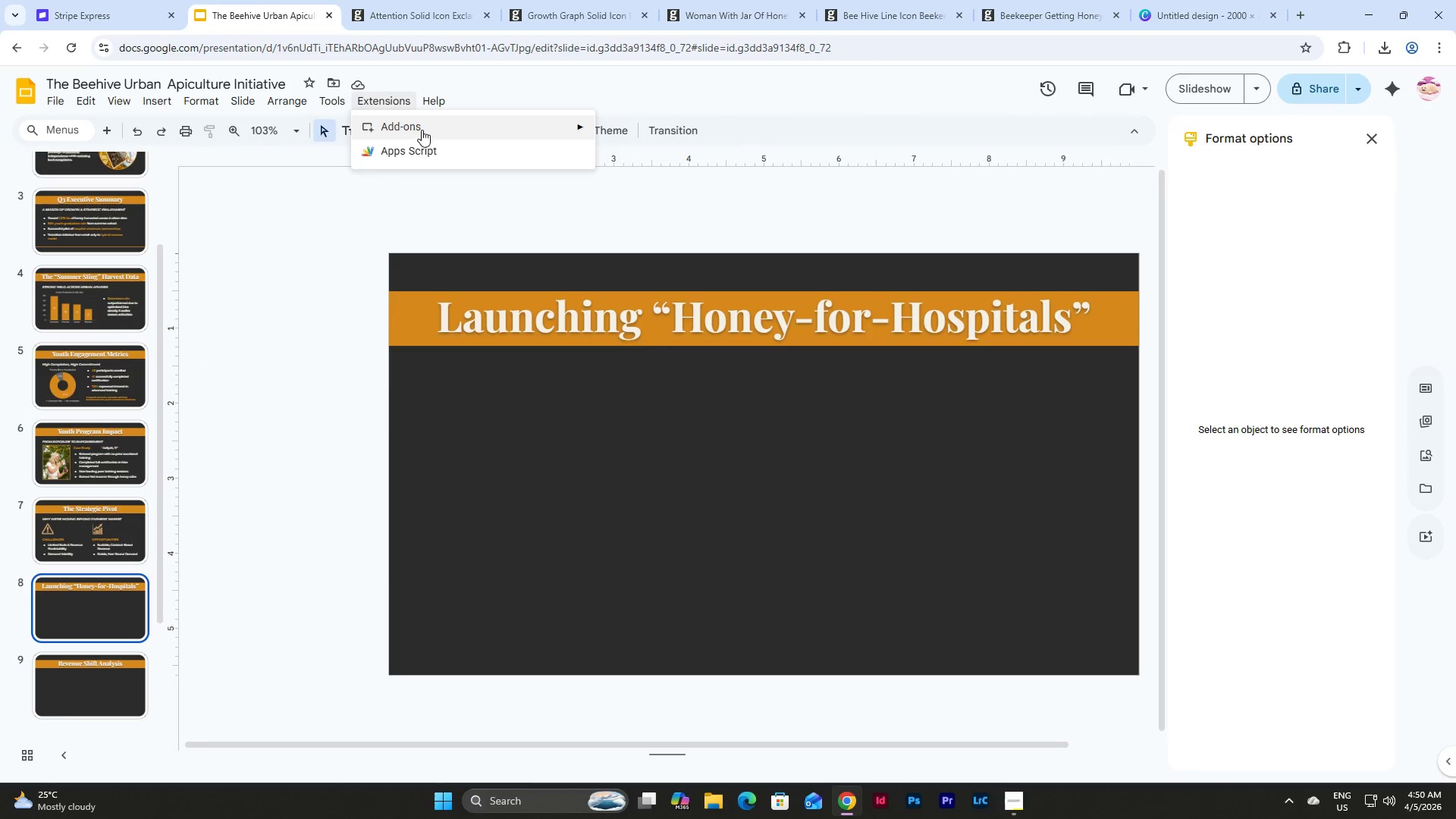 
left_click([516, 426])
 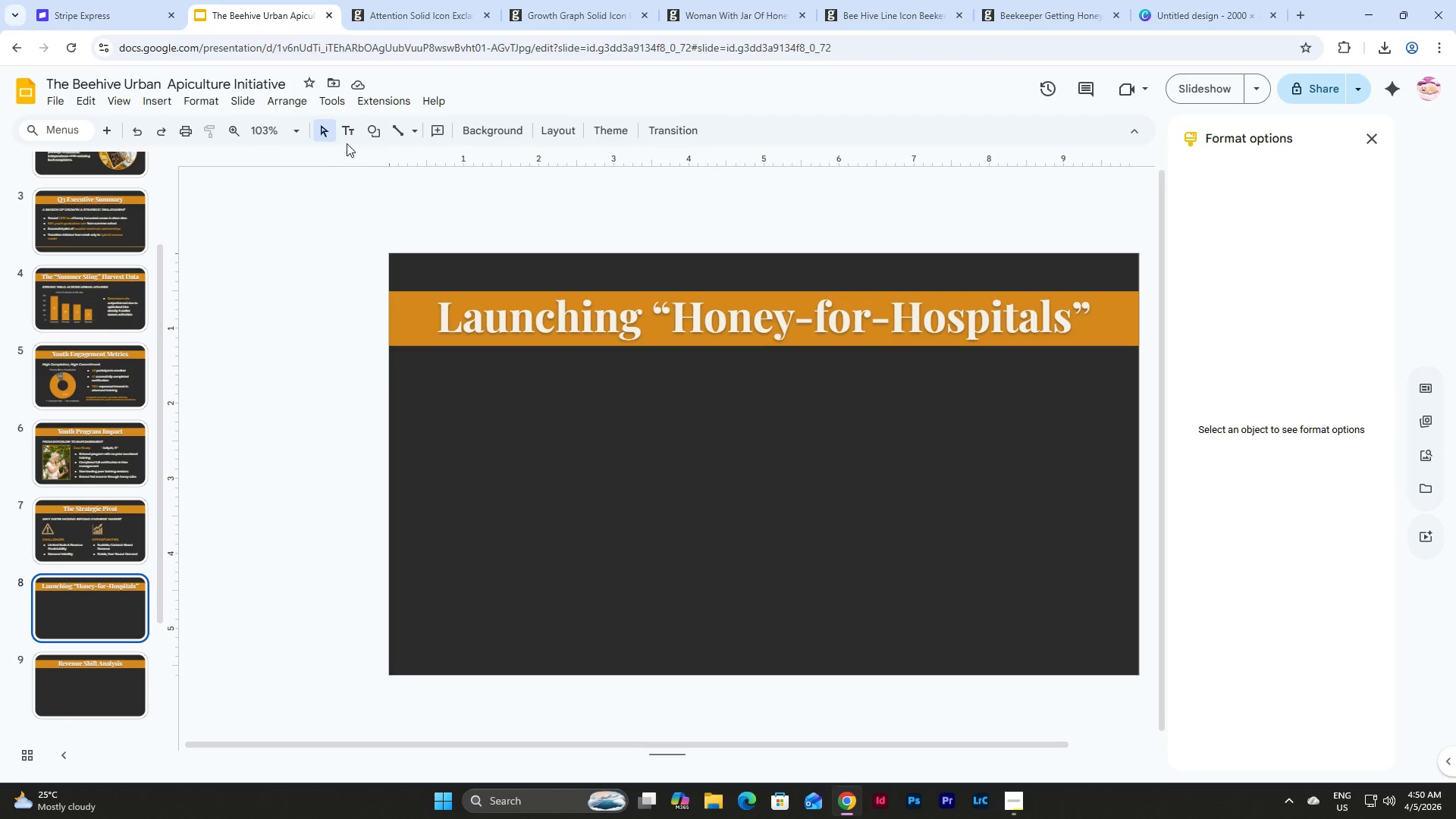 
left_click([381, 133])
 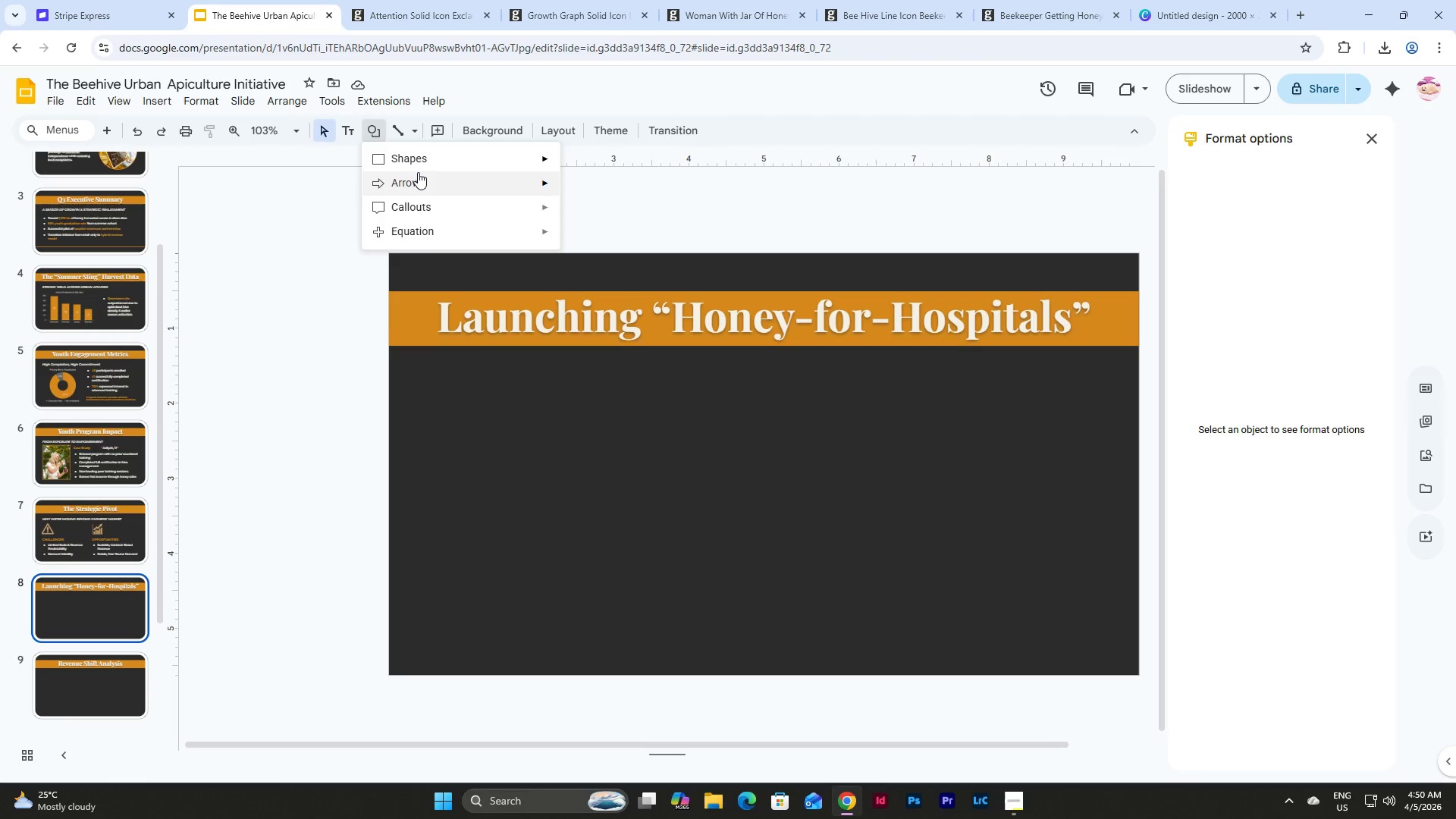 
left_click([418, 174])
 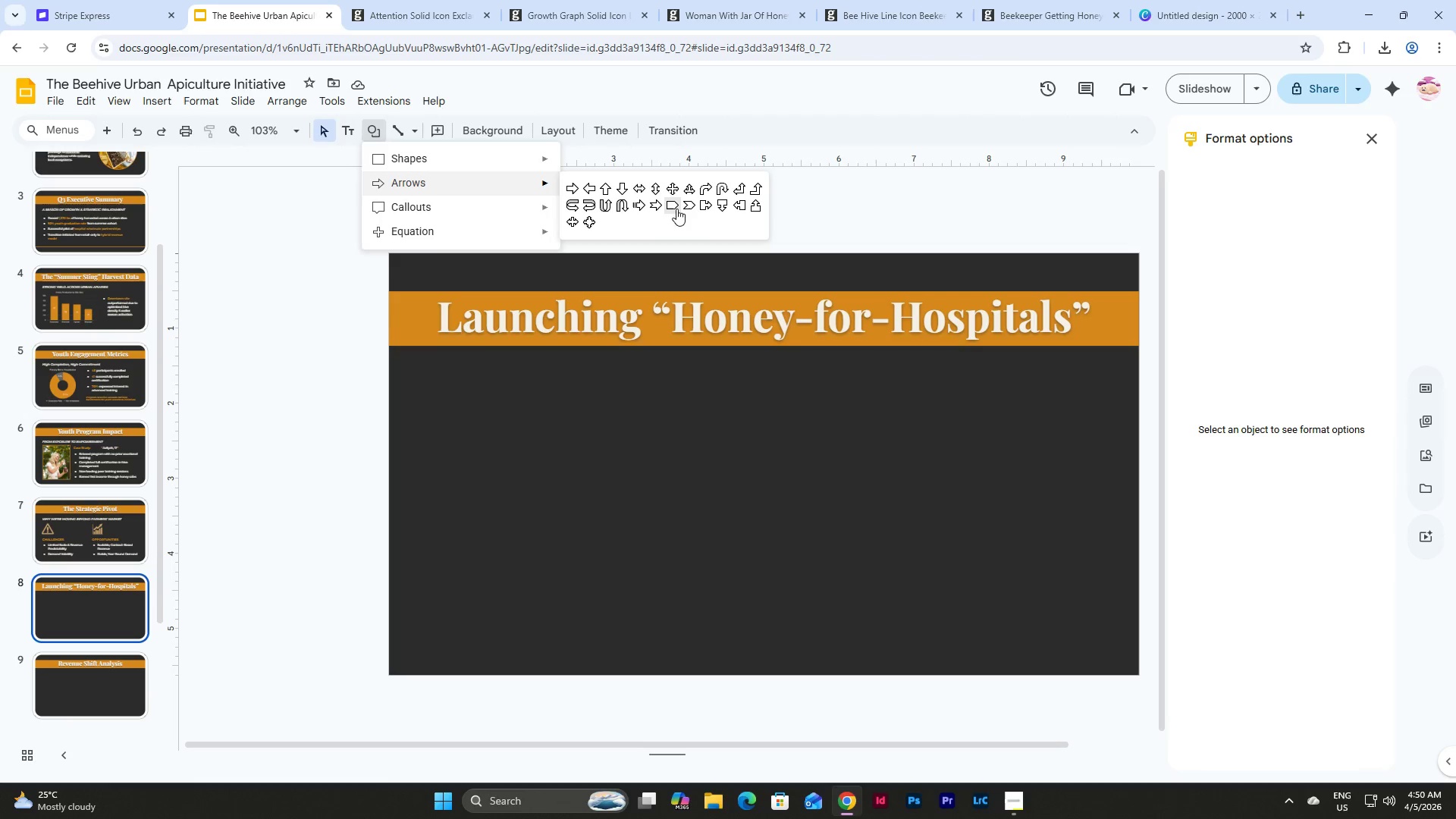 
left_click([686, 205])
 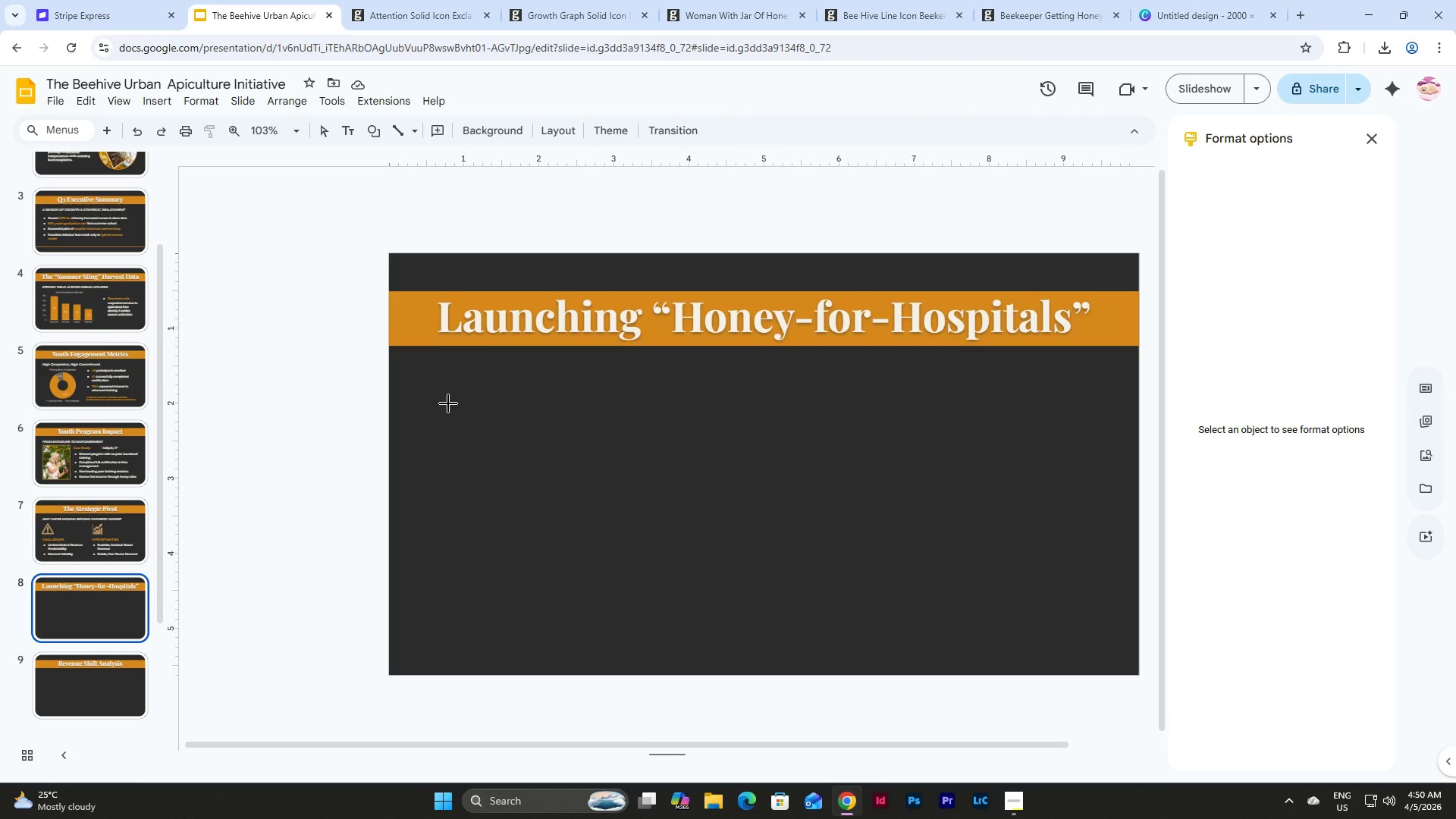 
left_click_drag(start_coordinate=[448, 403], to_coordinate=[573, 461])
 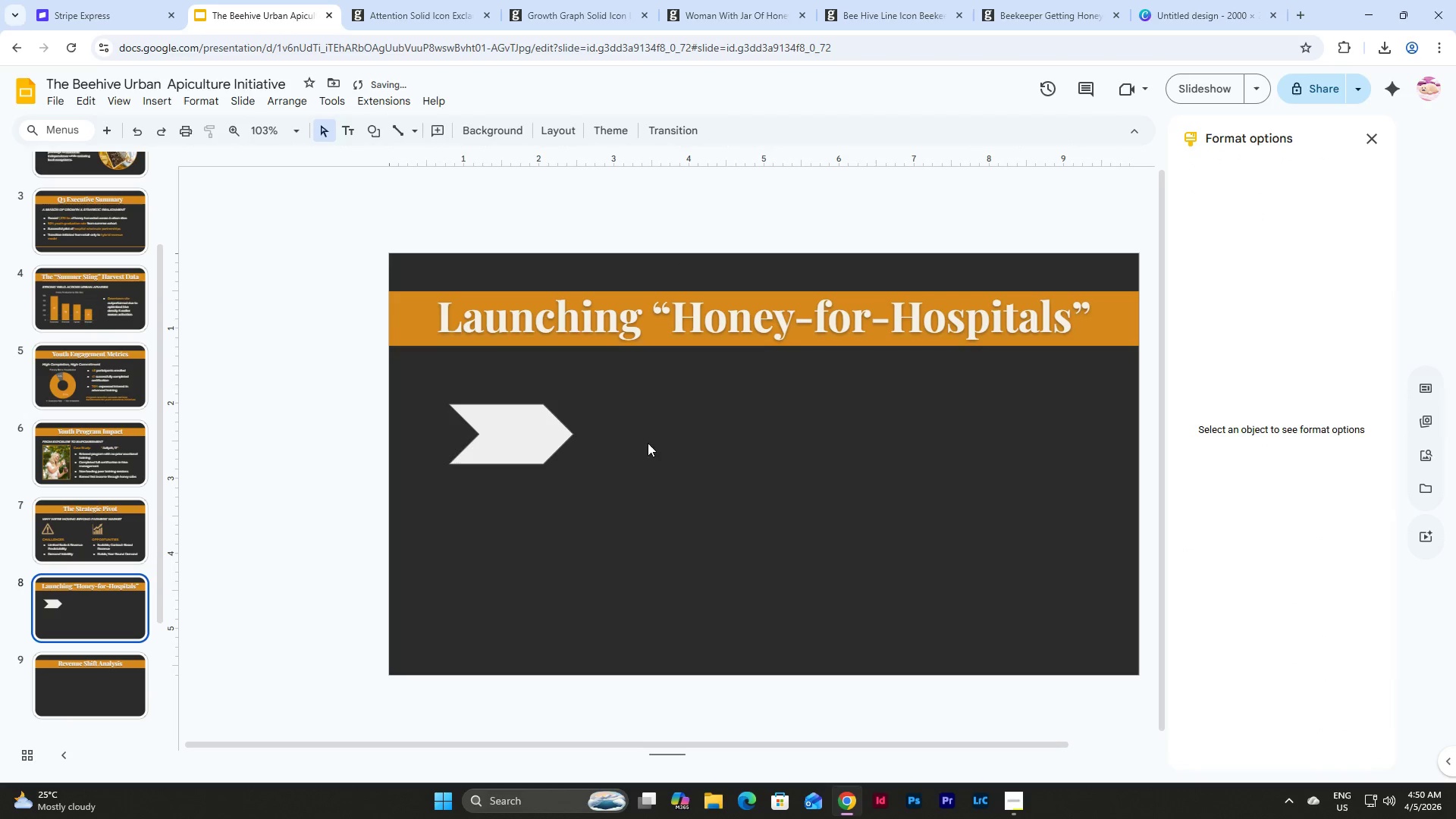 
double_click([518, 431])
 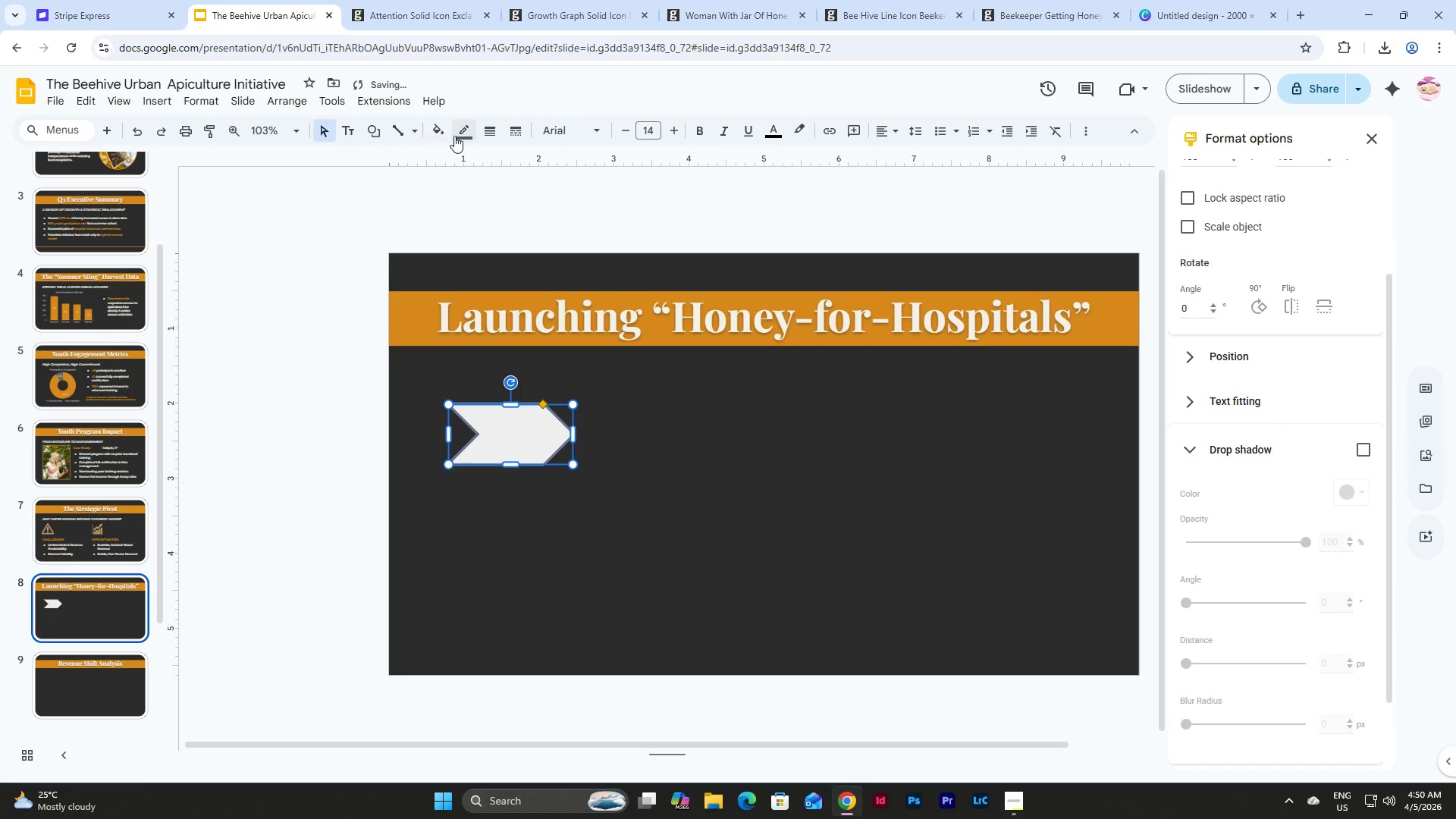 
left_click([462, 128])
 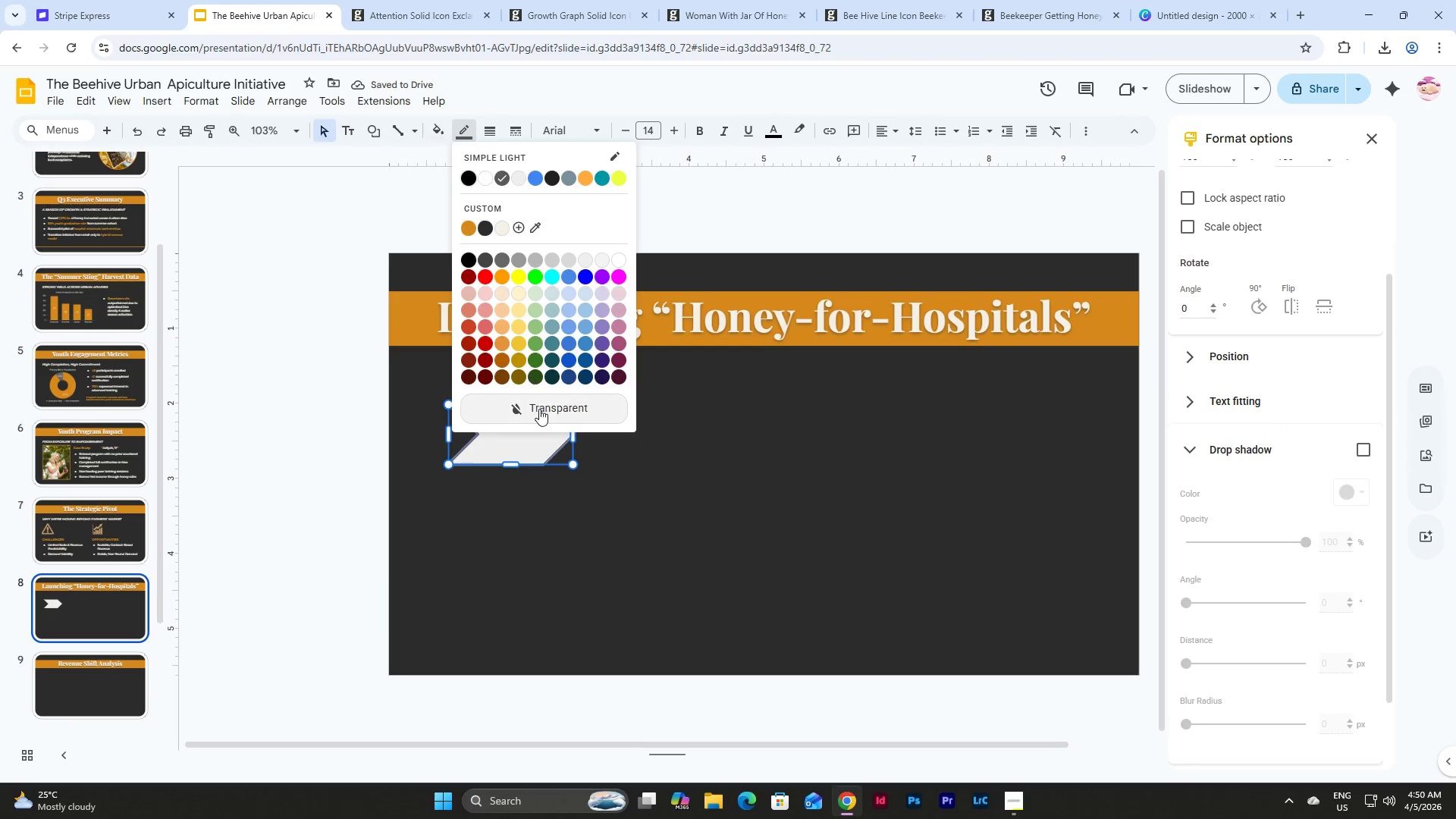 
left_click([539, 409])
 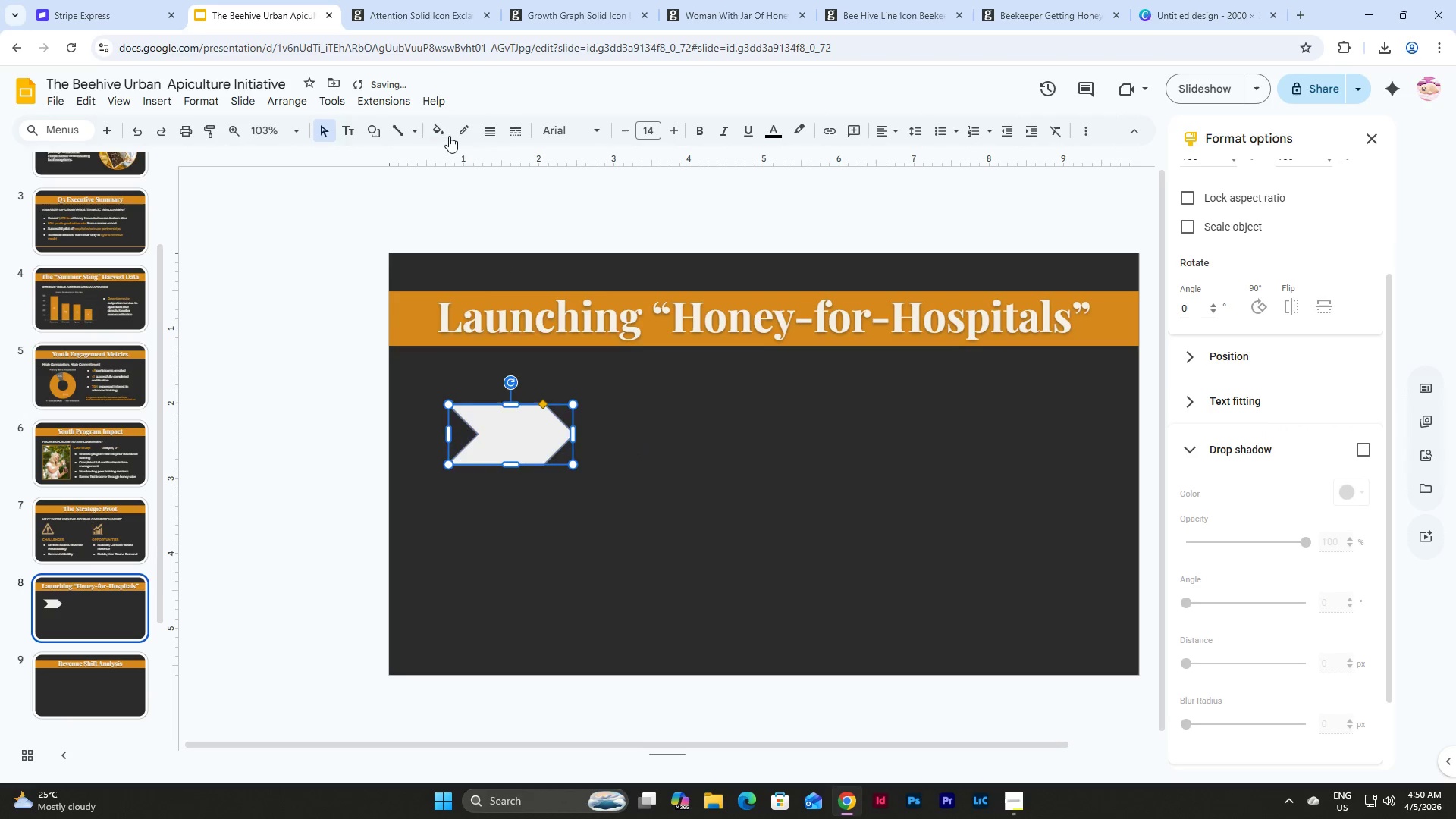 
left_click([447, 133])
 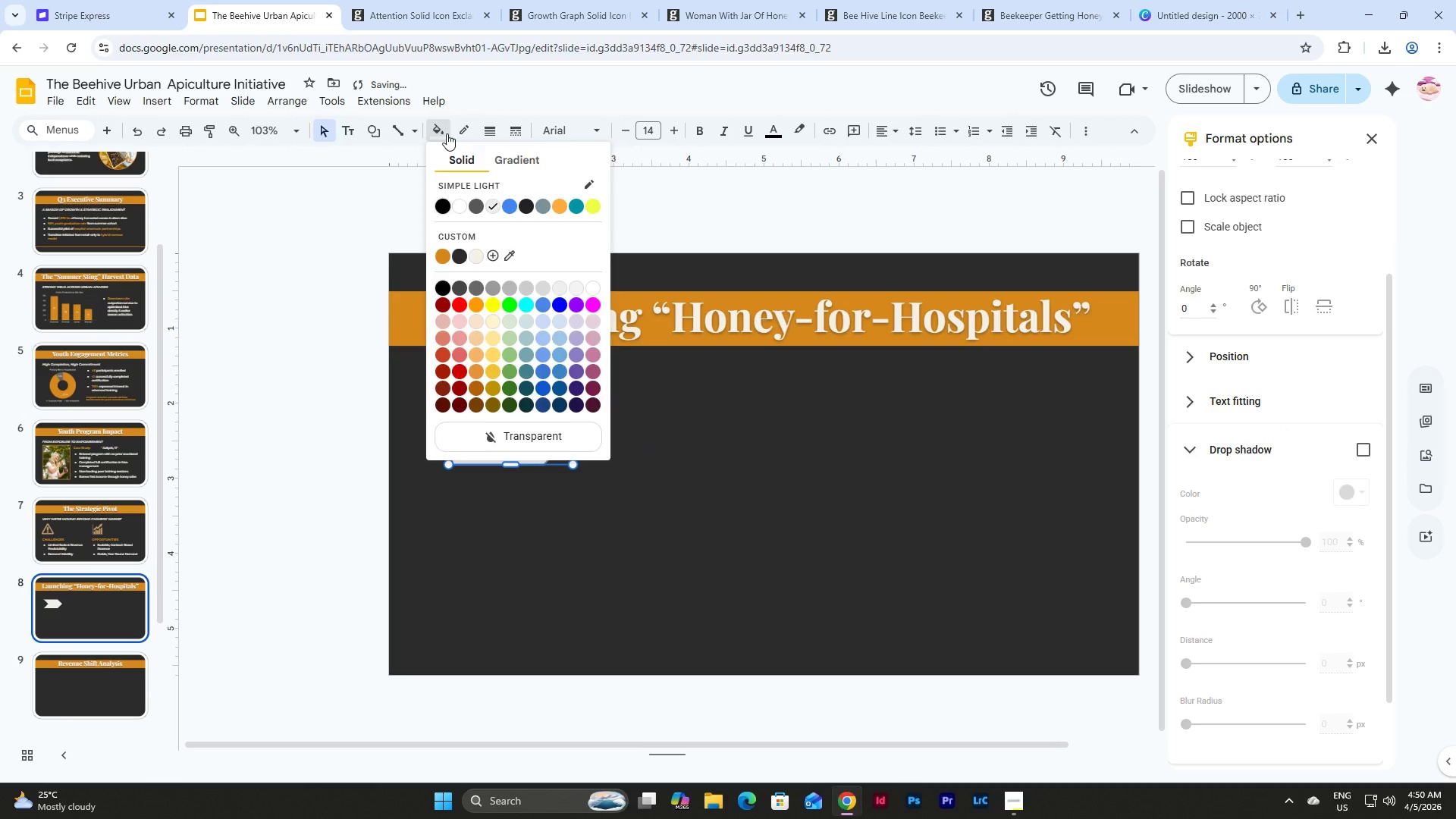 
left_click([447, 133])
 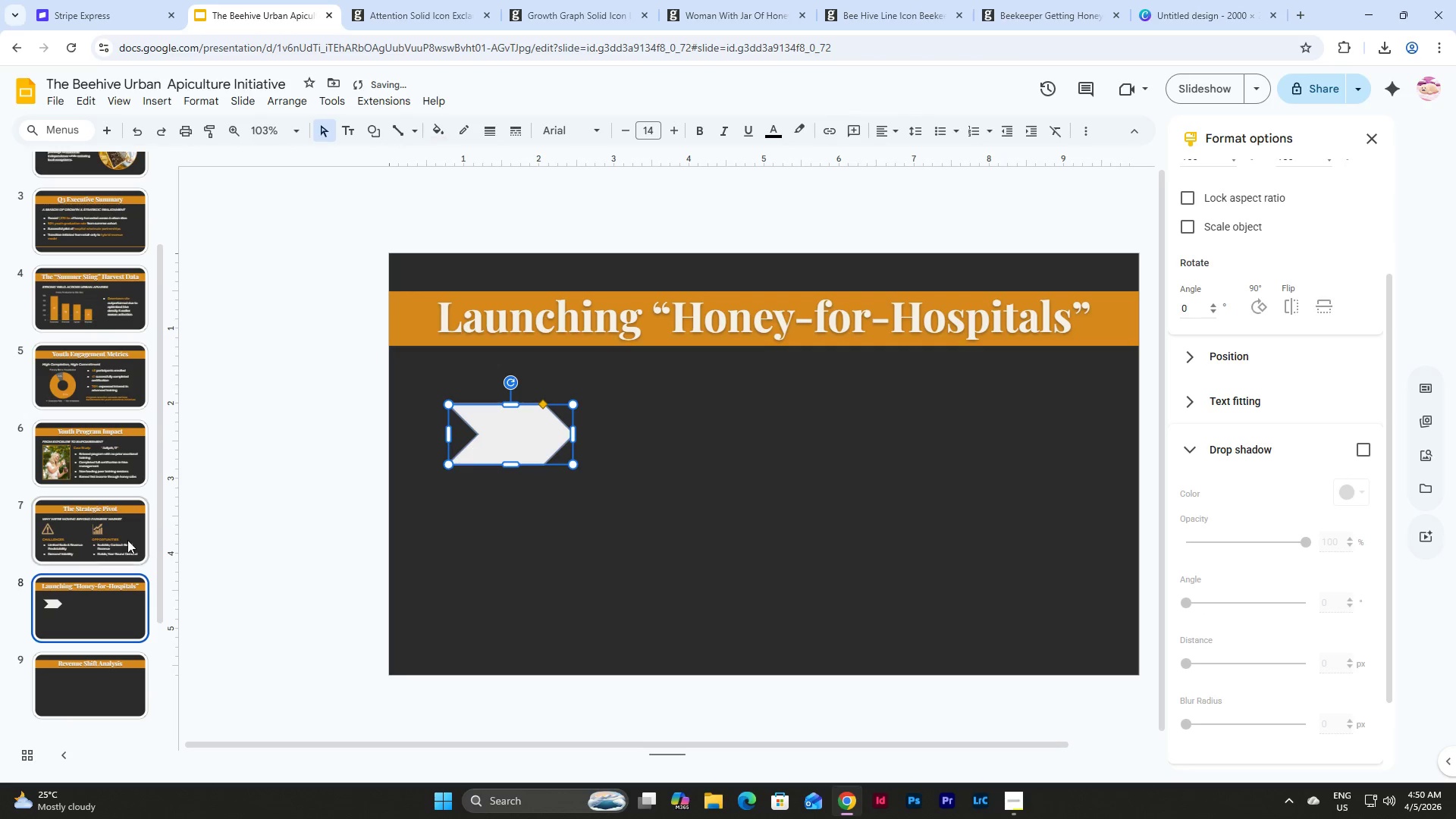 
left_click([106, 540])
 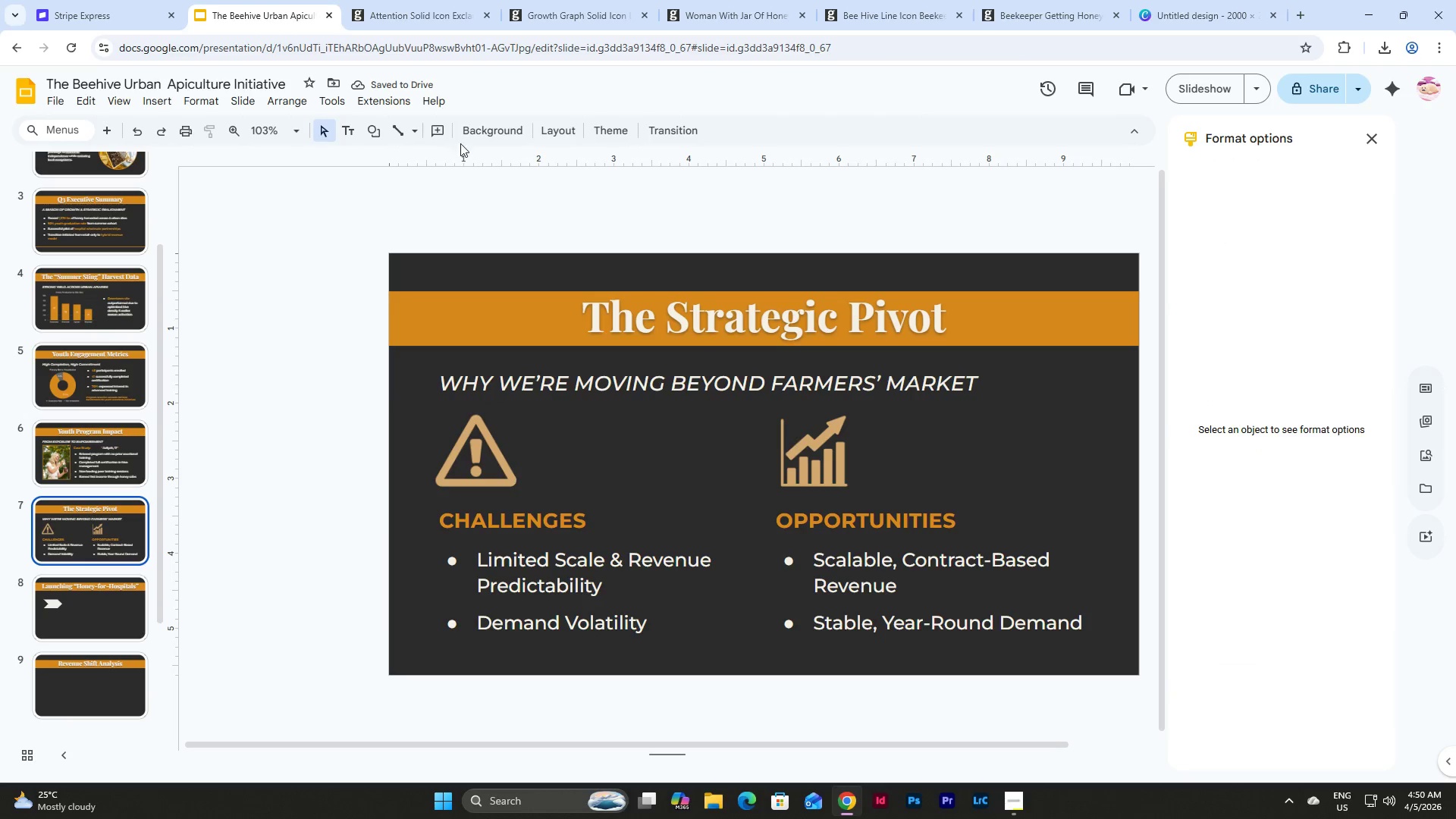 
mouse_move([381, 133])
 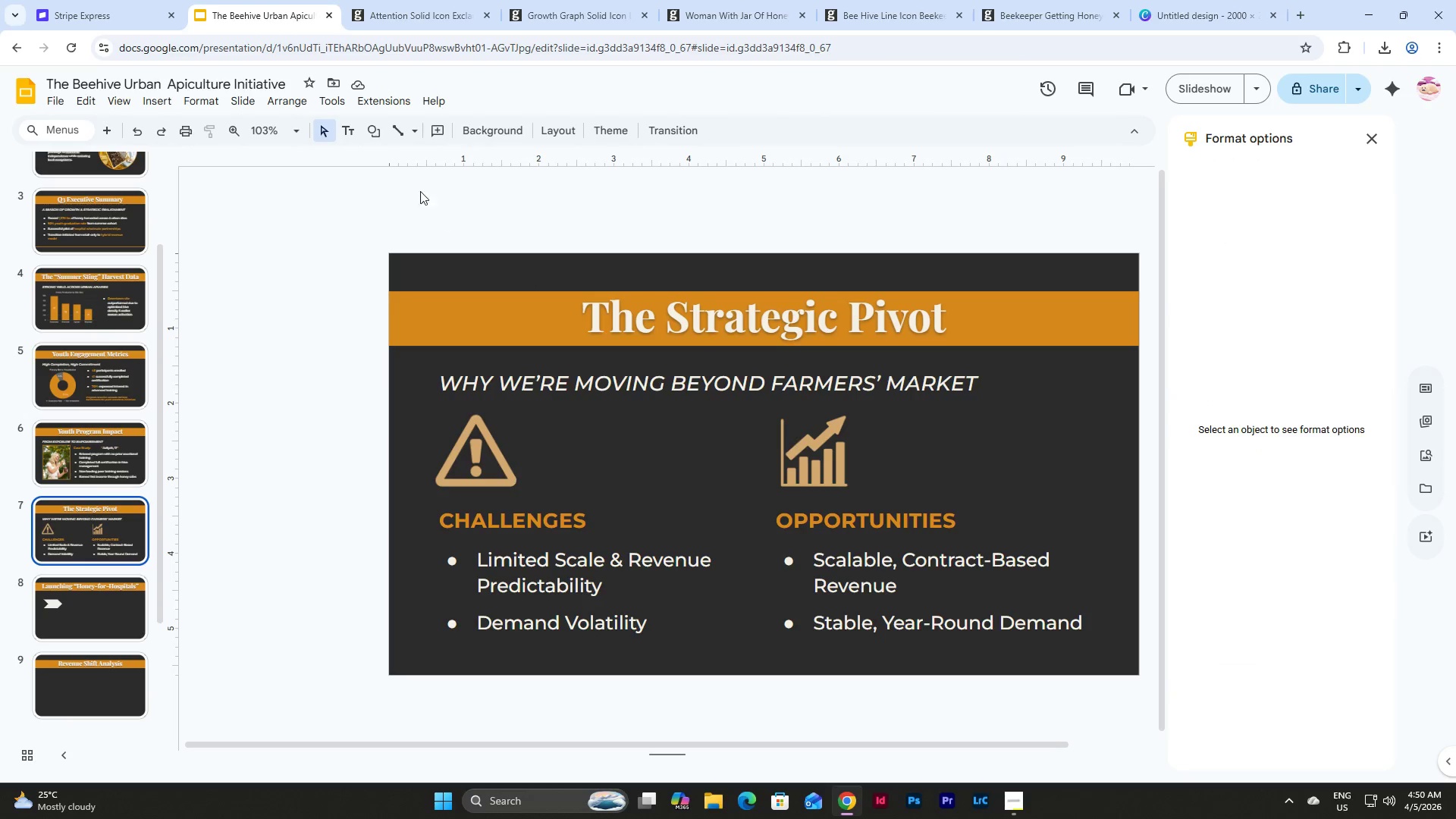 
left_click([373, 130])
 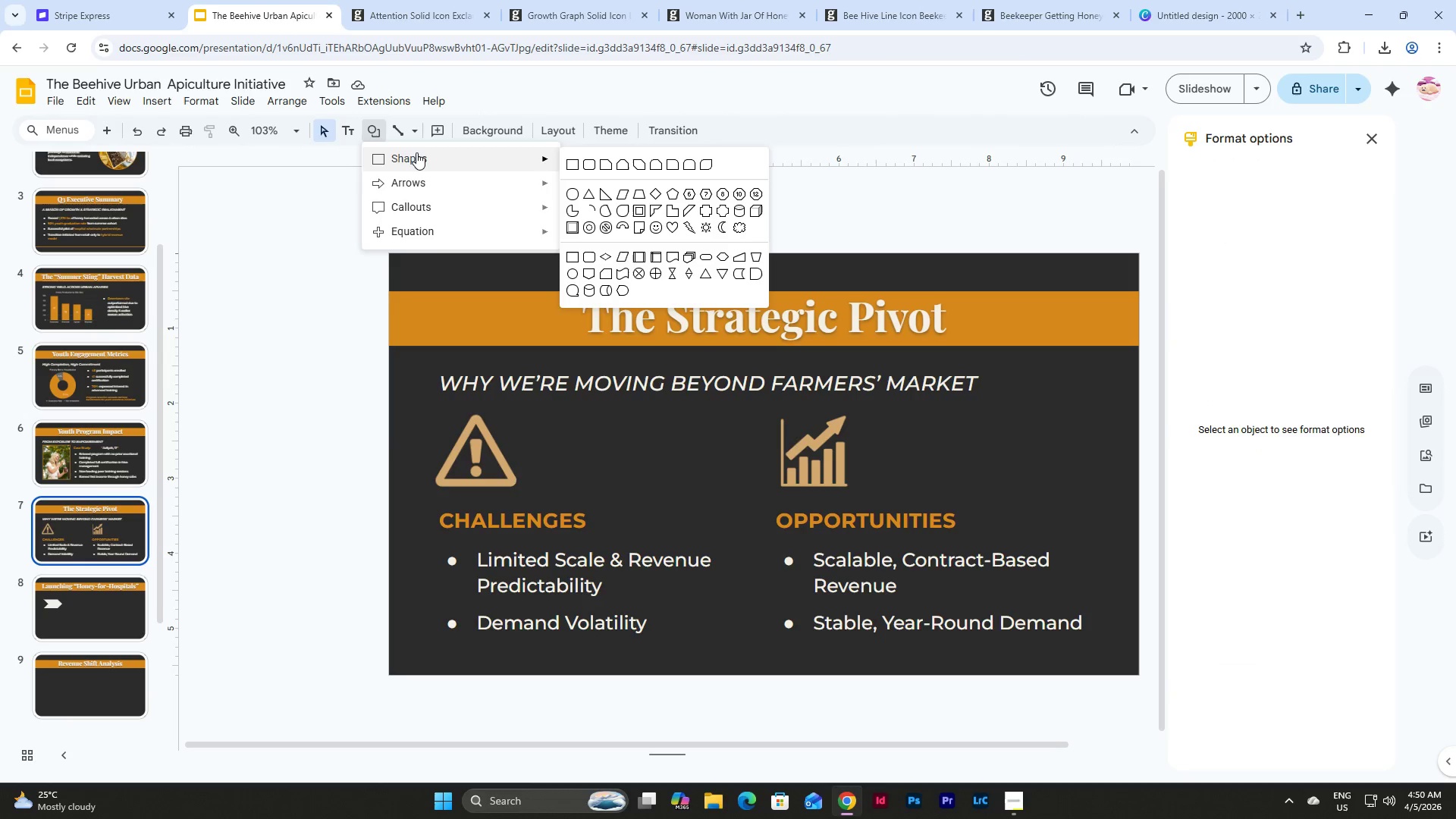 
left_click([588, 193])
 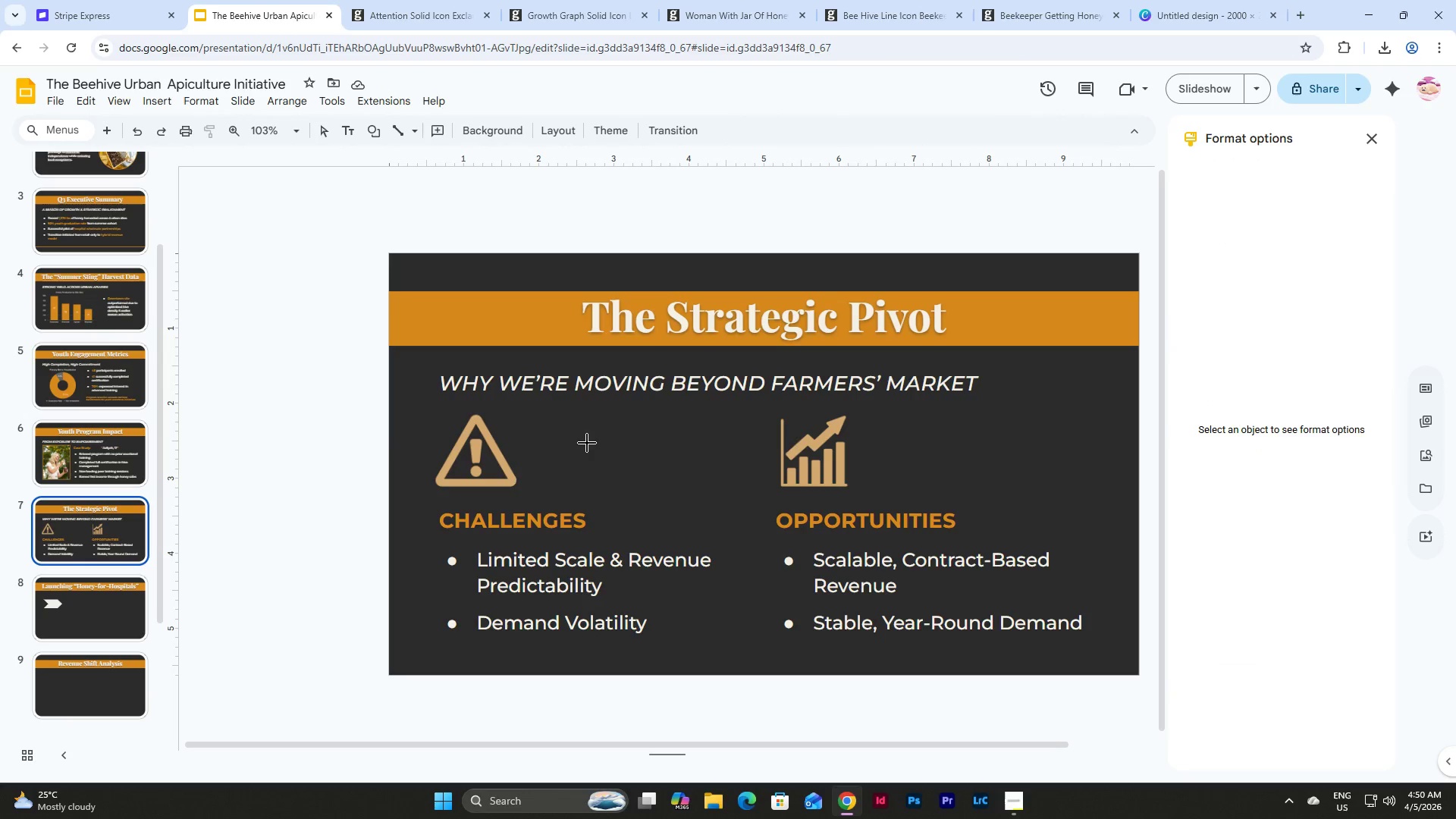 
left_click_drag(start_coordinate=[588, 425], to_coordinate=[641, 471])
 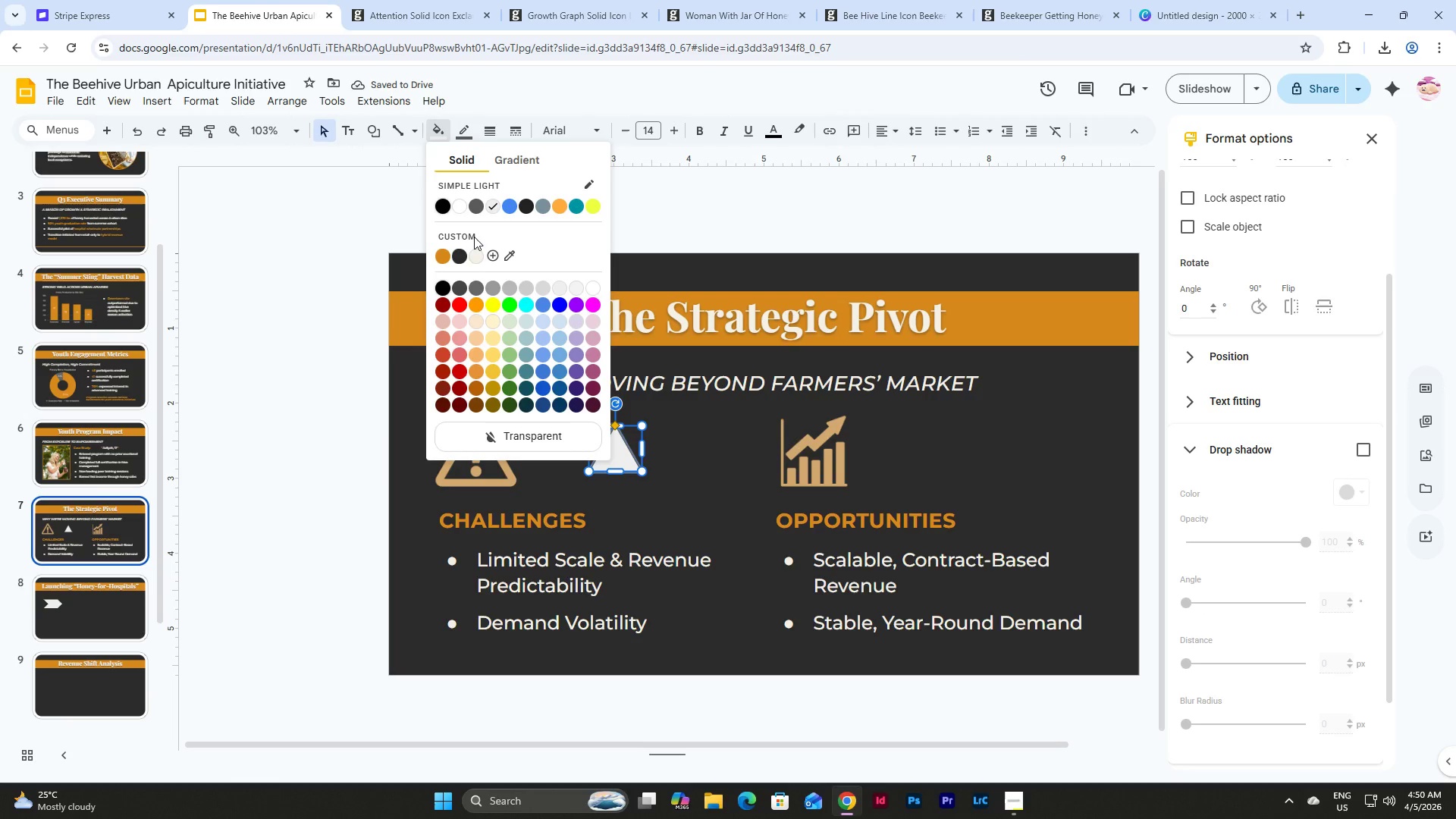 
left_click([494, 257])
 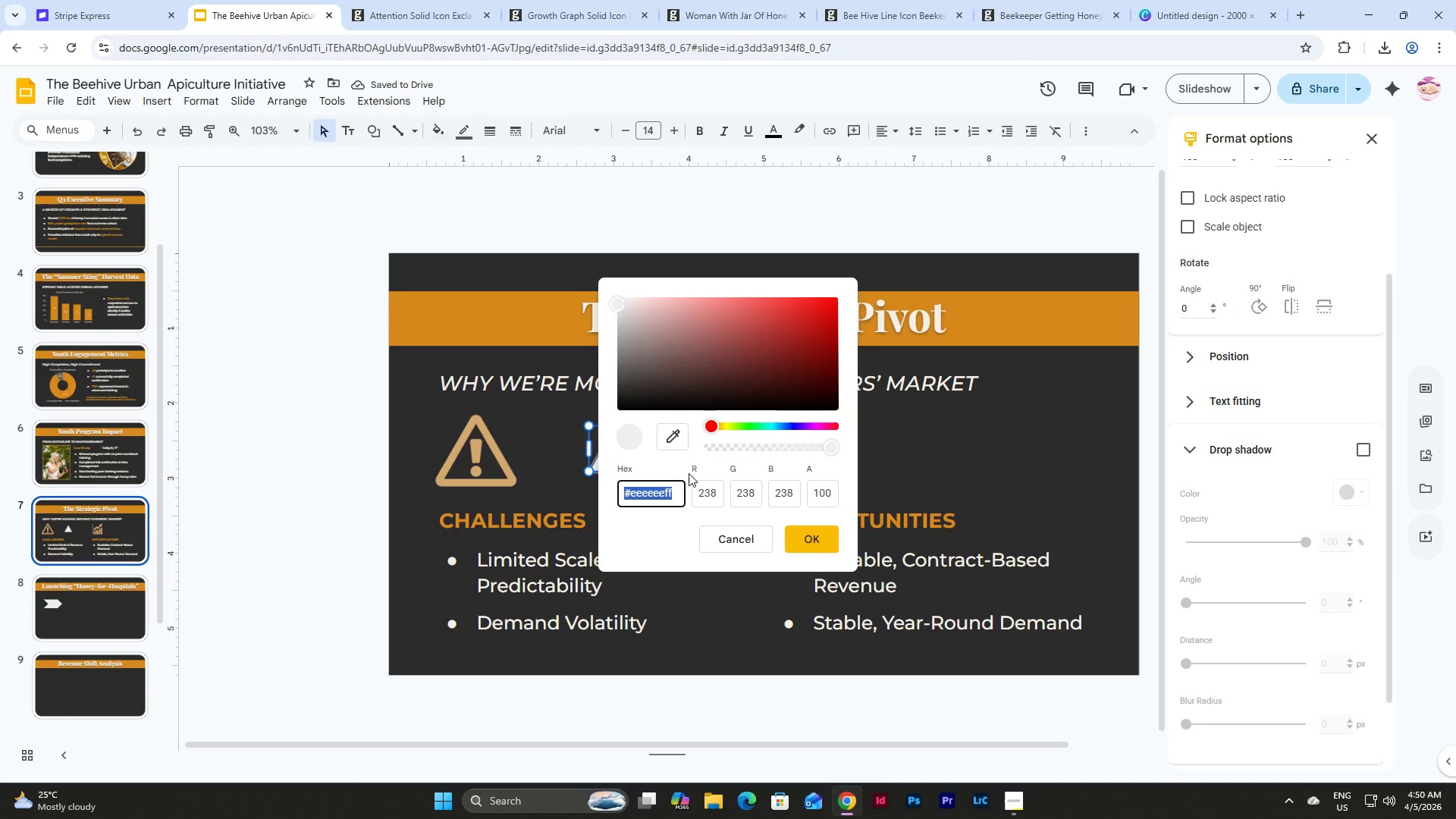 
left_click([672, 429])
 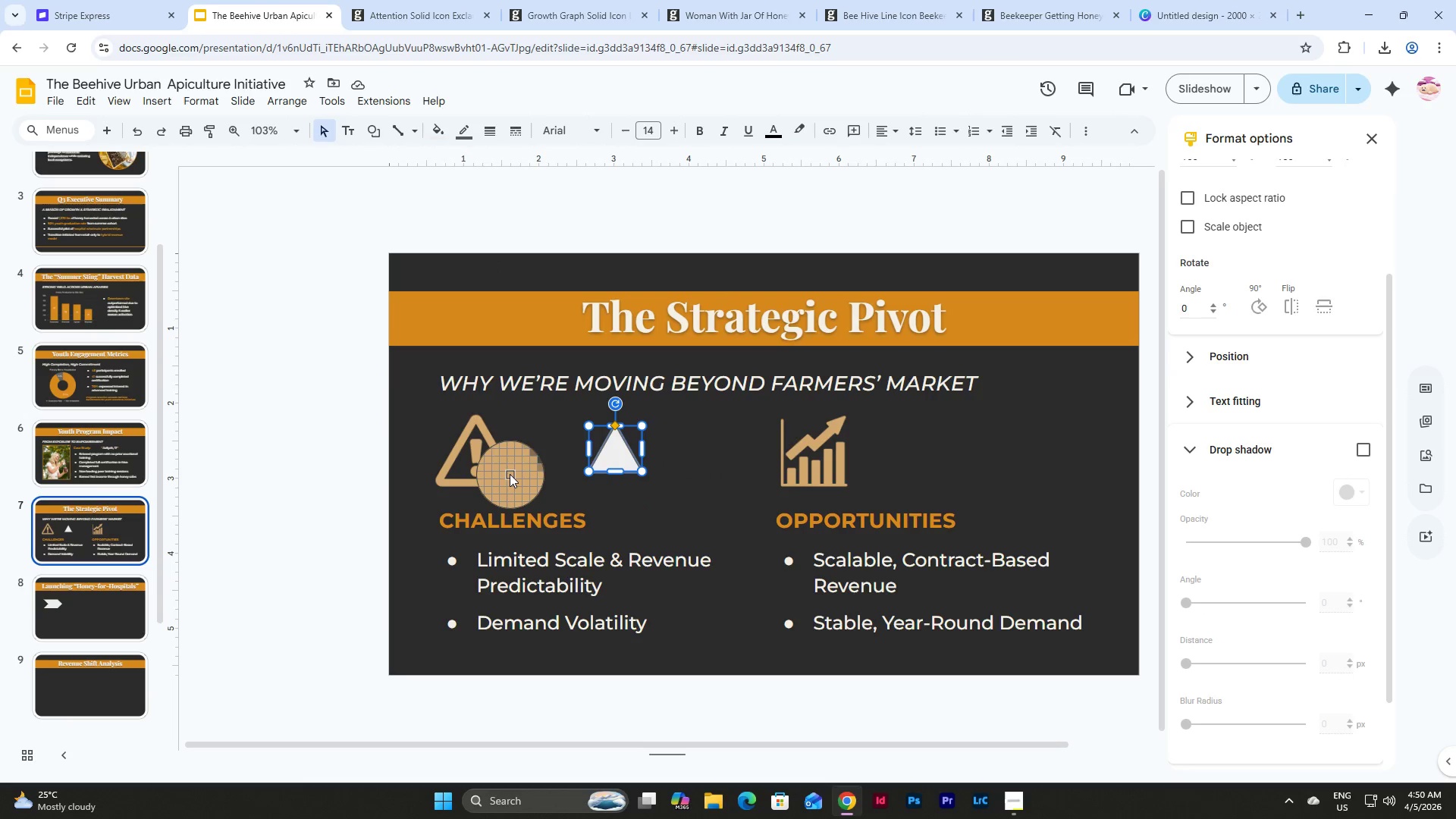 
left_click([510, 474])
 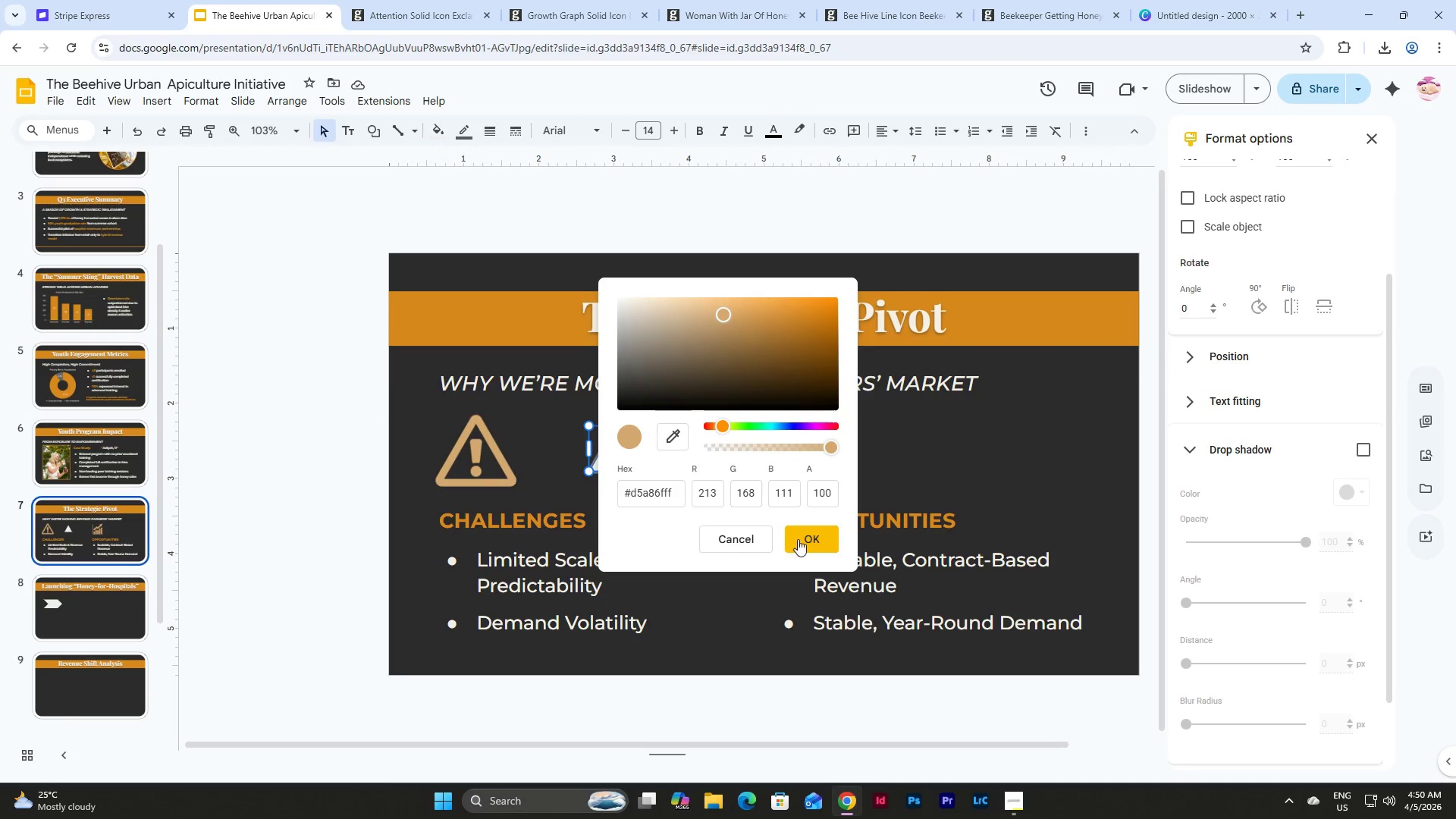 
left_click([800, 538])
 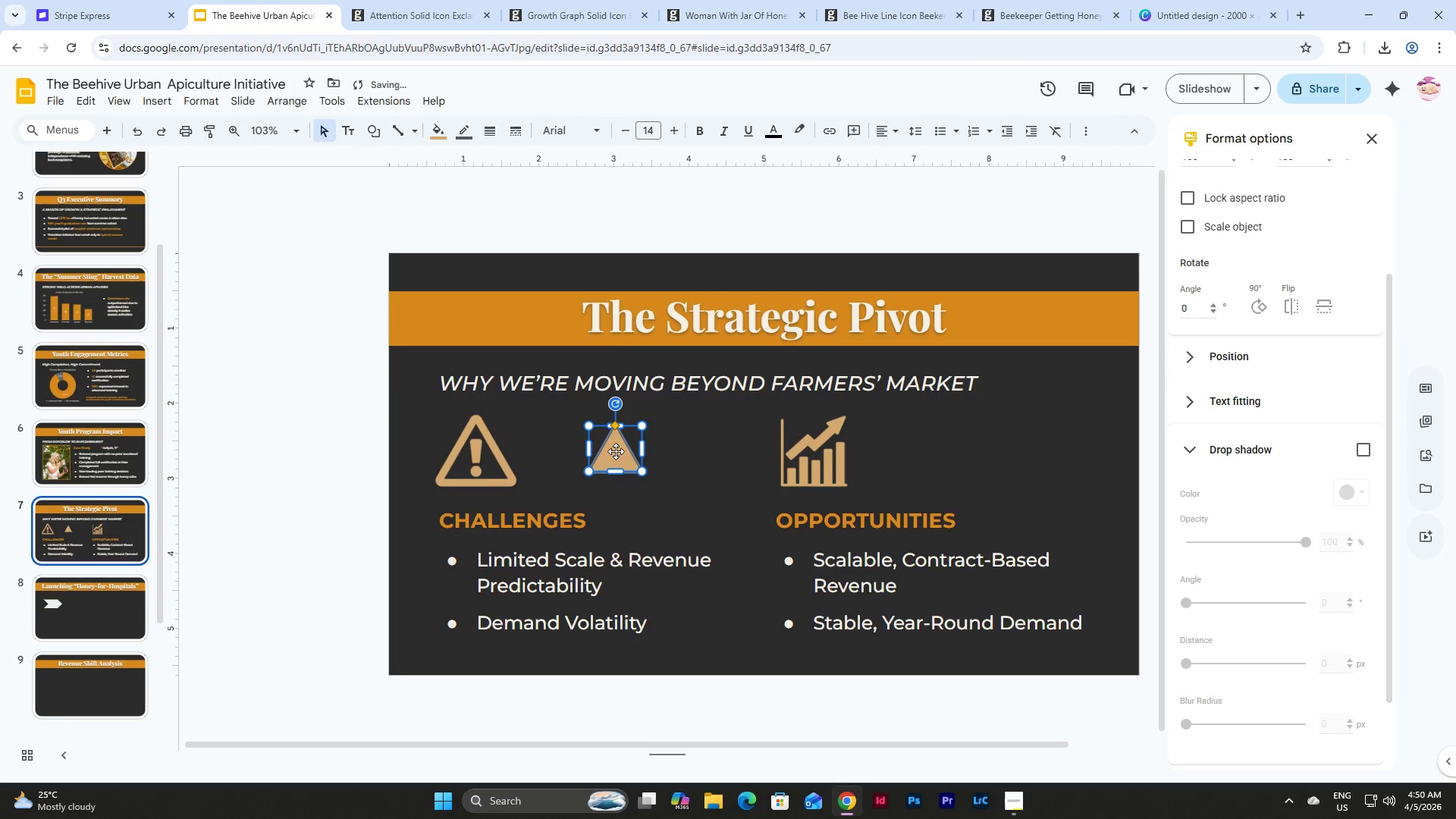 
left_click([616, 453])
 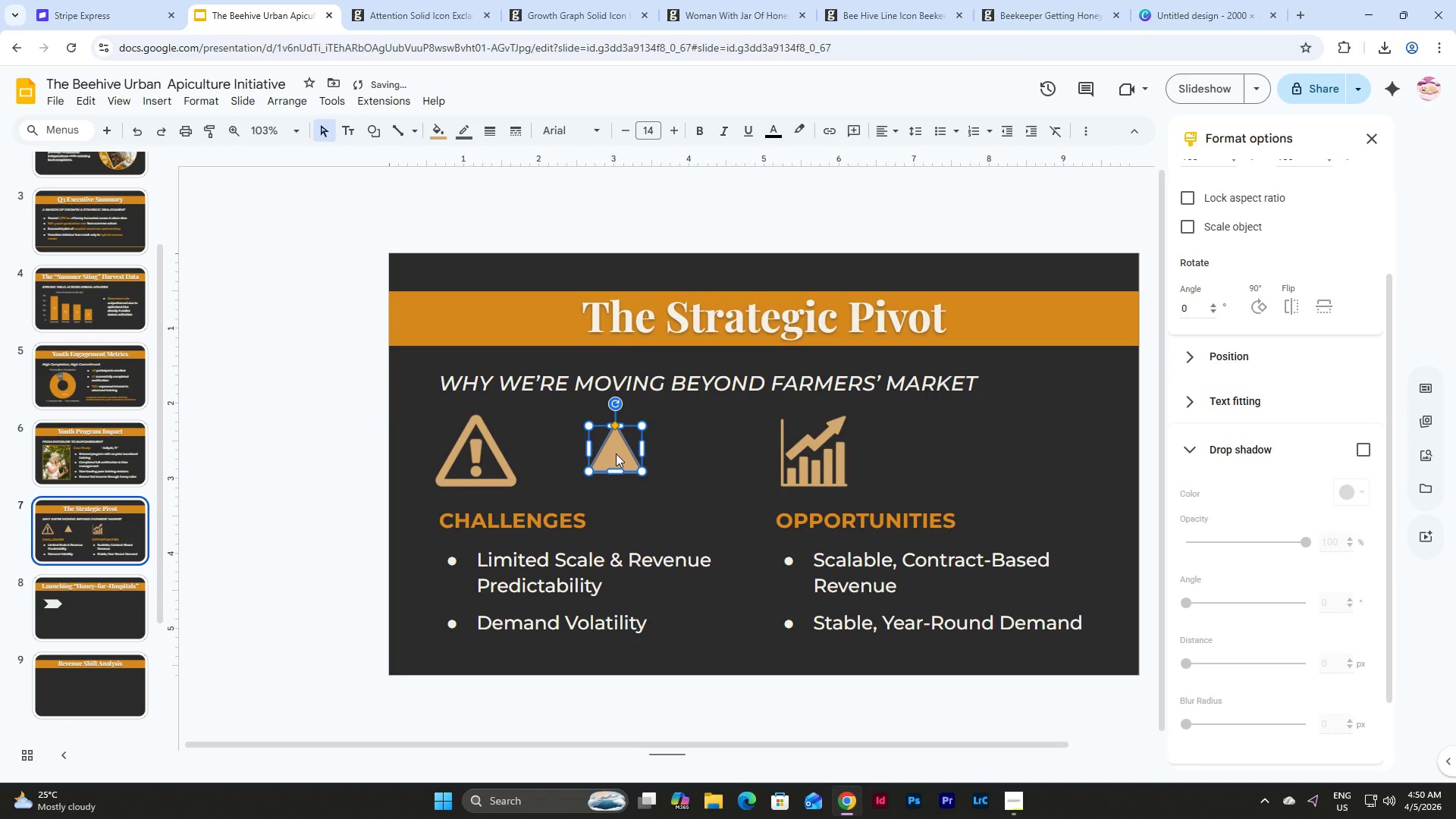 
key(Backspace)
 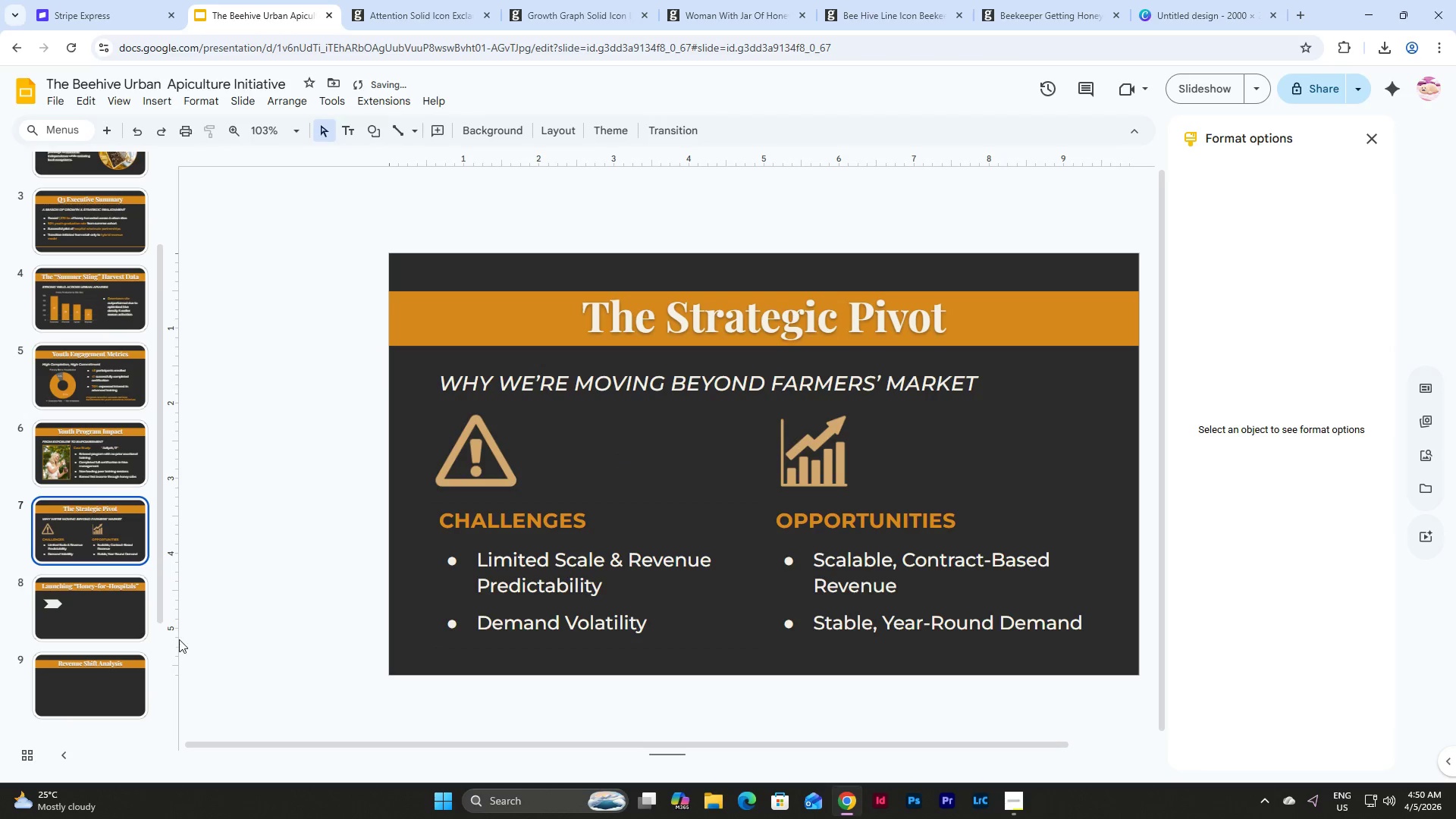 
left_click([83, 612])
 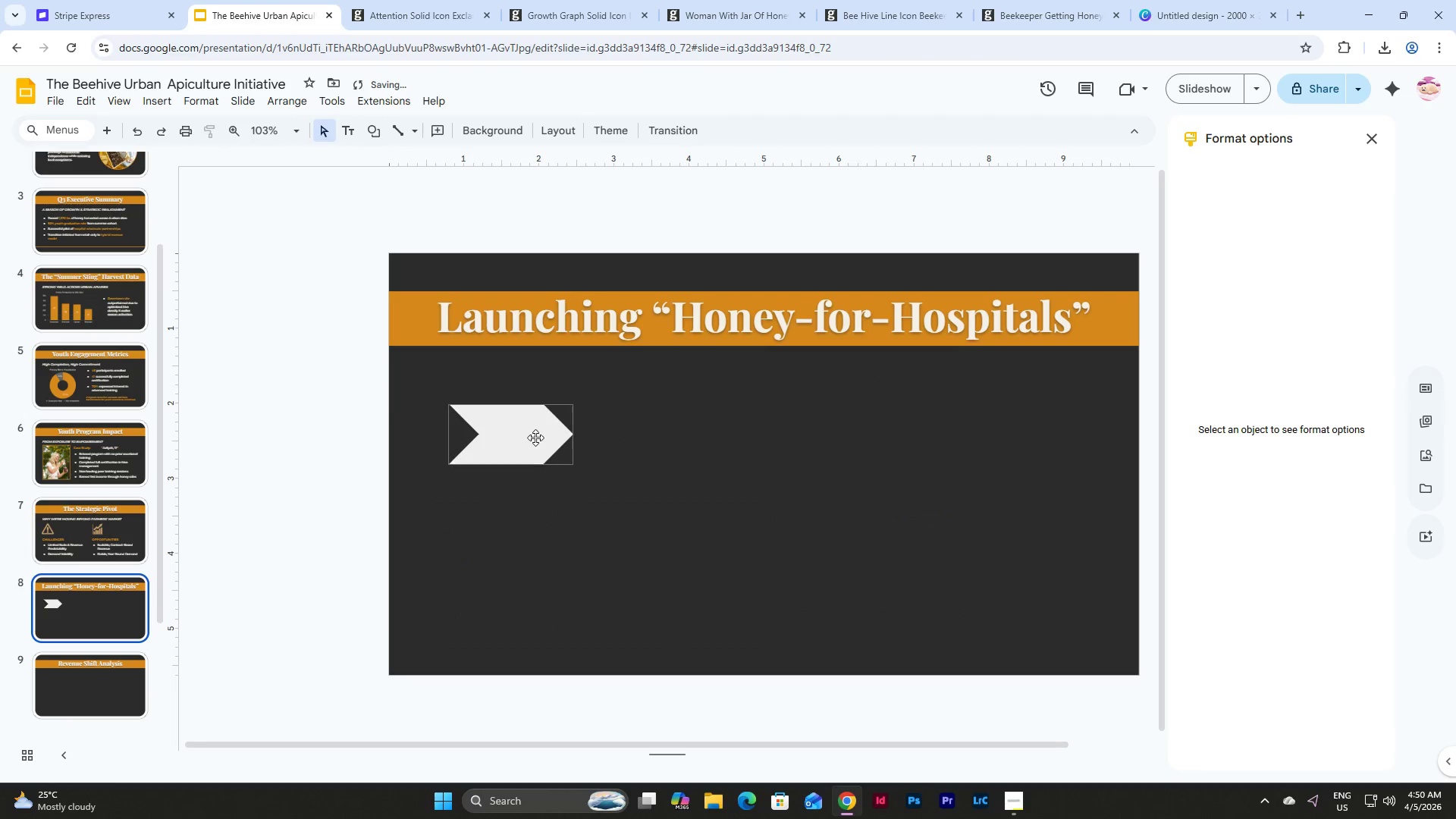 
left_click([535, 429])
 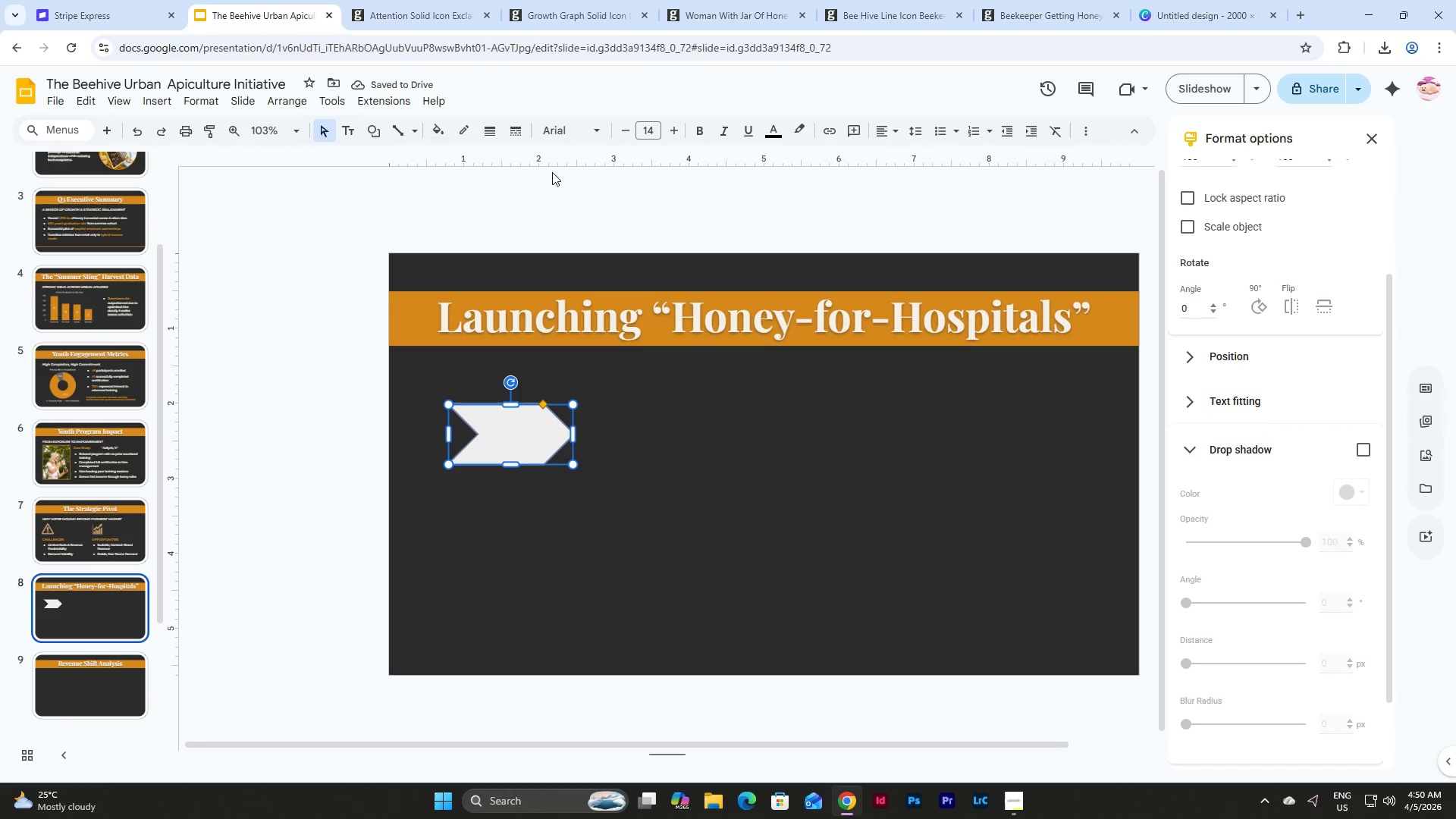 
left_click([439, 136])
 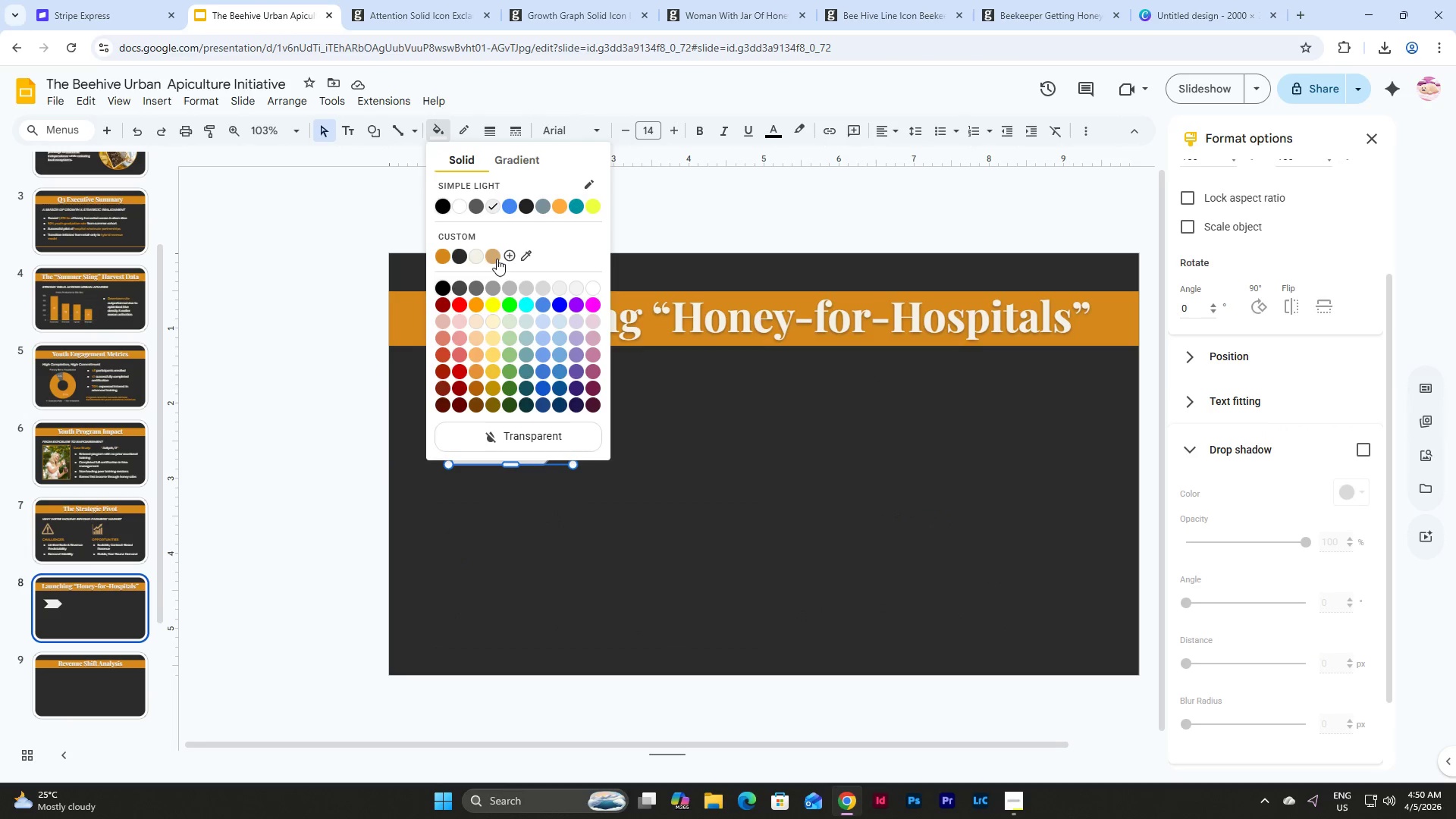 
left_click([493, 257])
 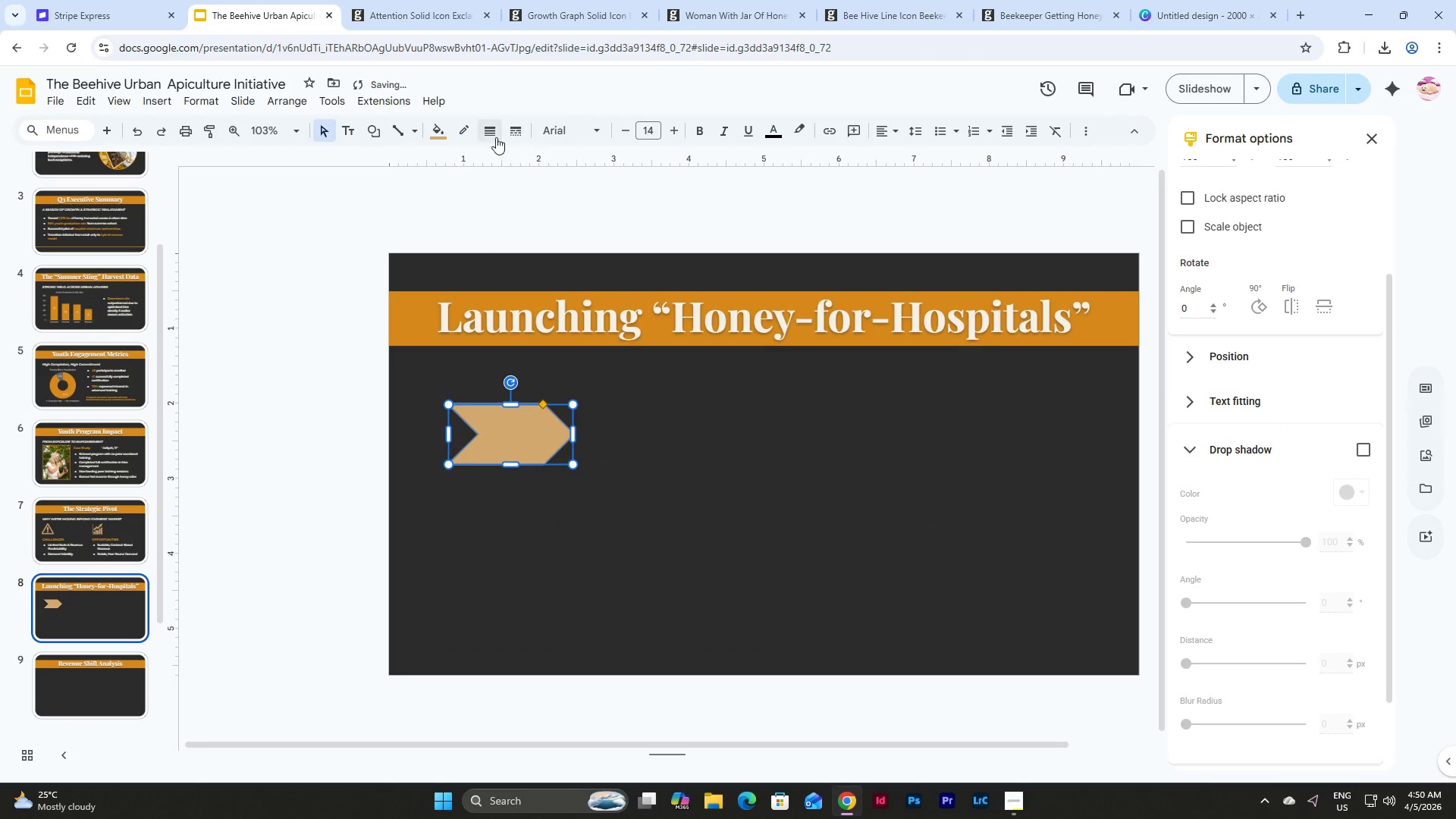 
left_click([467, 130])
 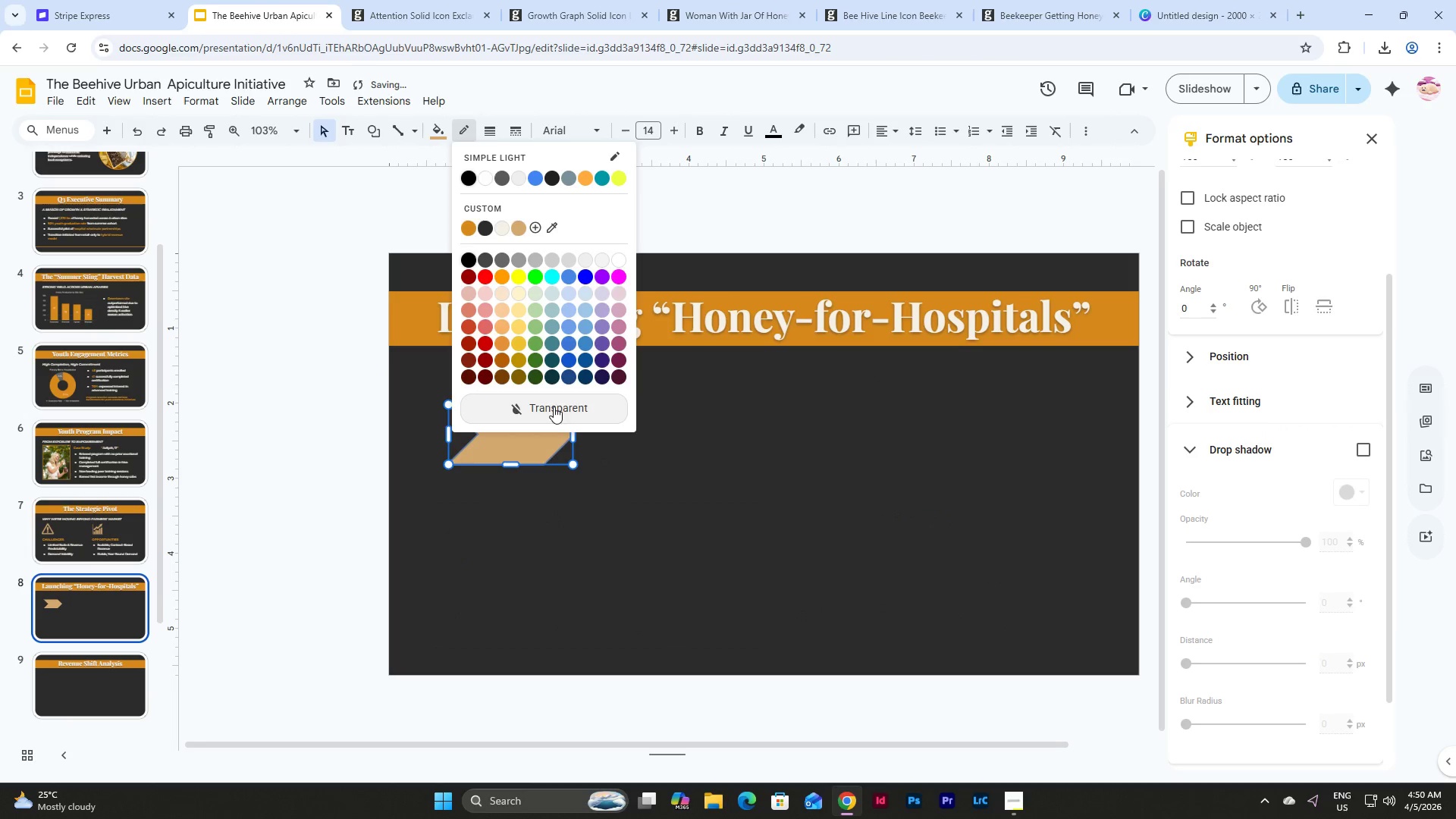 
left_click([556, 413])
 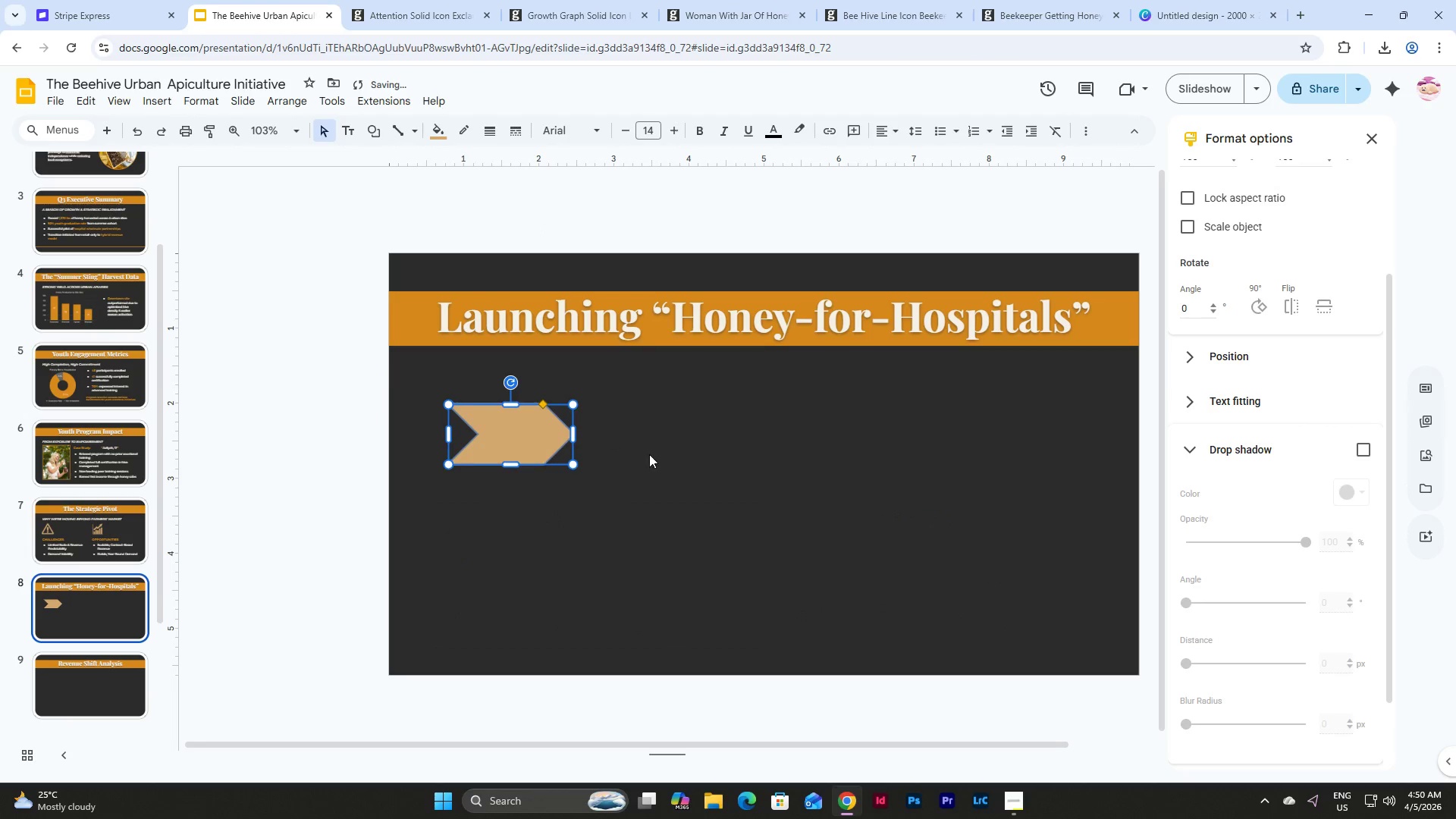 
left_click([649, 454])
 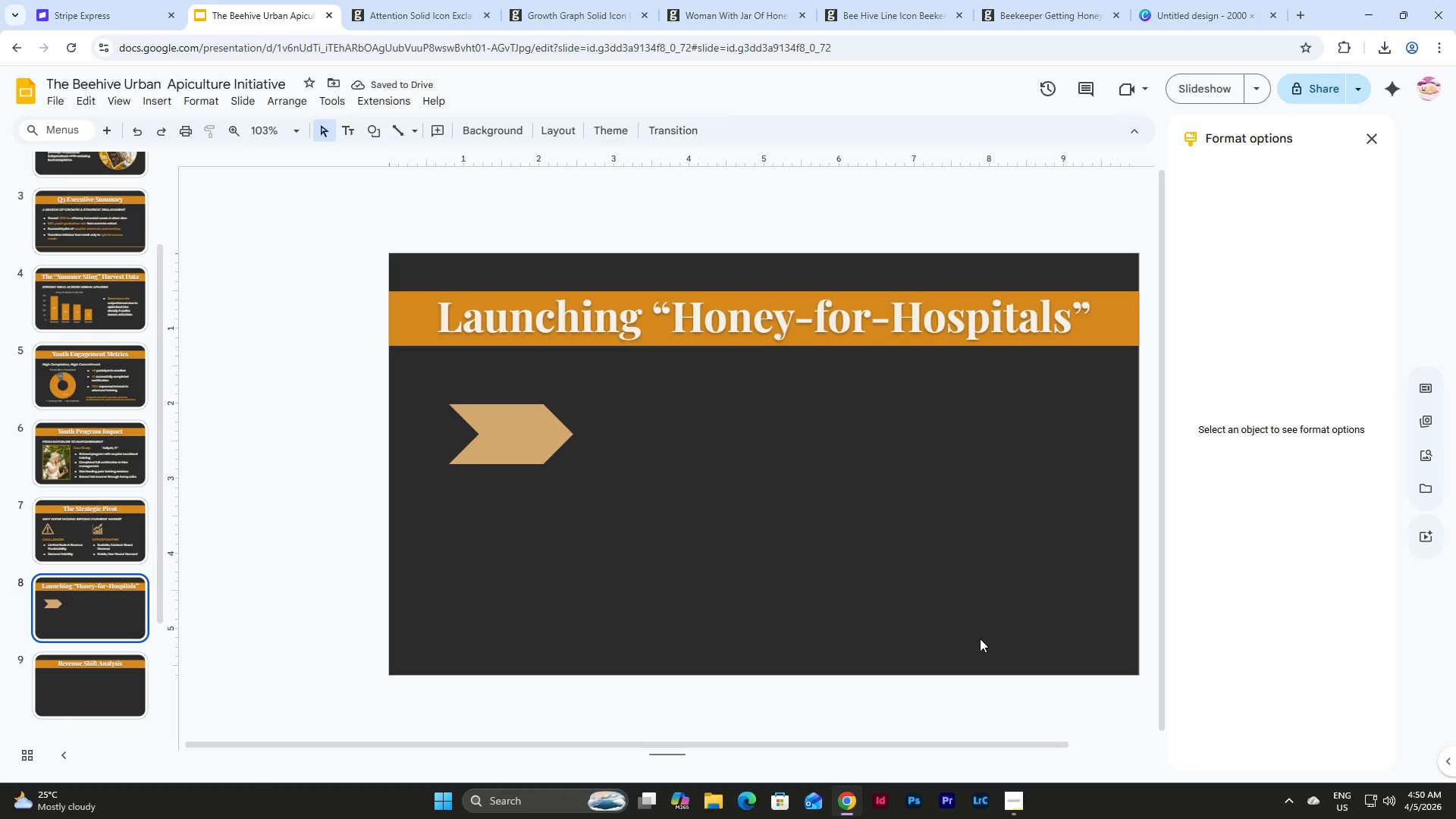 
left_click_drag(start_coordinate=[514, 431], to_coordinate=[516, 510])
 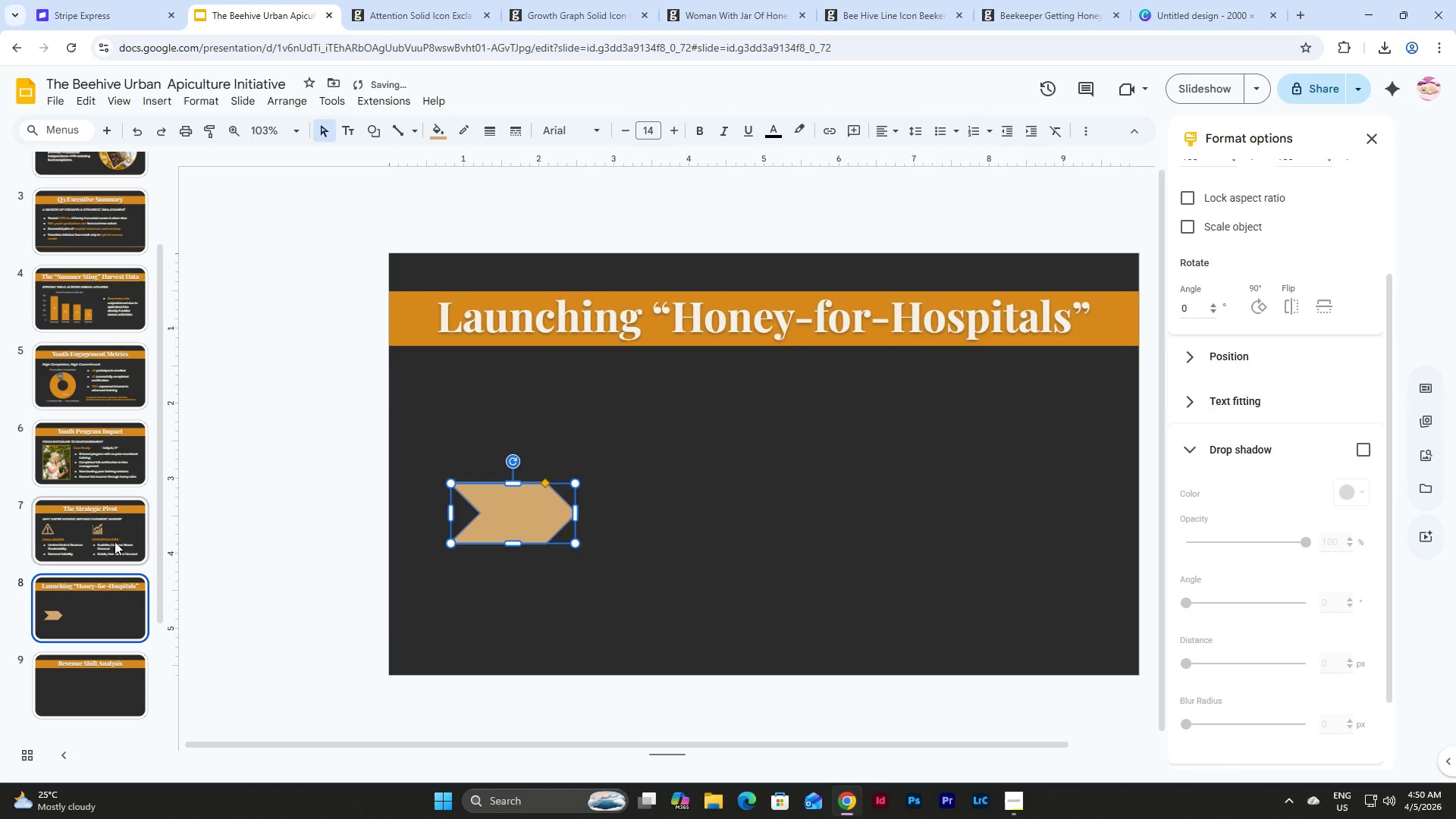 
left_click([105, 526])
 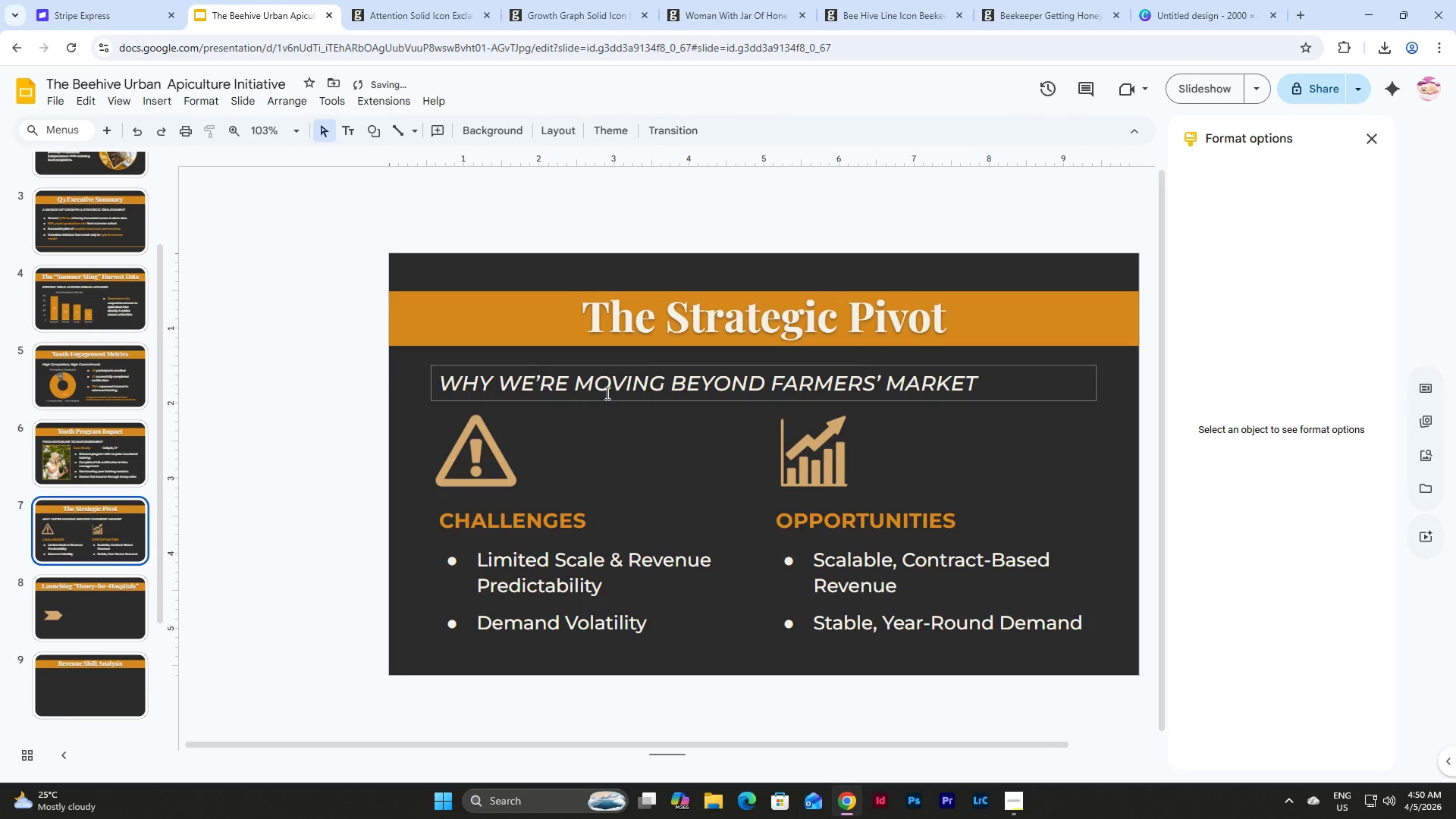 
left_click([606, 393])
 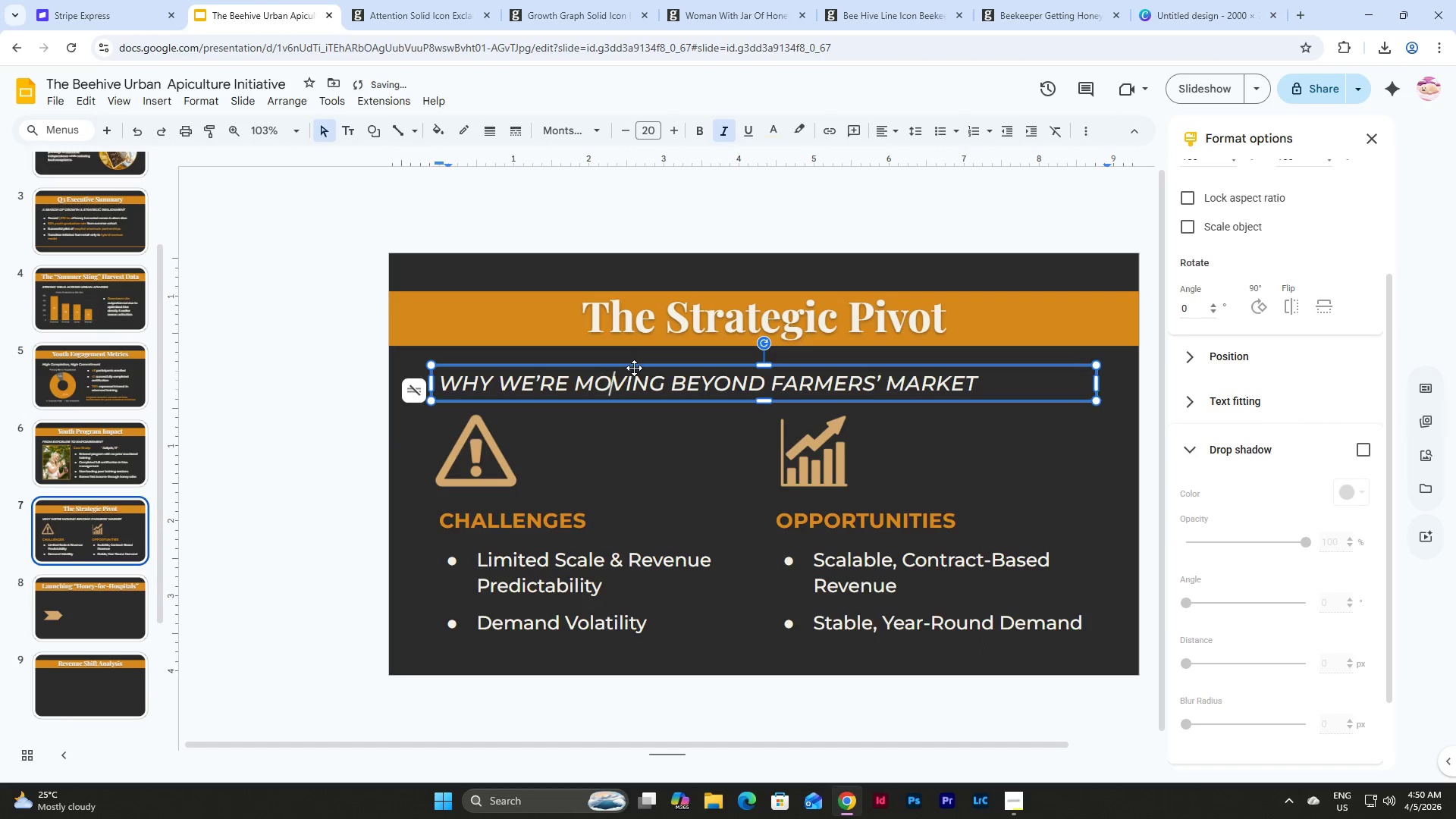 
left_click([634, 368])
 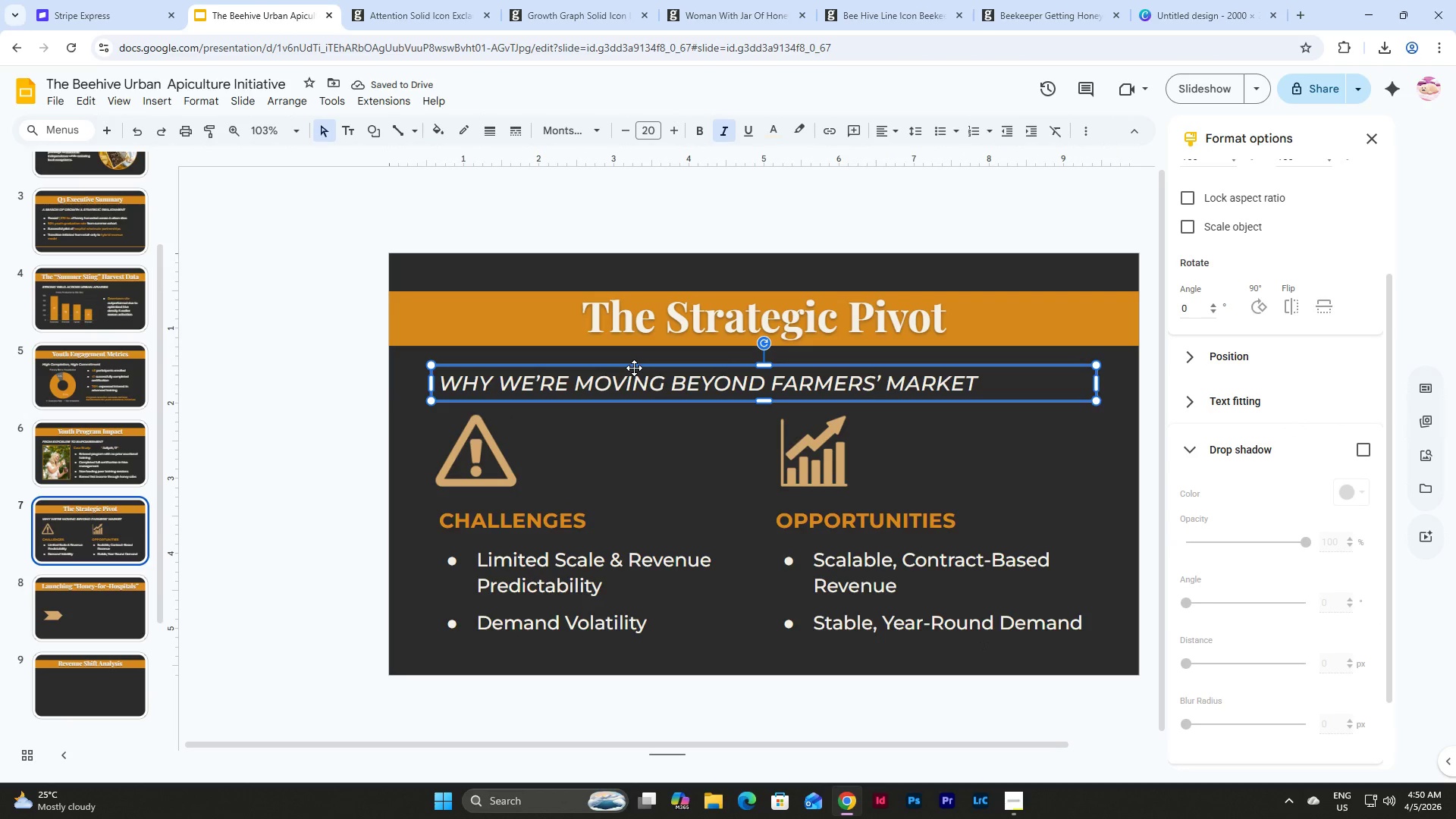 
key(Control+C)
 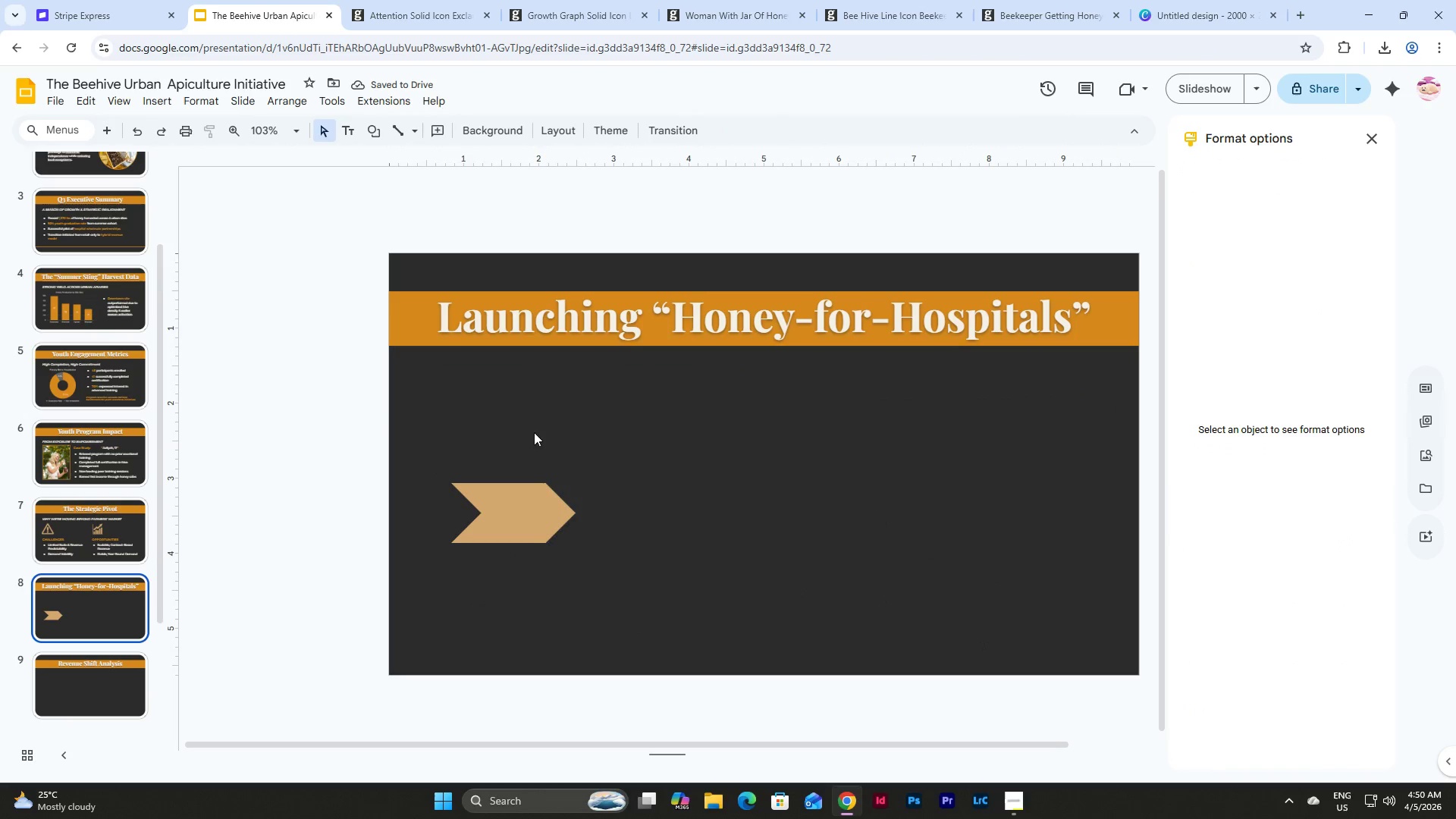 
double_click([598, 393])
 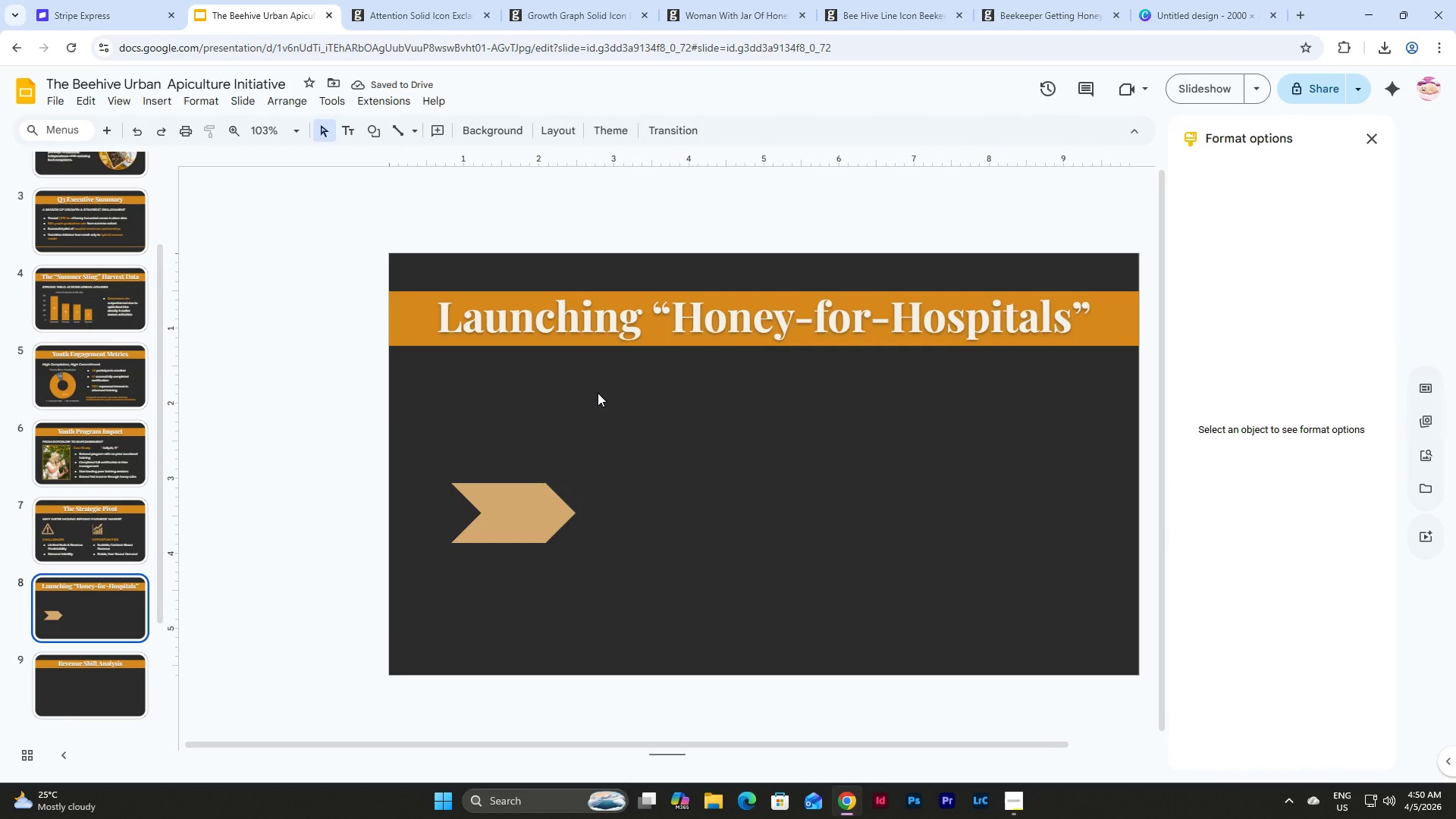 
key(Control+V)
 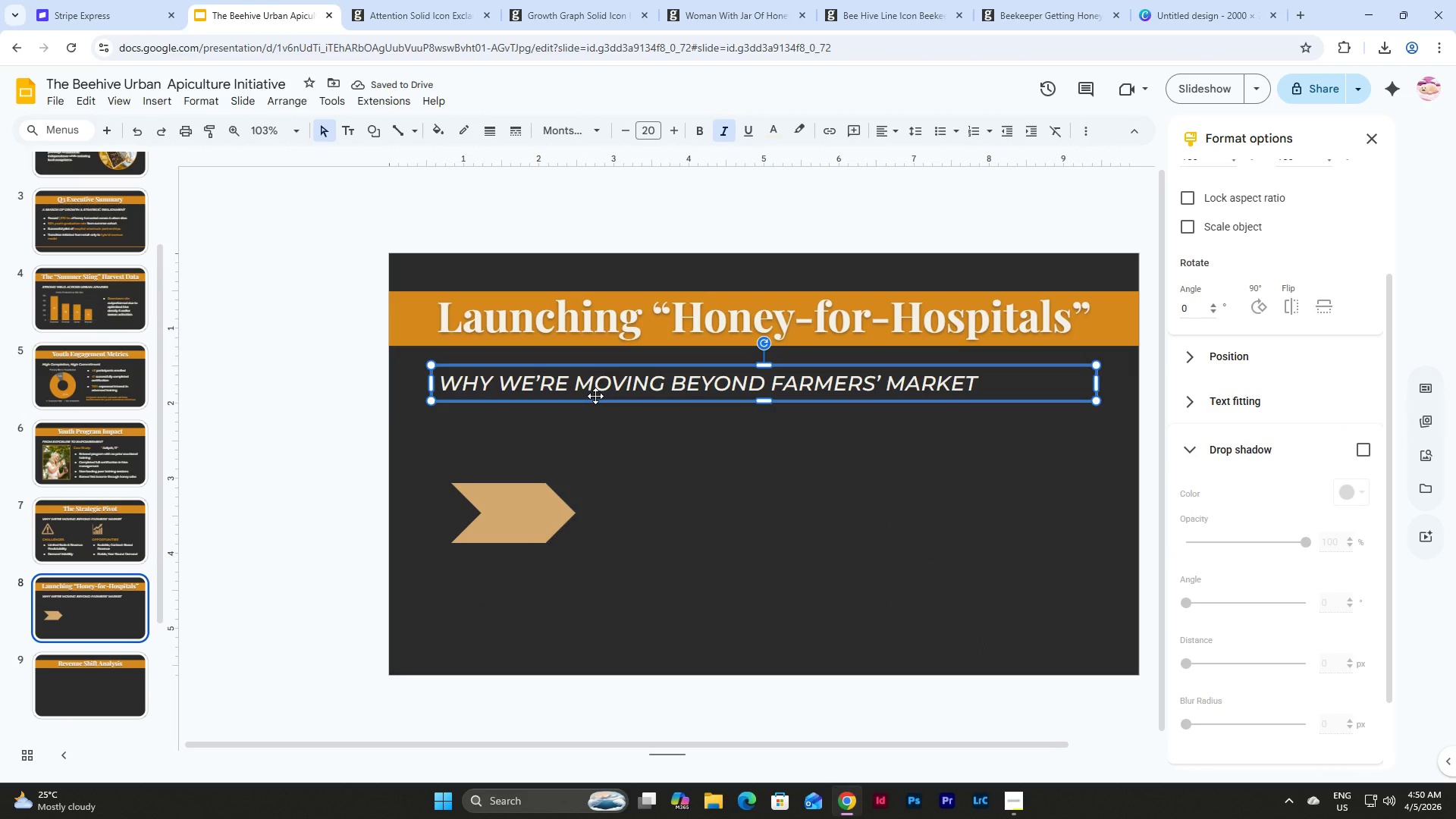 
wait(5.7)
 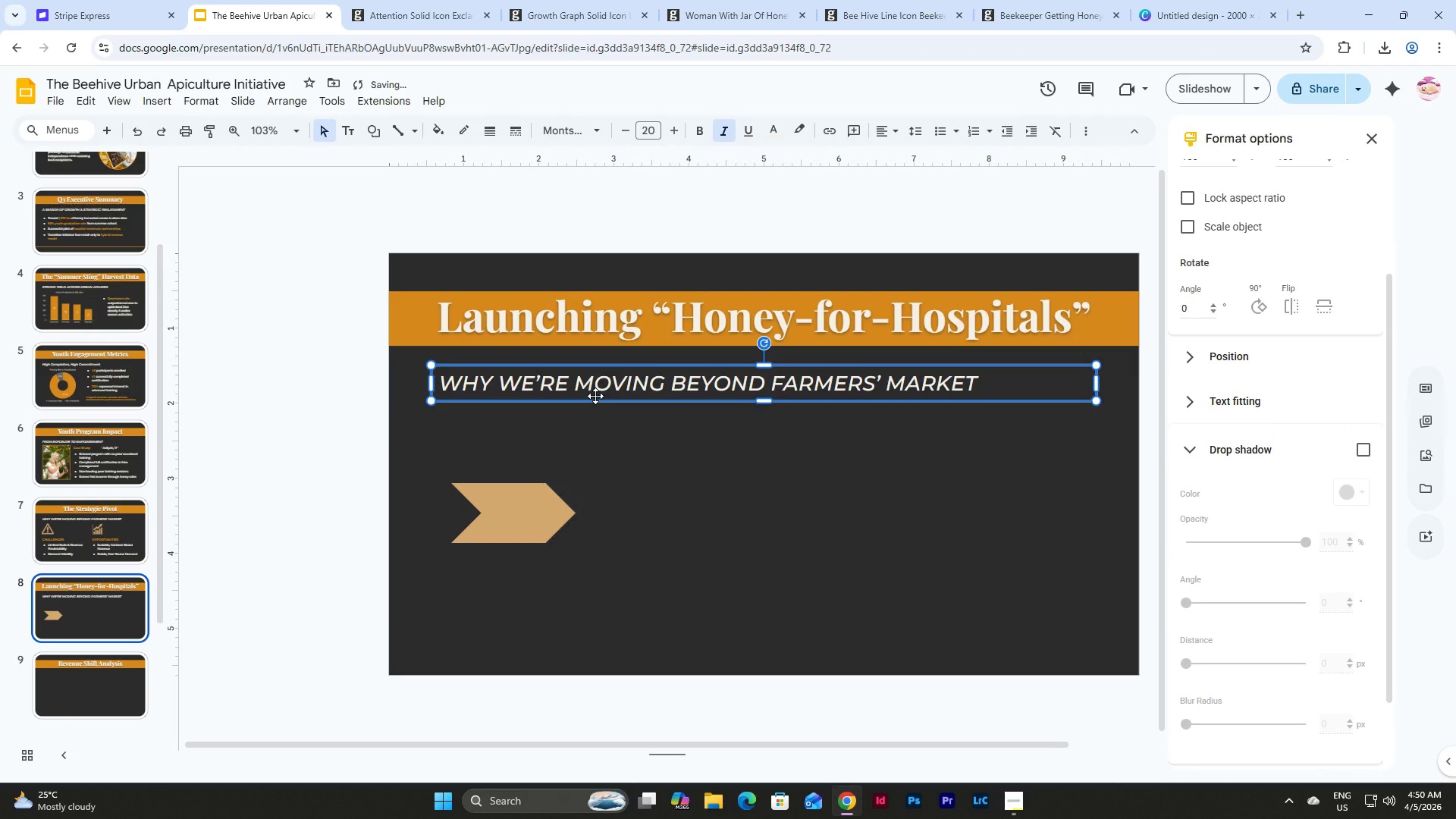 
left_click([620, 392])
 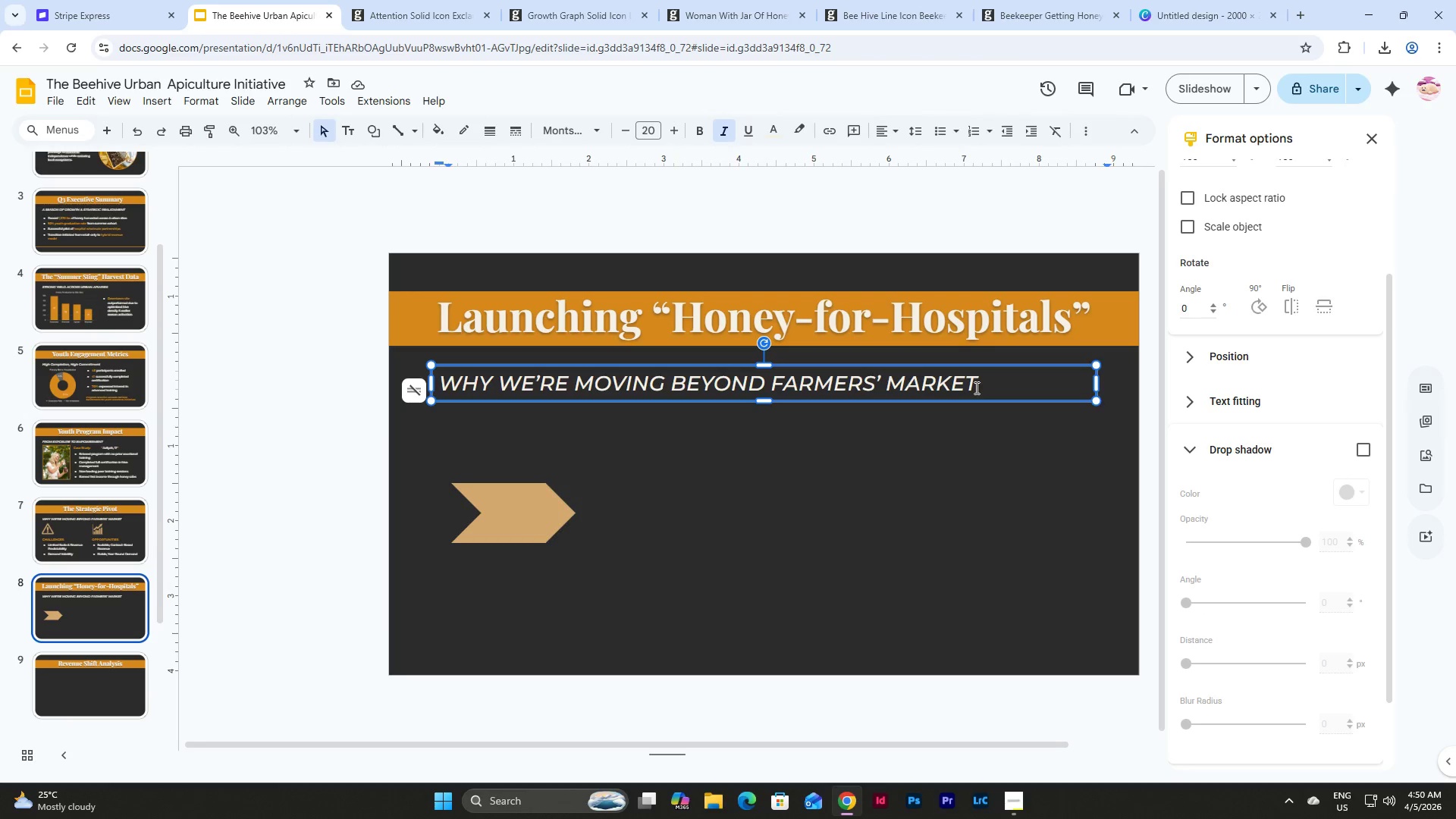 
left_click_drag(start_coordinate=[978, 386], to_coordinate=[444, 397])
 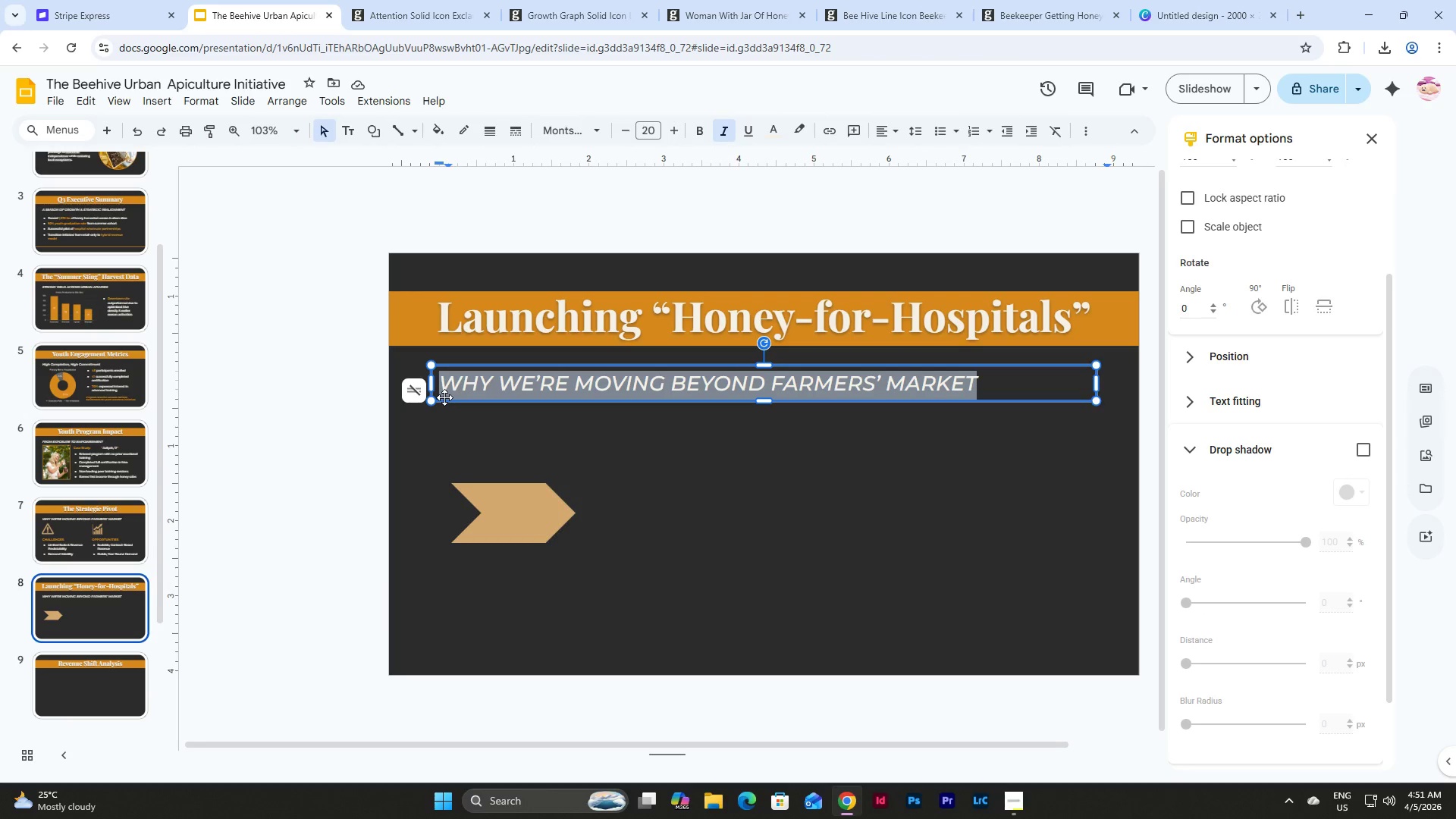 
type(A SCALABLE, PURPOSE-ALIGNED PARTNERSHIP MODEL)
 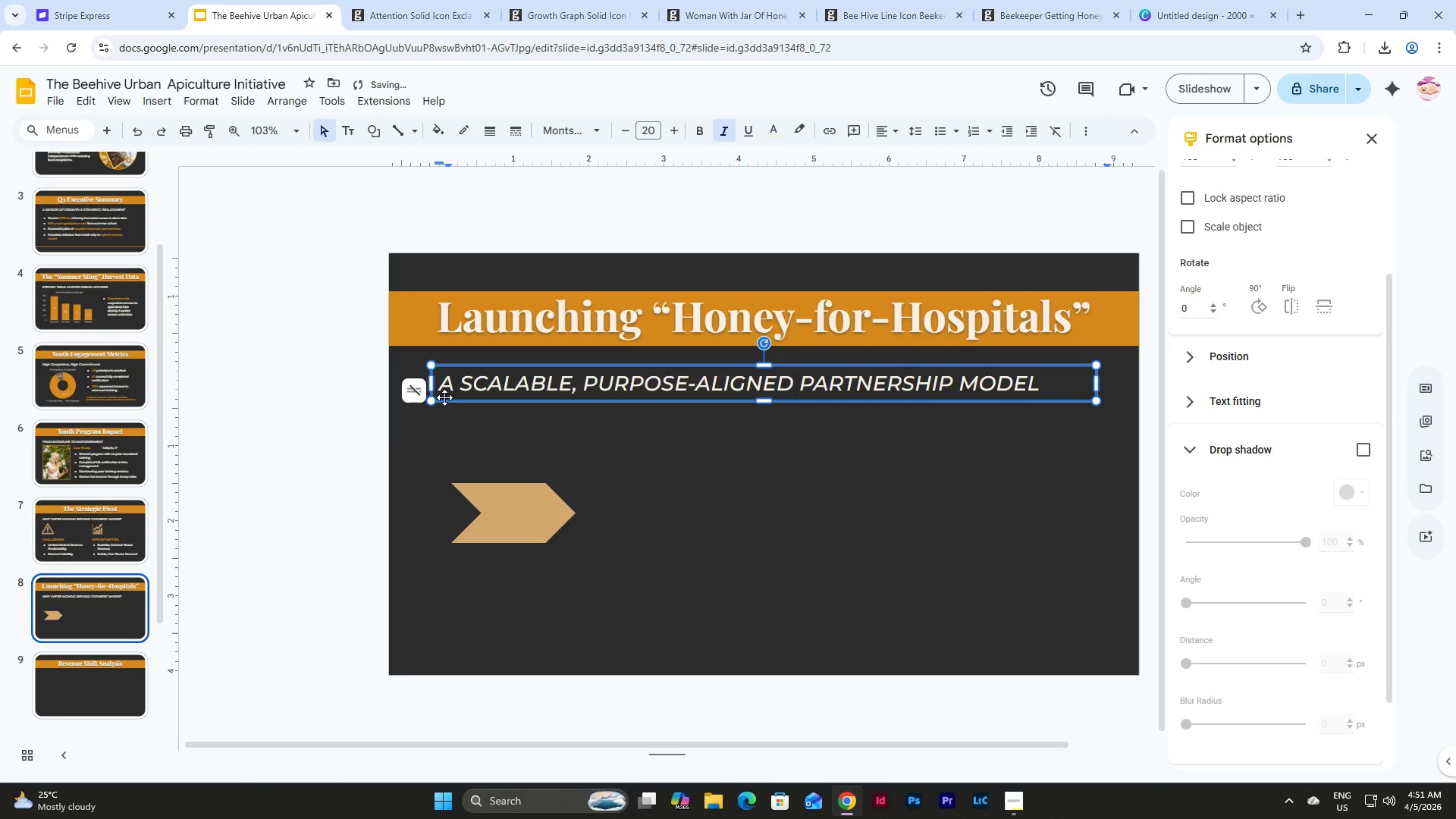 
left_click([767, 466])
 